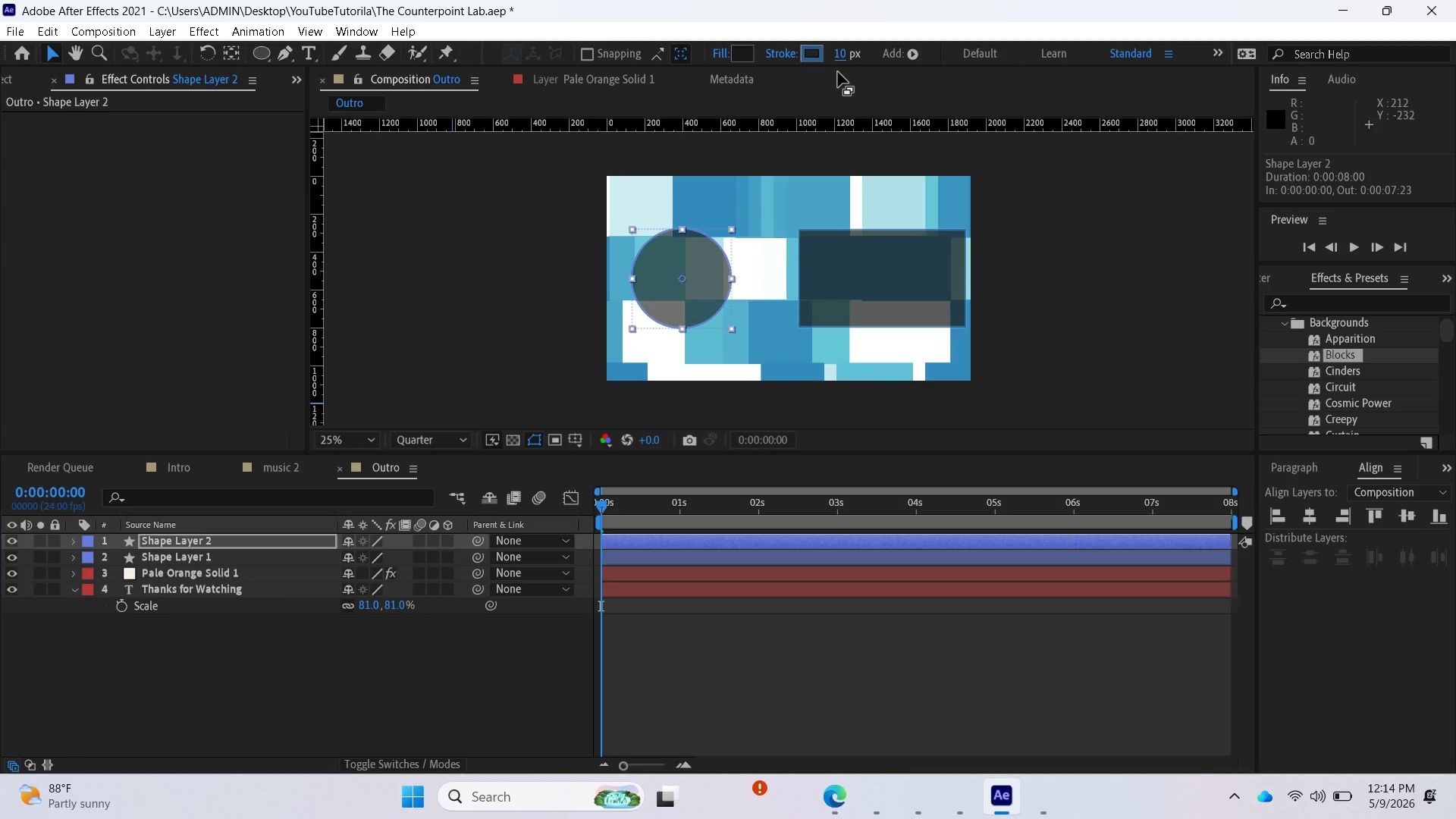 
wait(22.09)
 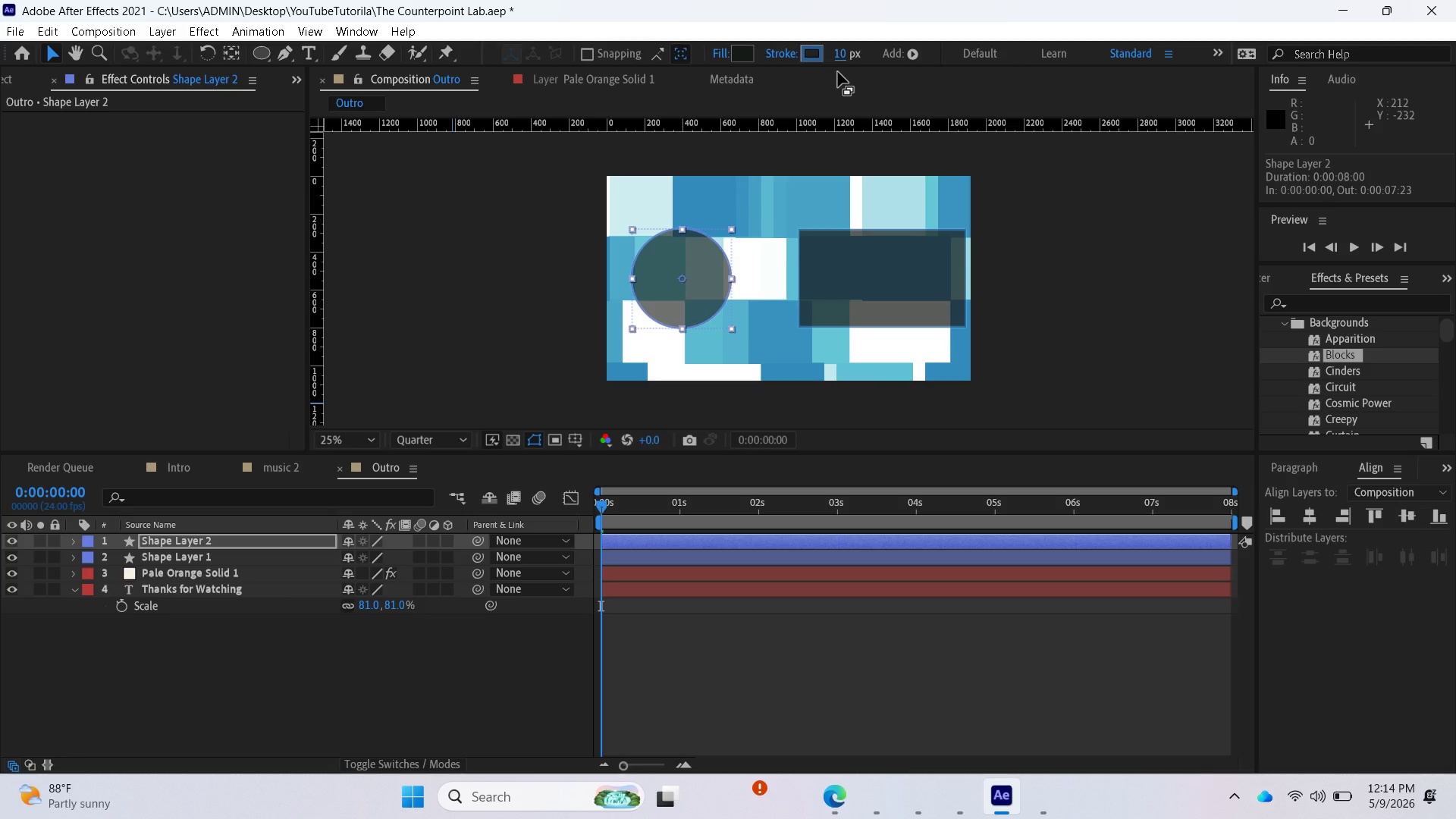 
scroll: coordinate [1320, 412], scroll_direction: down, amount: 21.0
 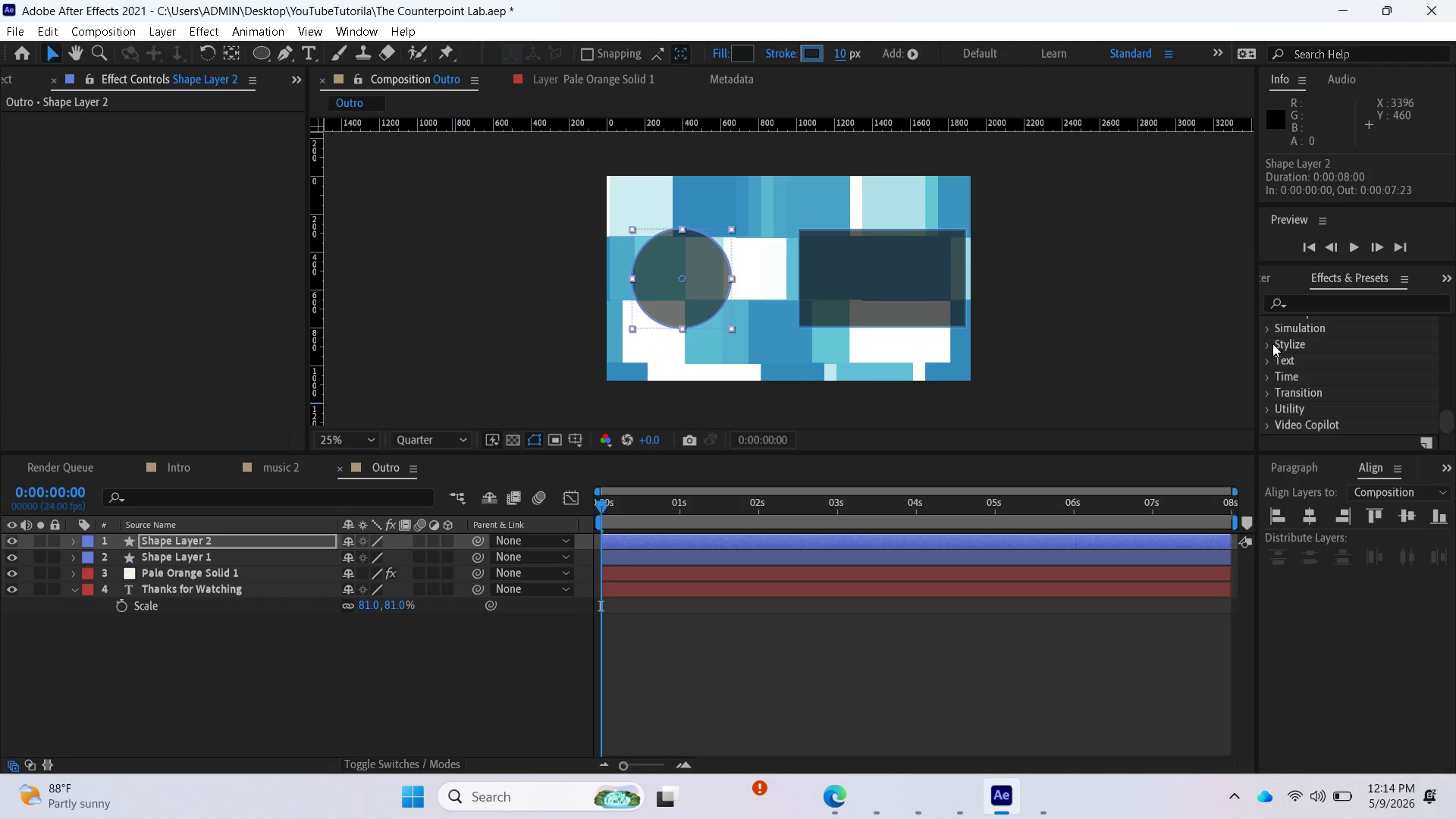 
left_click([1269, 331])
 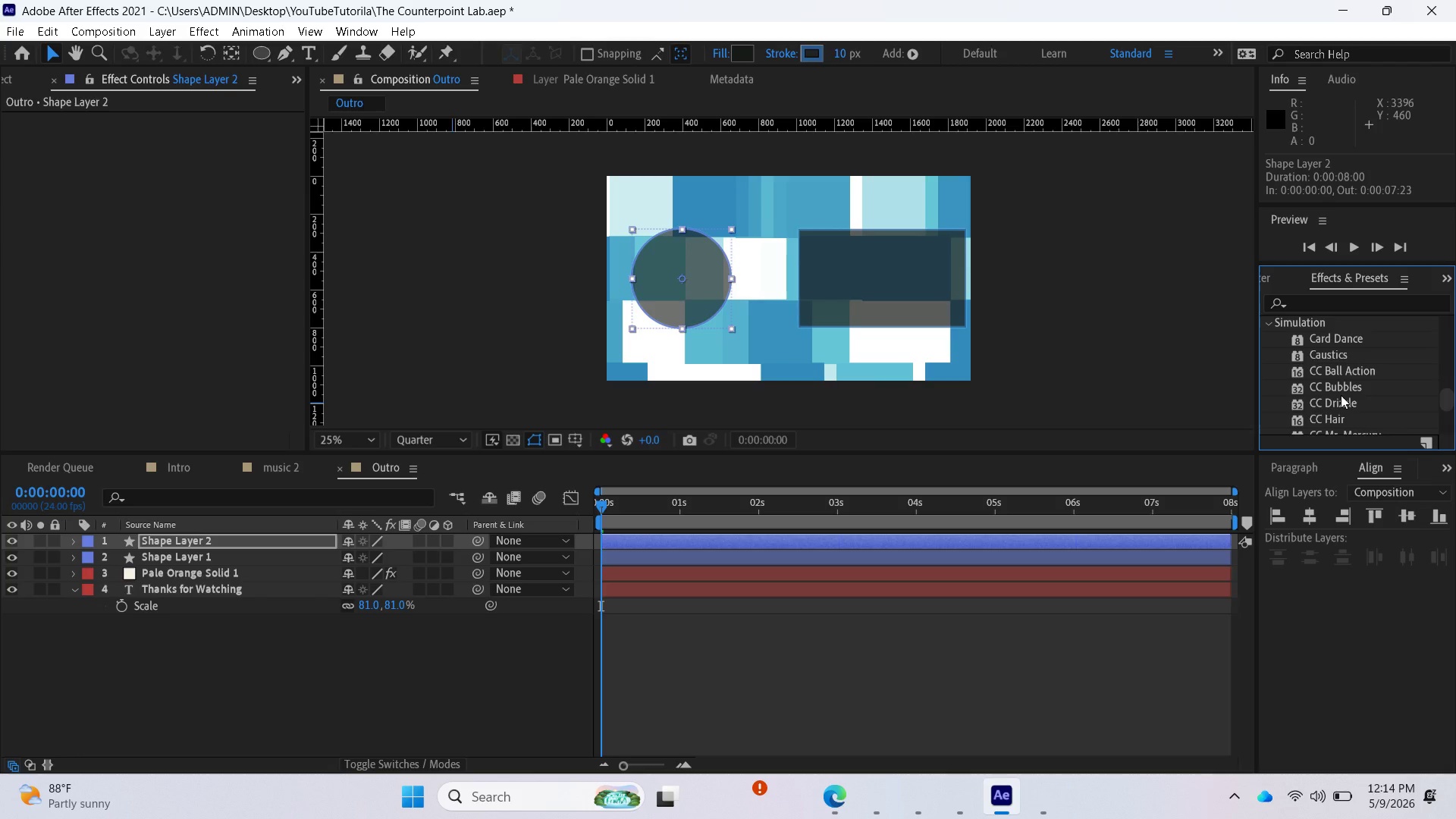 
scroll: coordinate [1341, 396], scroll_direction: down, amount: 4.0
 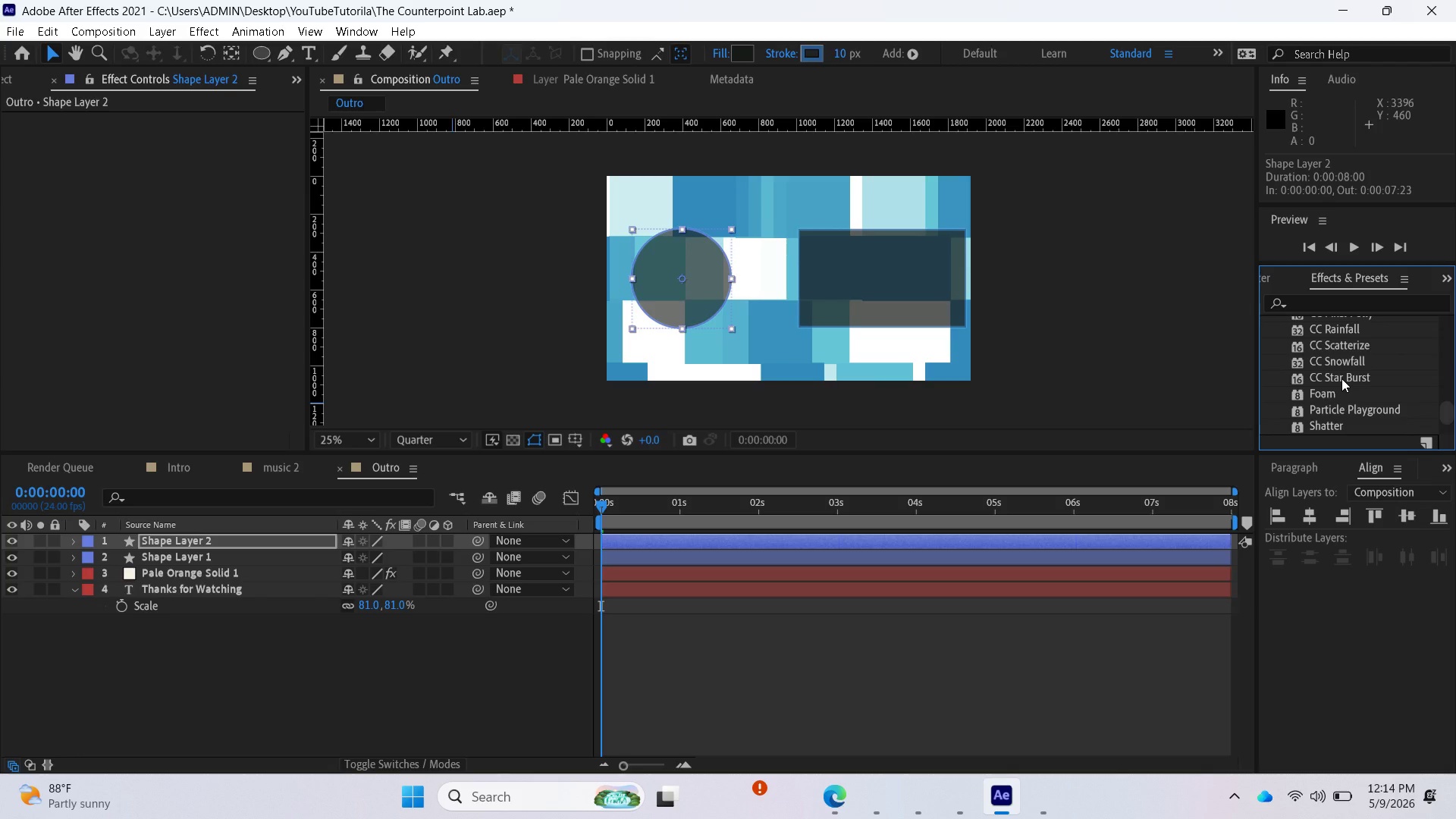 
left_click_drag(start_coordinate=[1341, 378], to_coordinate=[977, 574])
 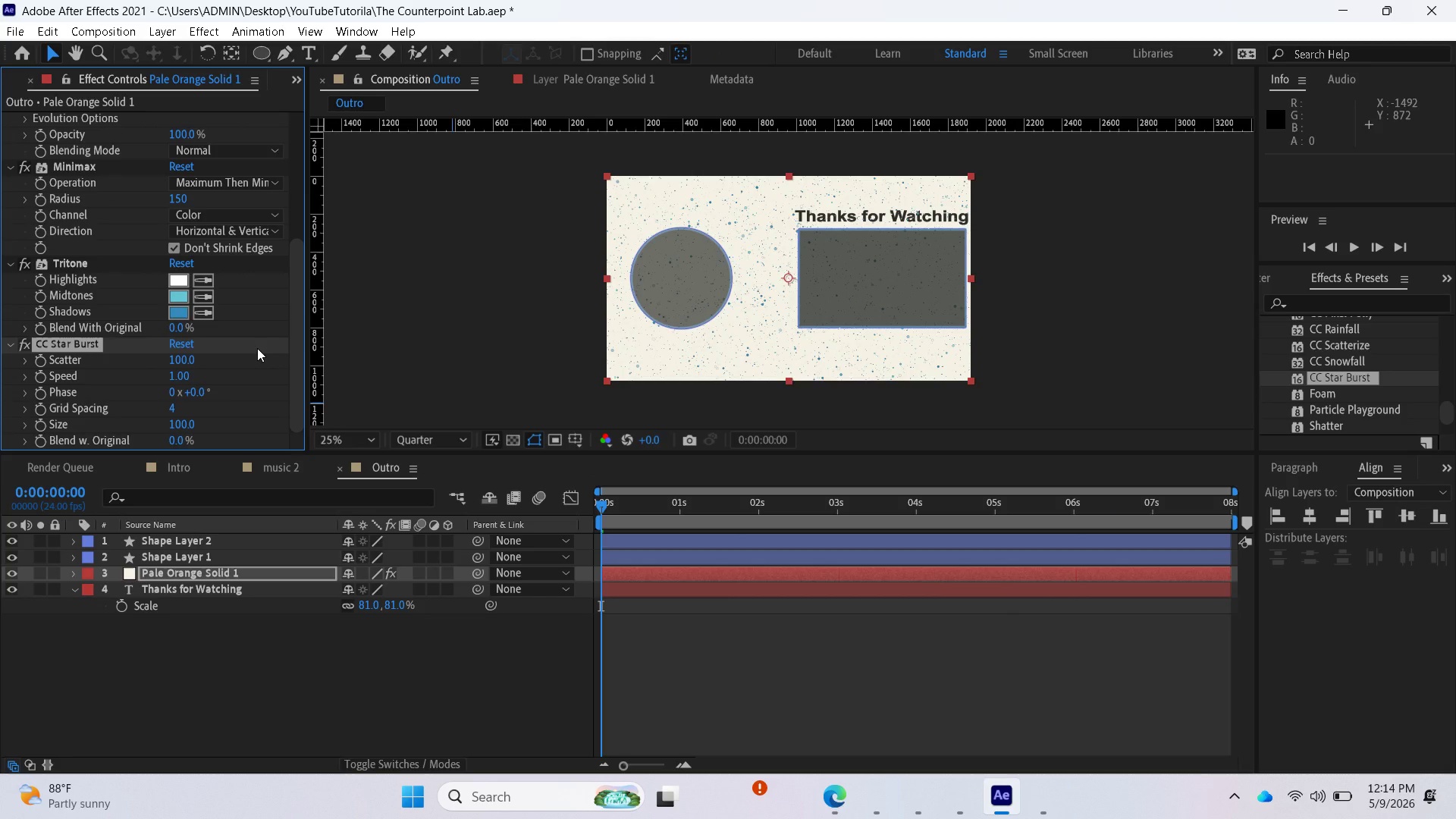 
wait(16.36)
 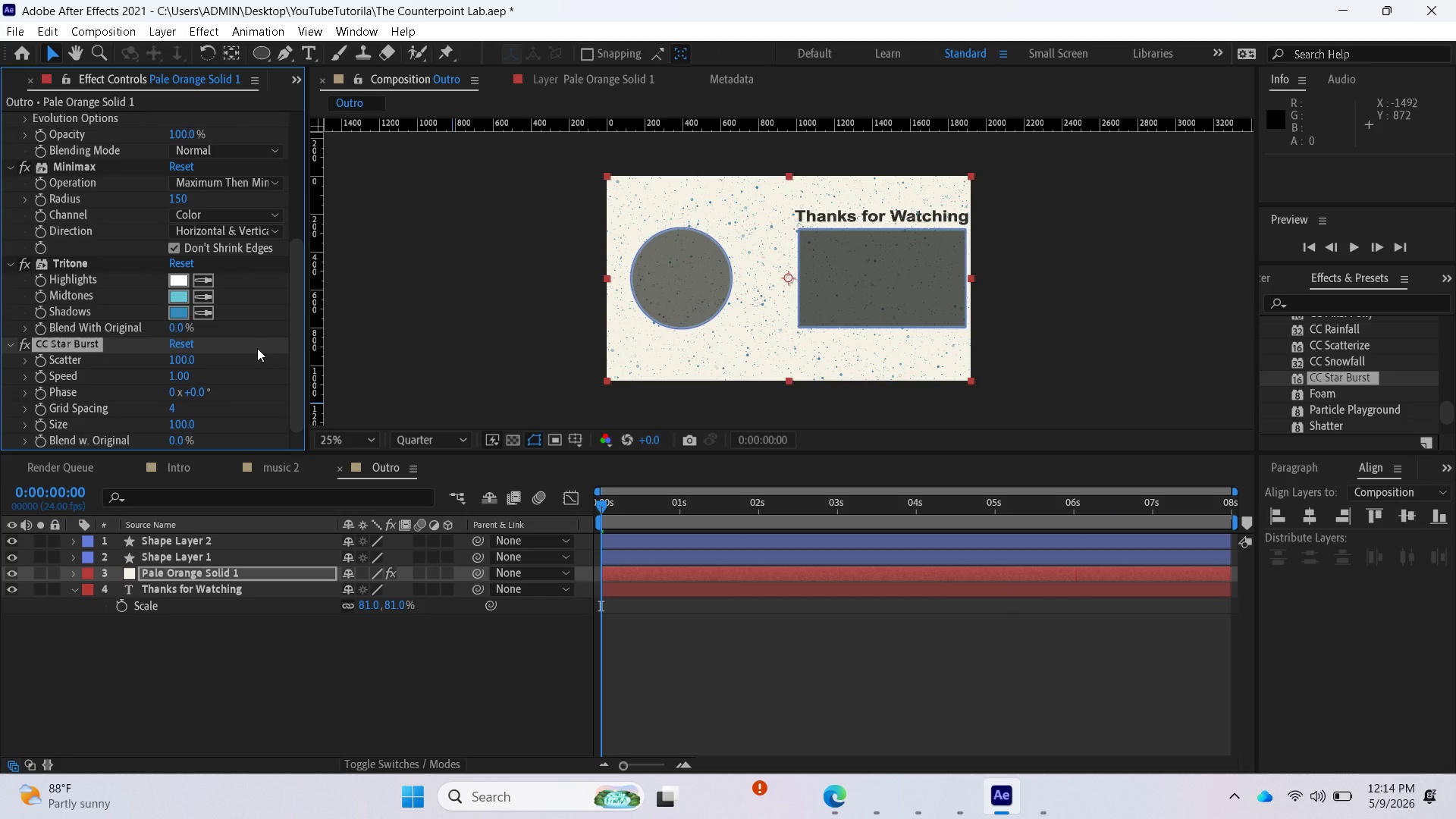 
key(Space)
 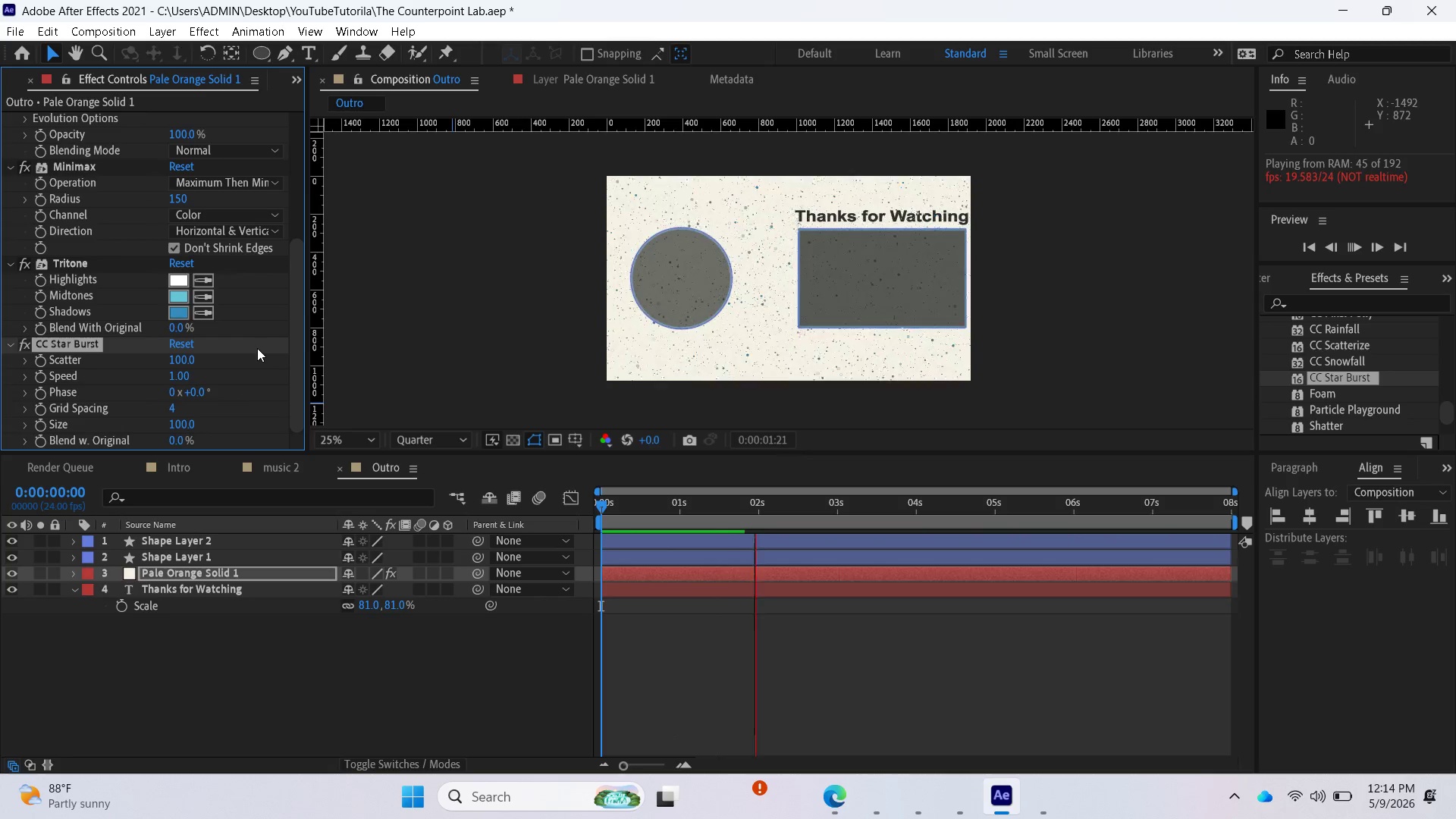 
key(Space)
 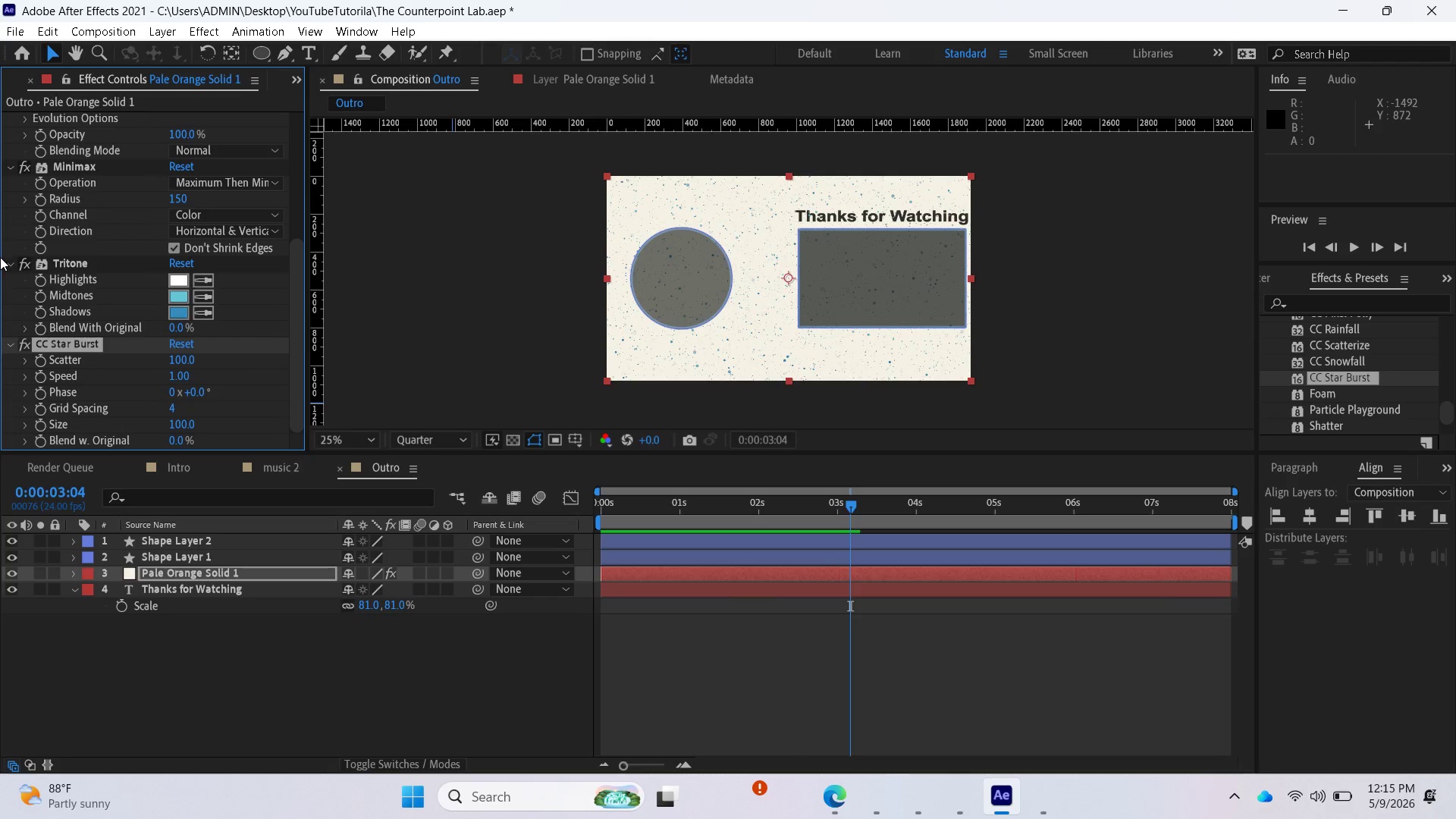 
wait(6.45)
 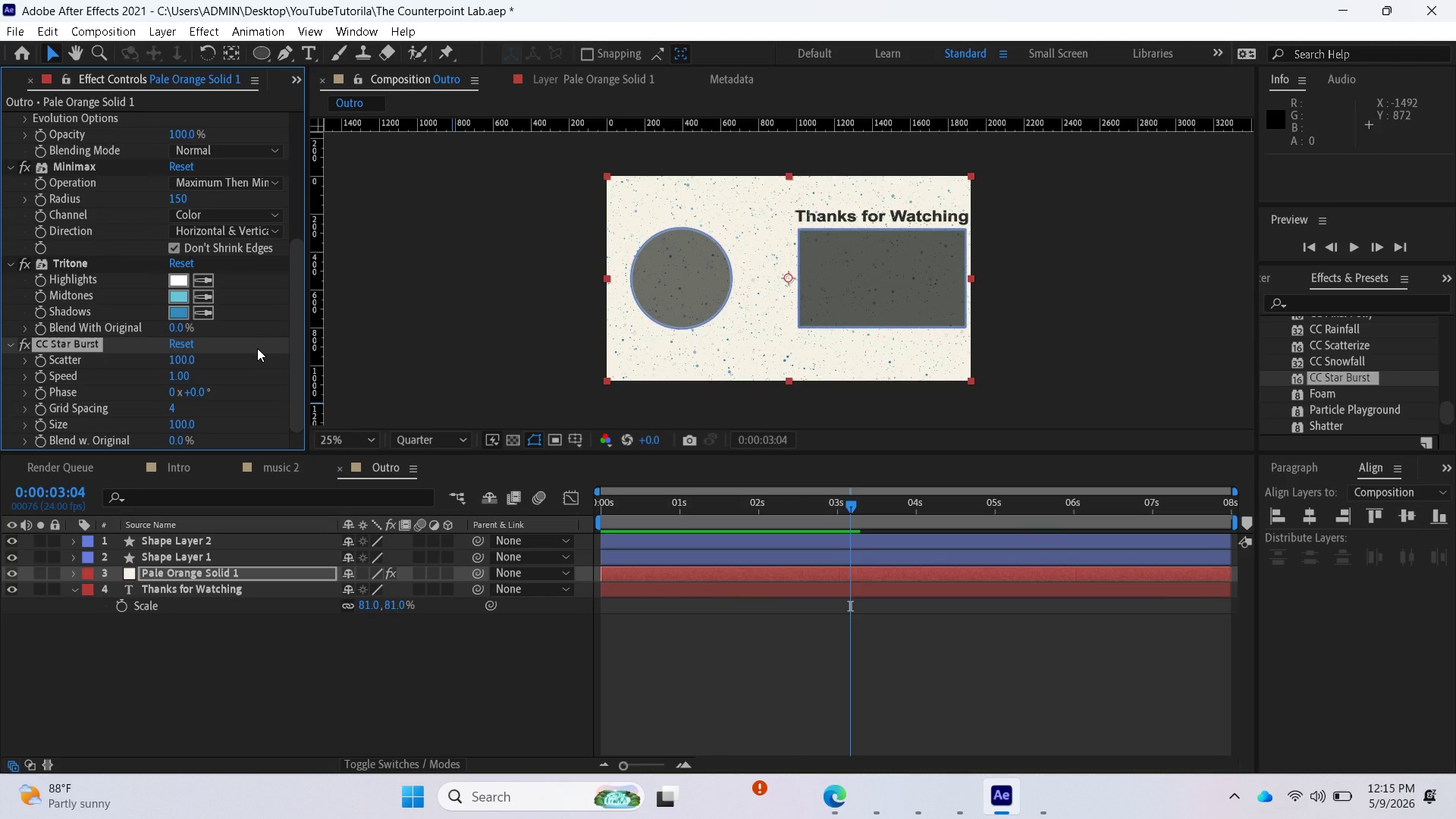 
scroll: coordinate [124, 256], scroll_direction: up, amount: 6.0
 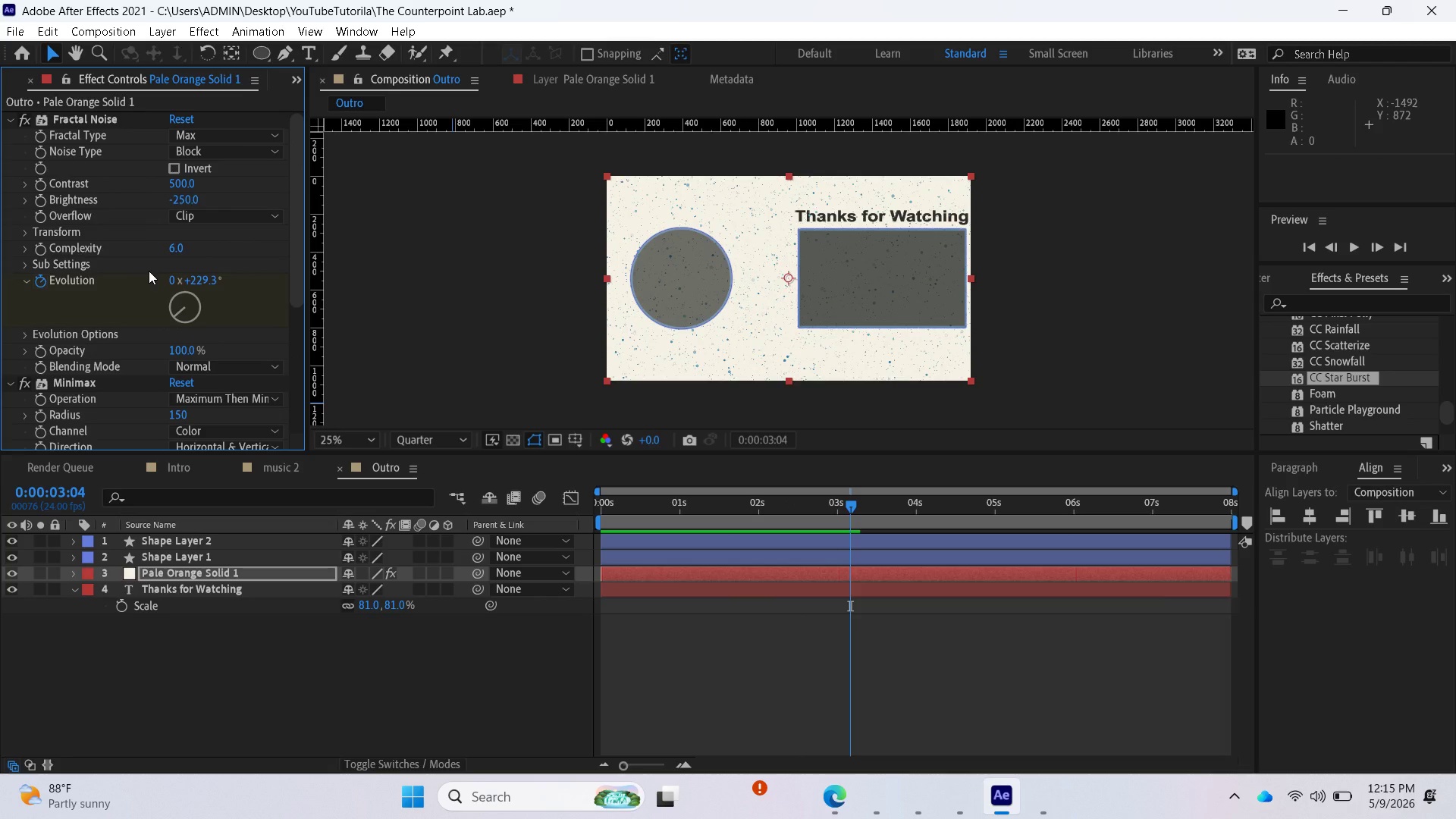 
key(Control+Z)
 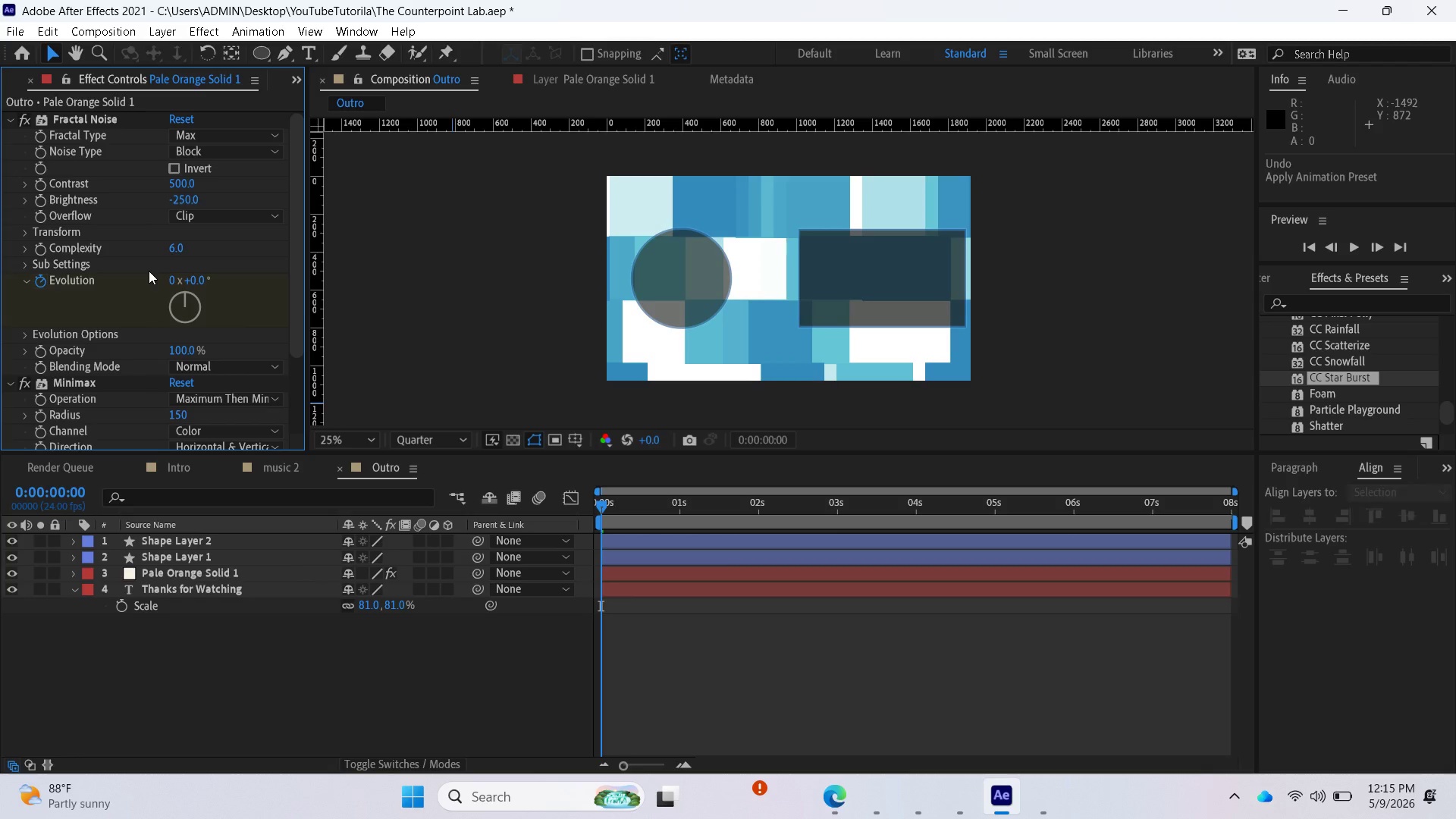 
key(Control+Z)
 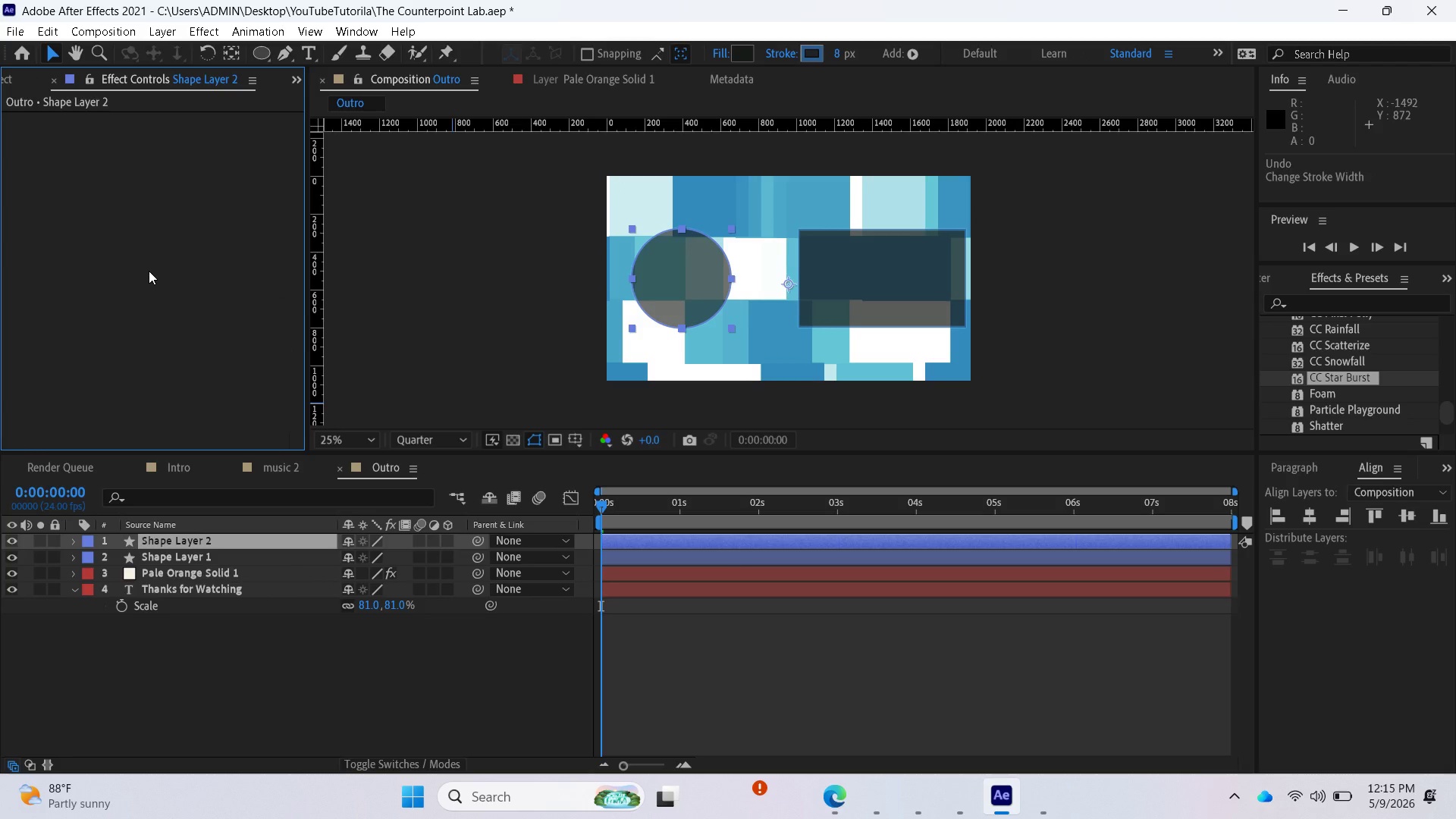 
key(Control+Z)
 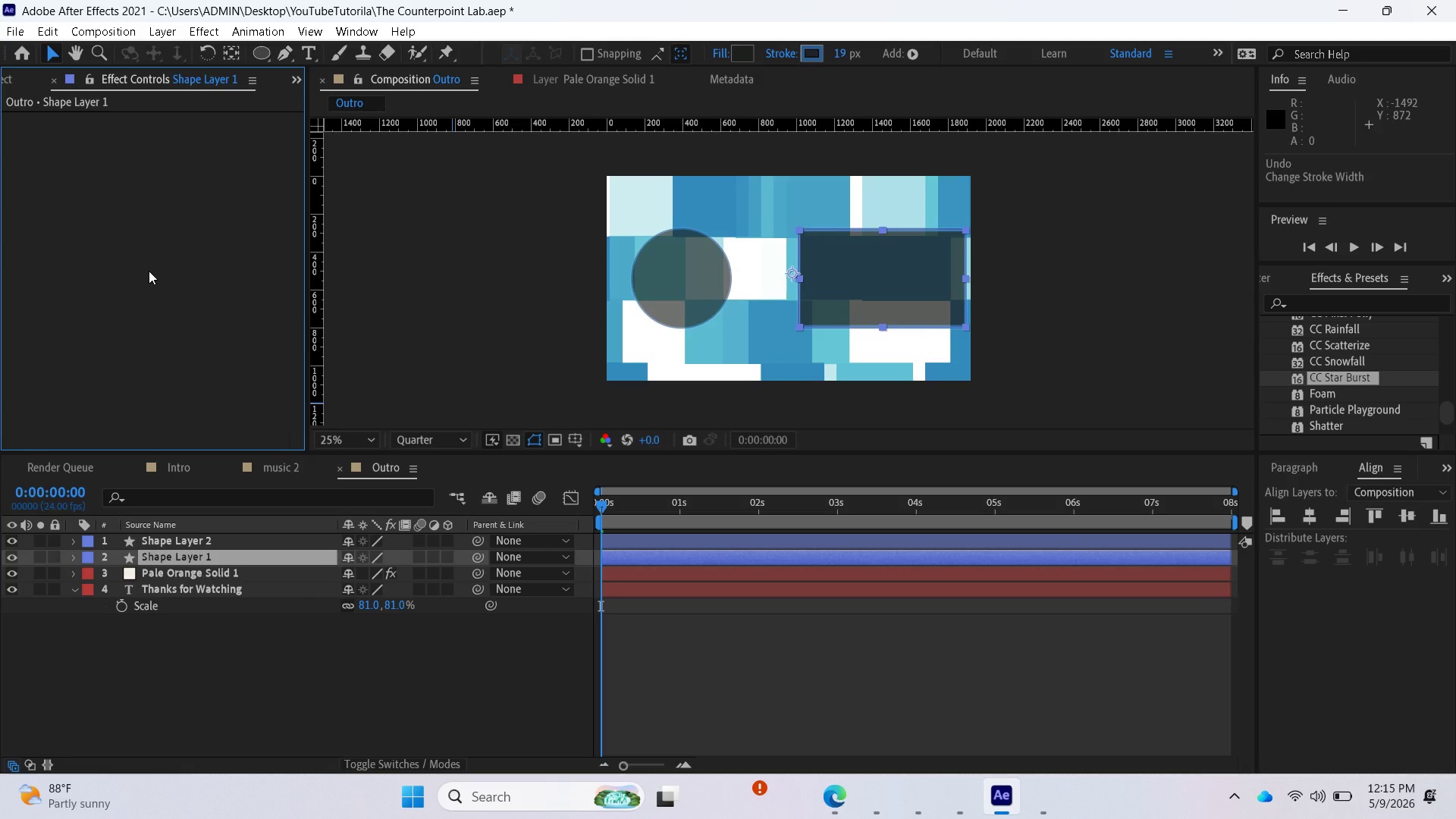 
key(Control+Z)
 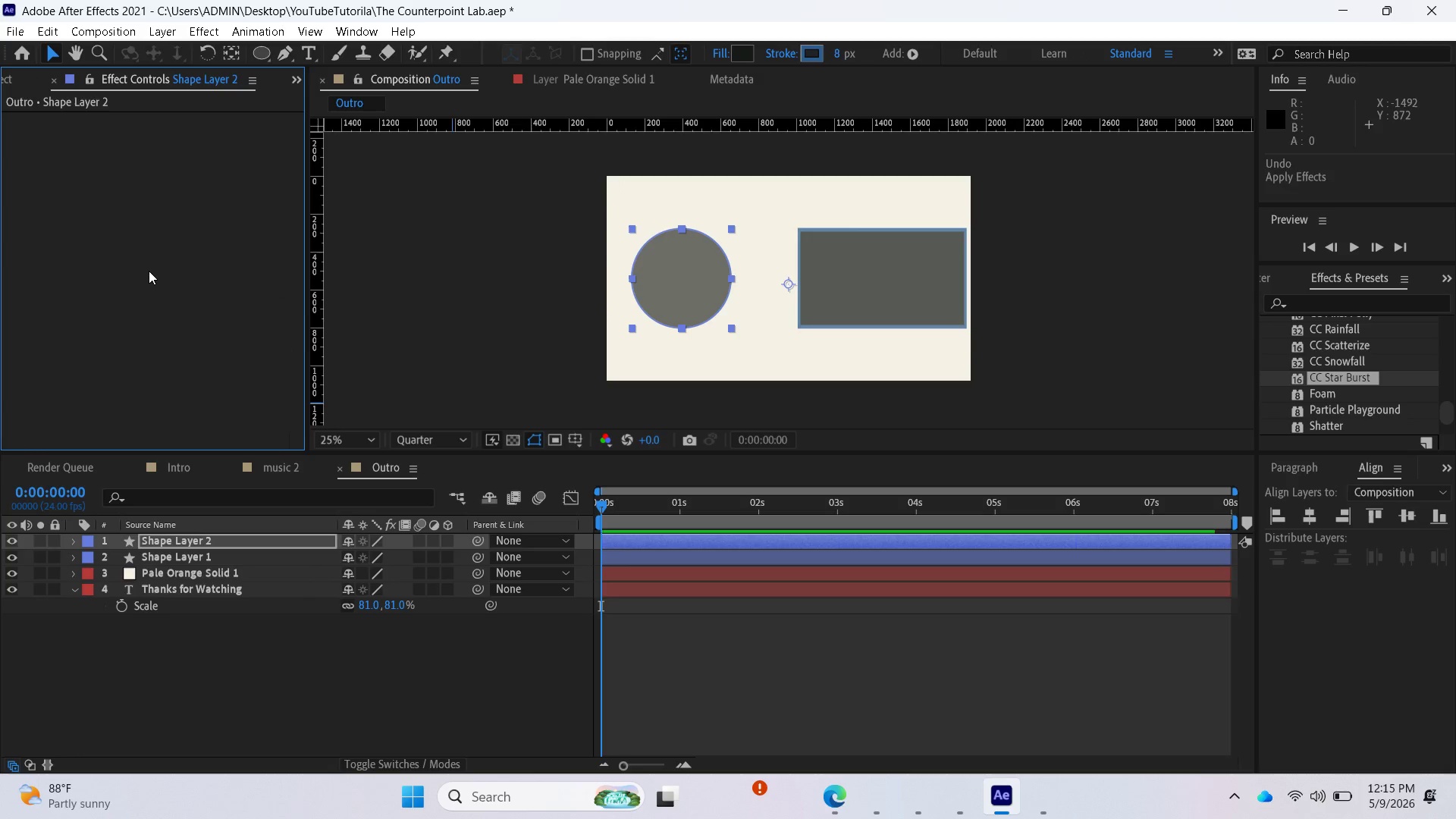 
key(Control+Z)
 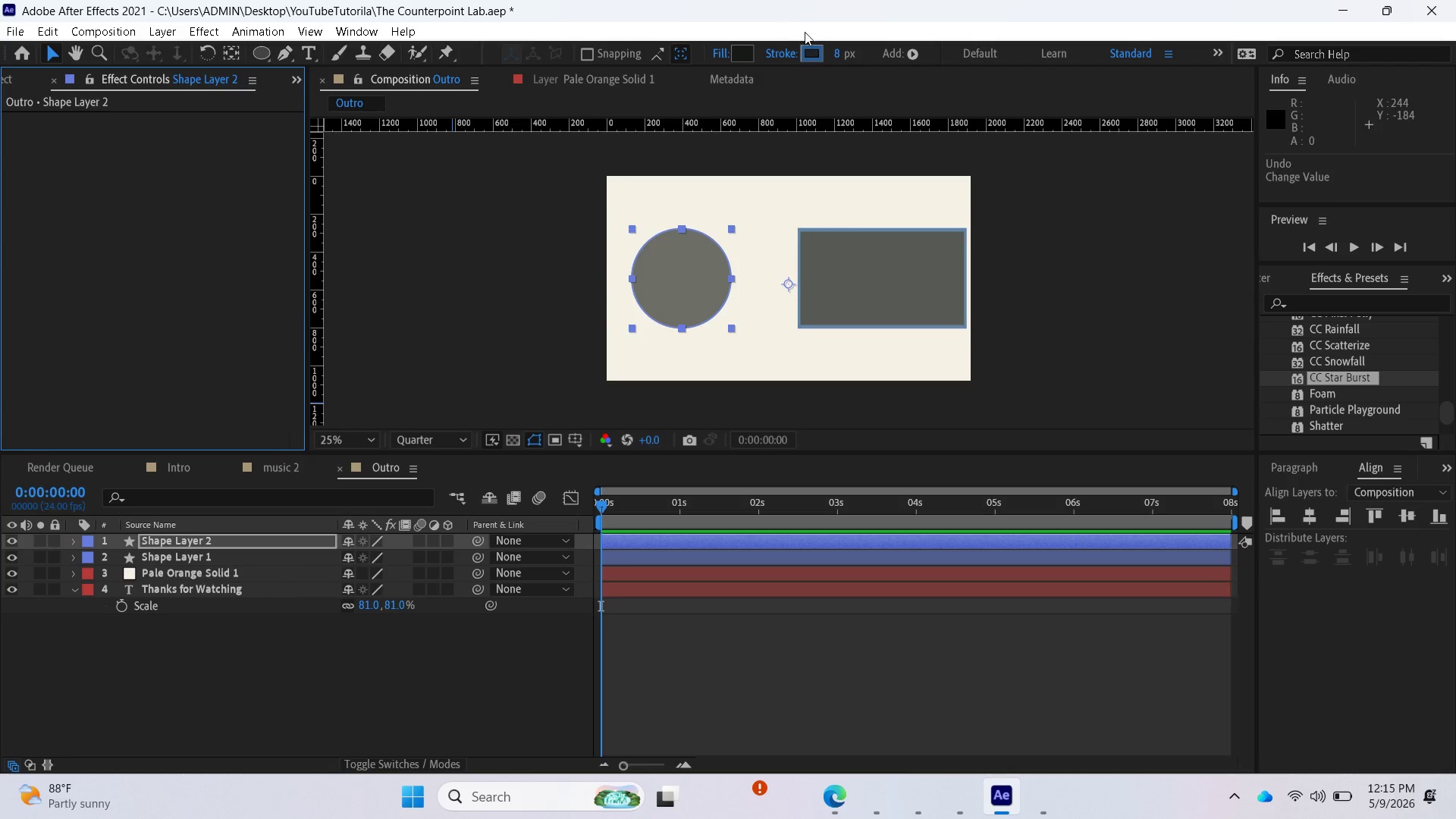 
left_click([842, 59])
 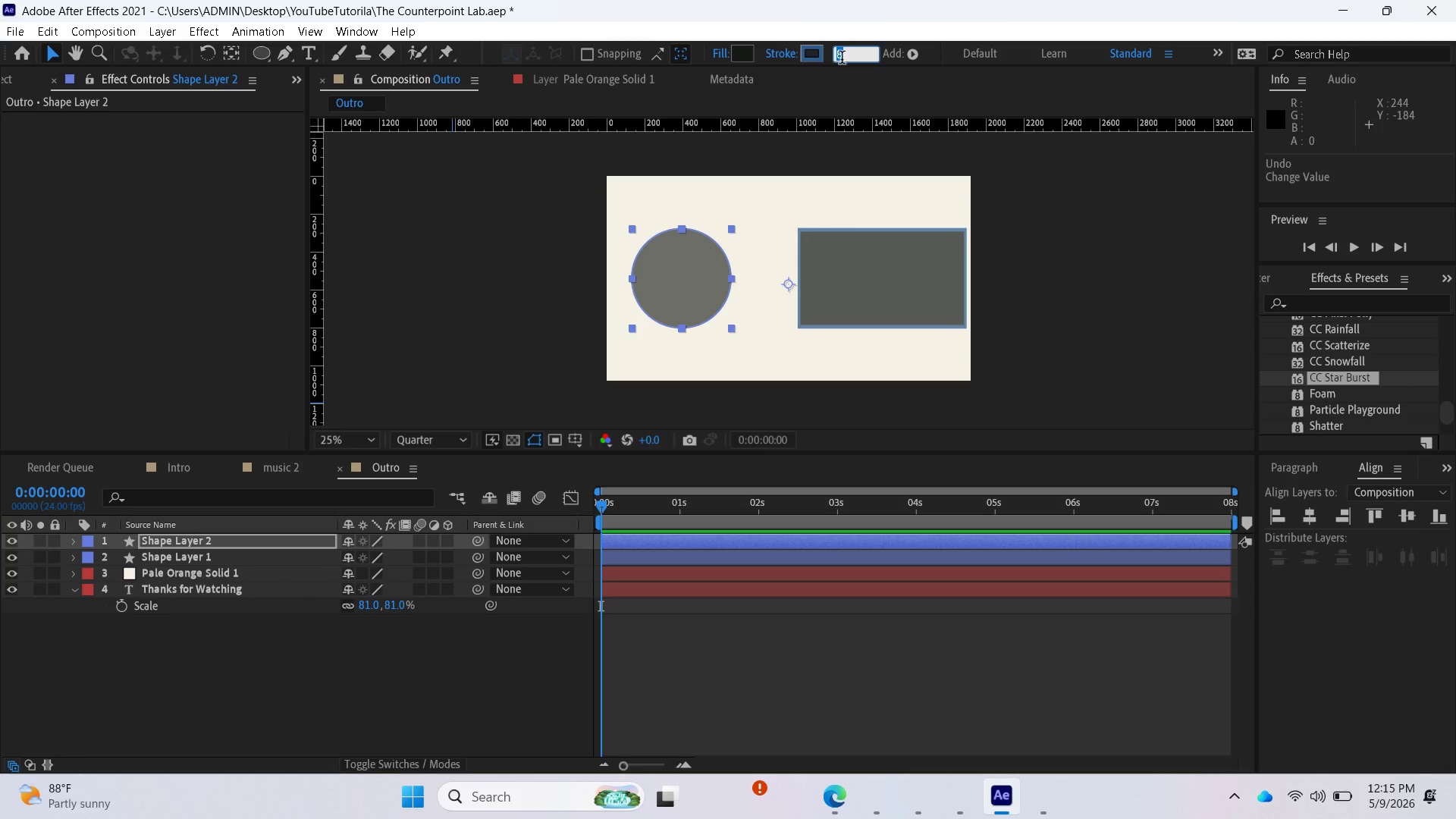 
type(10)
 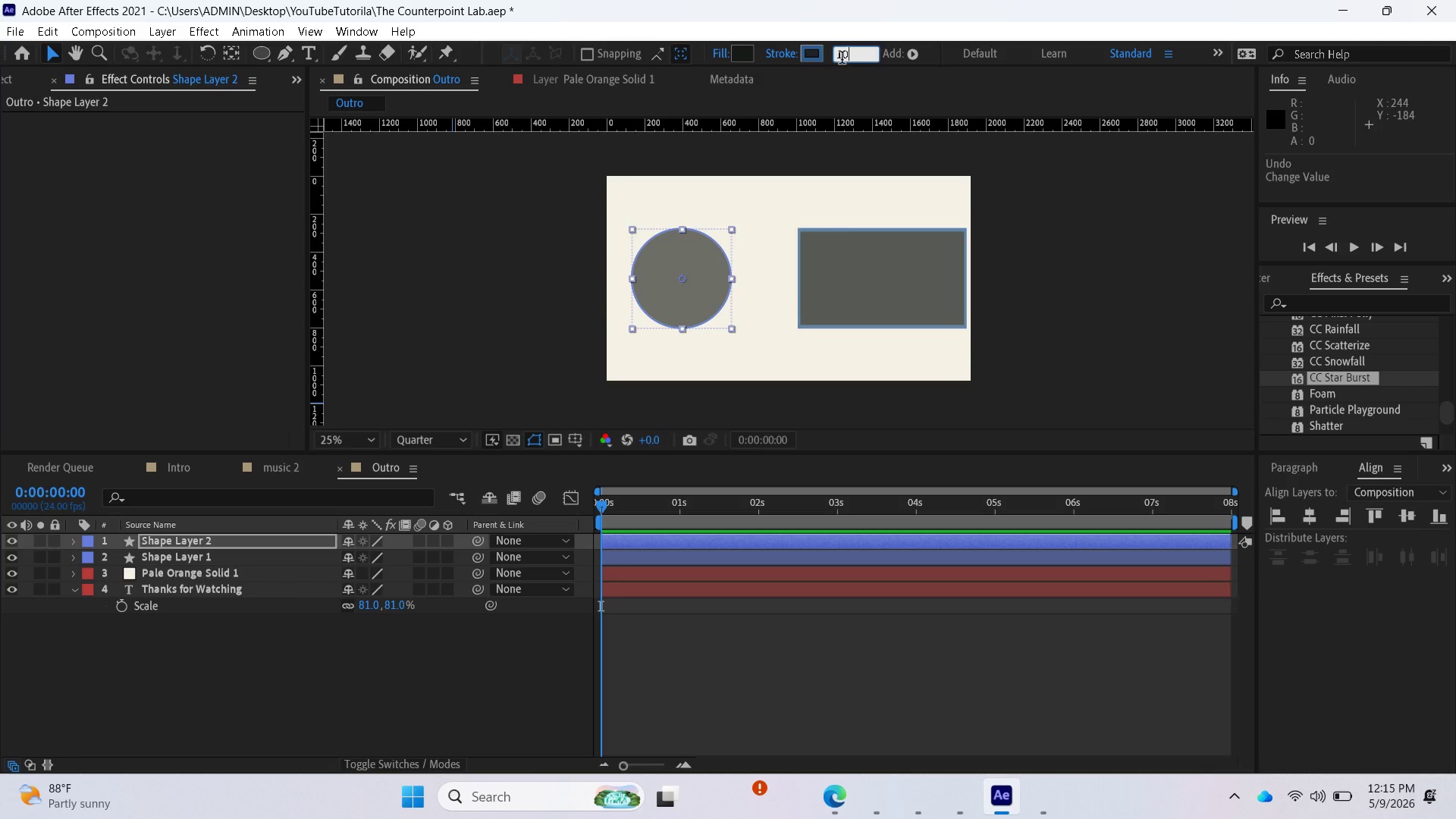 
key(Enter)
 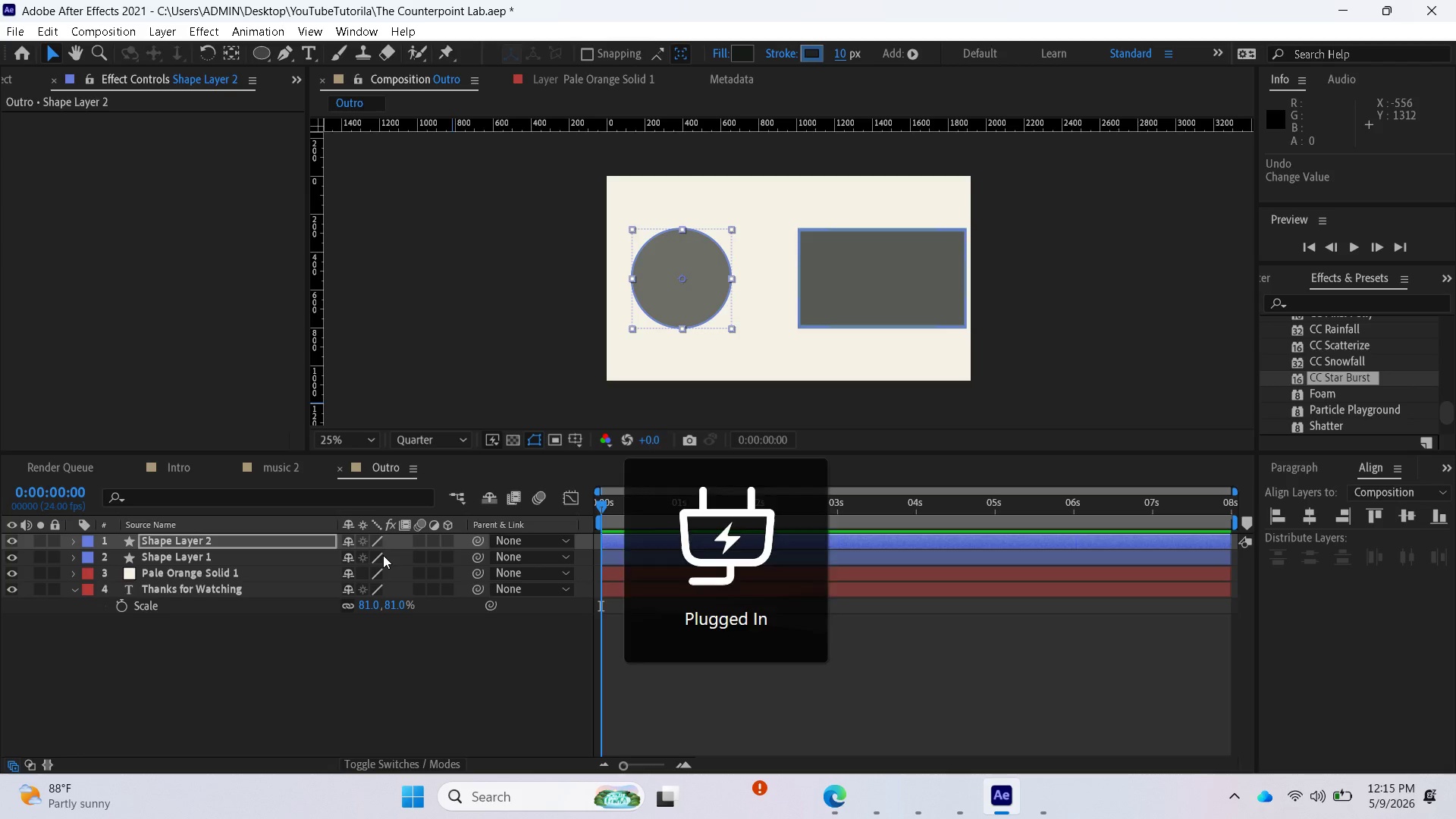 
wait(6.48)
 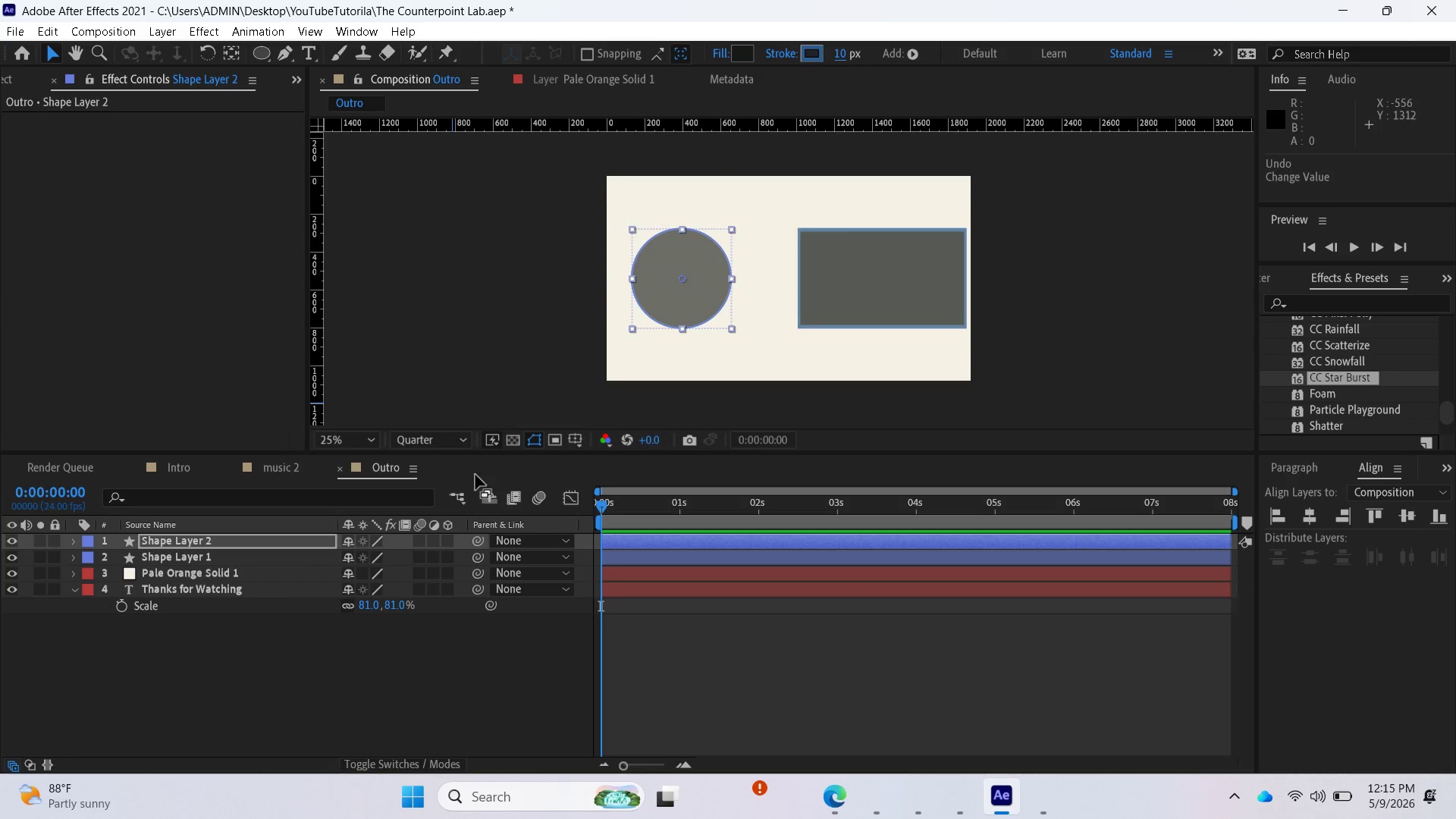 
left_click([168, 558])
 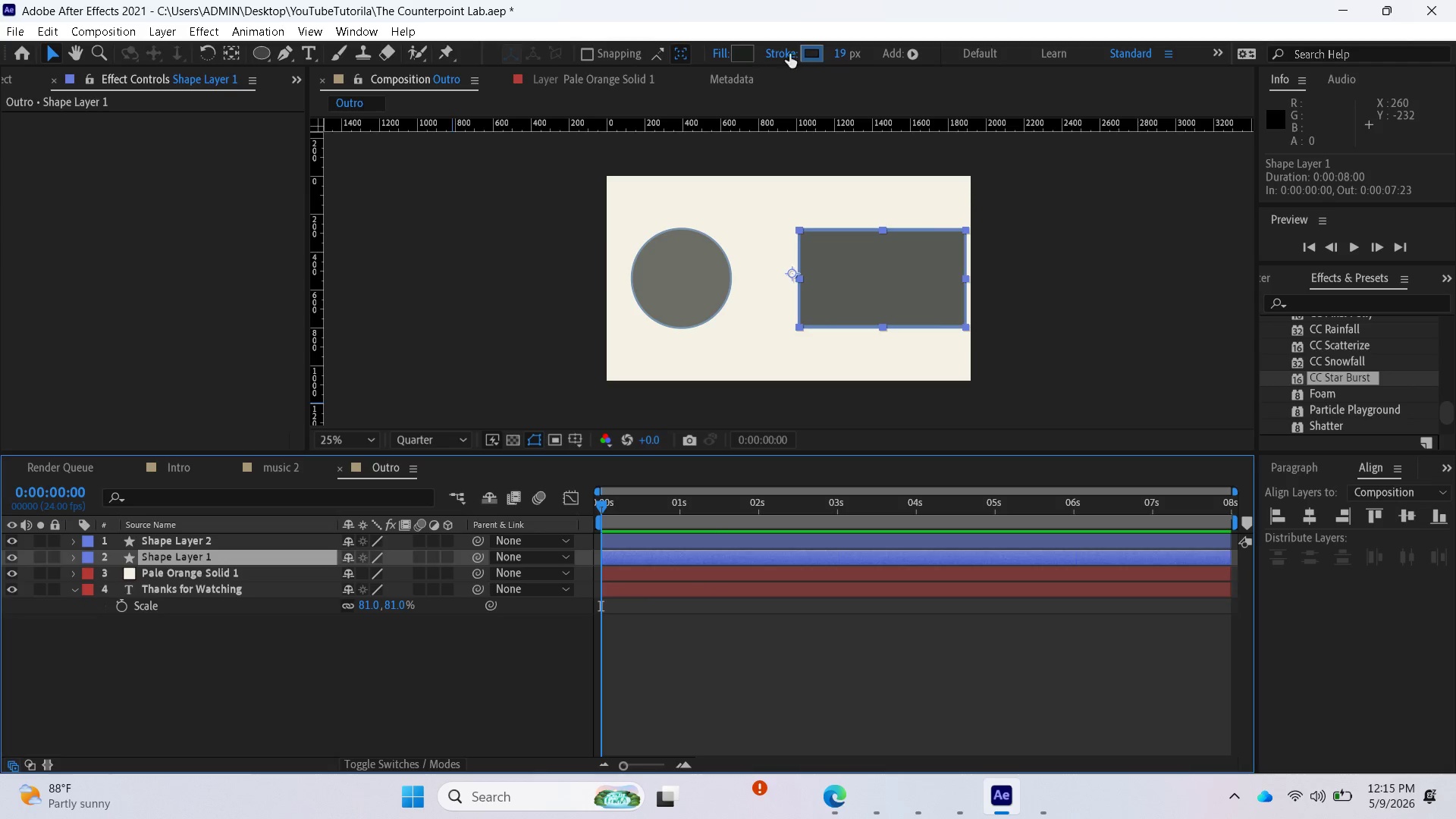 
left_click([842, 50])
 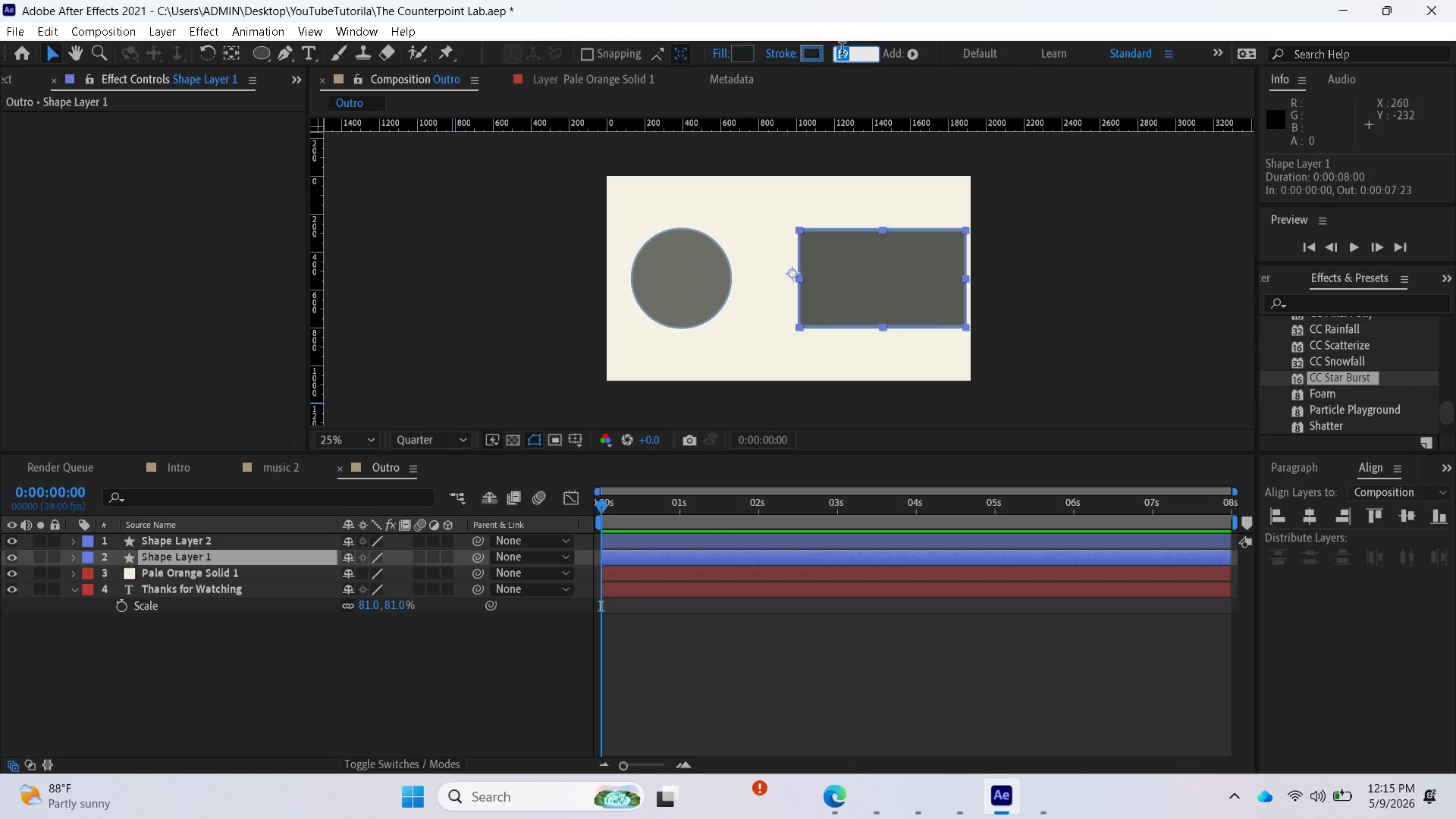 
type(10)
 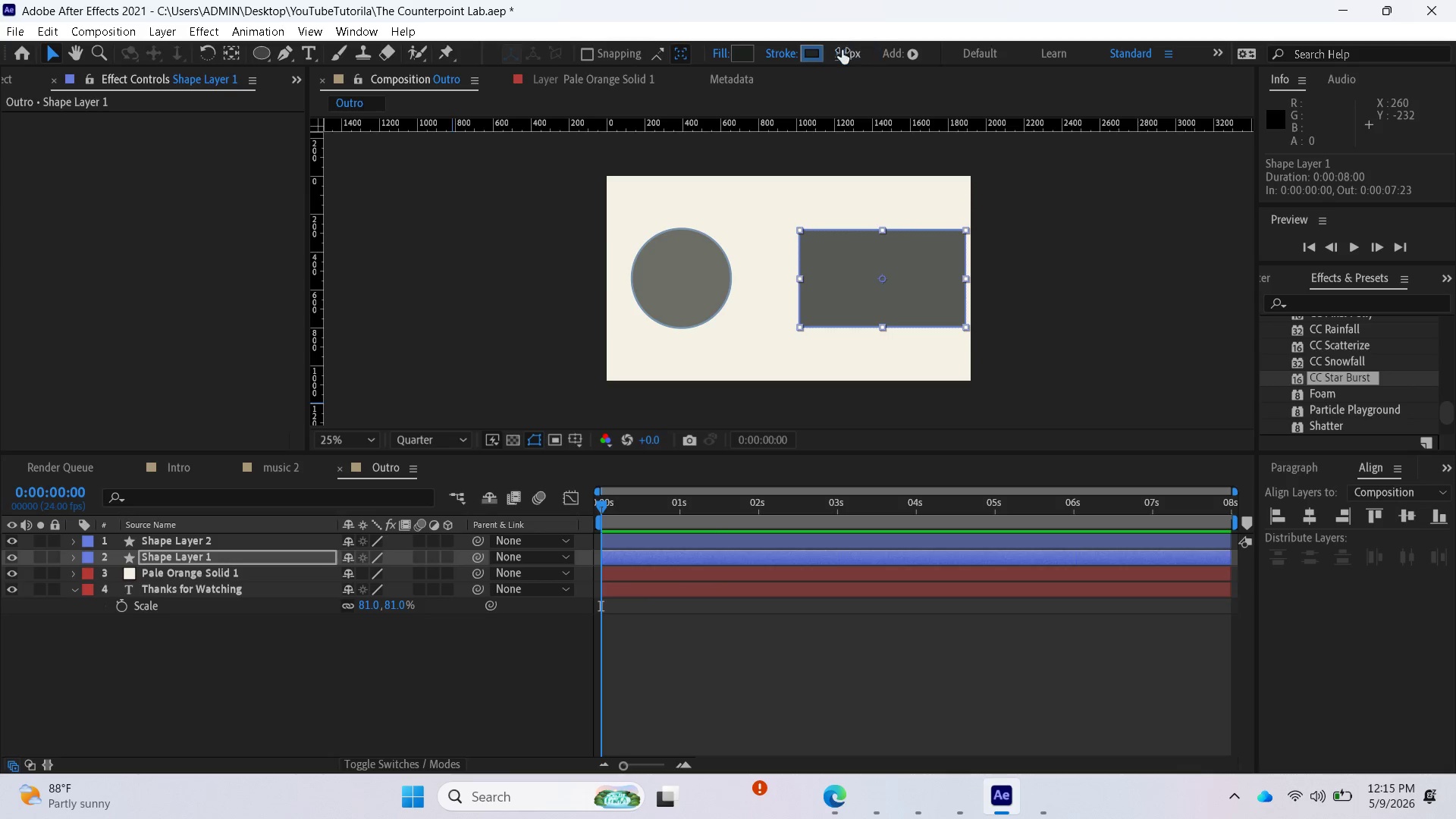 
key(Enter)
 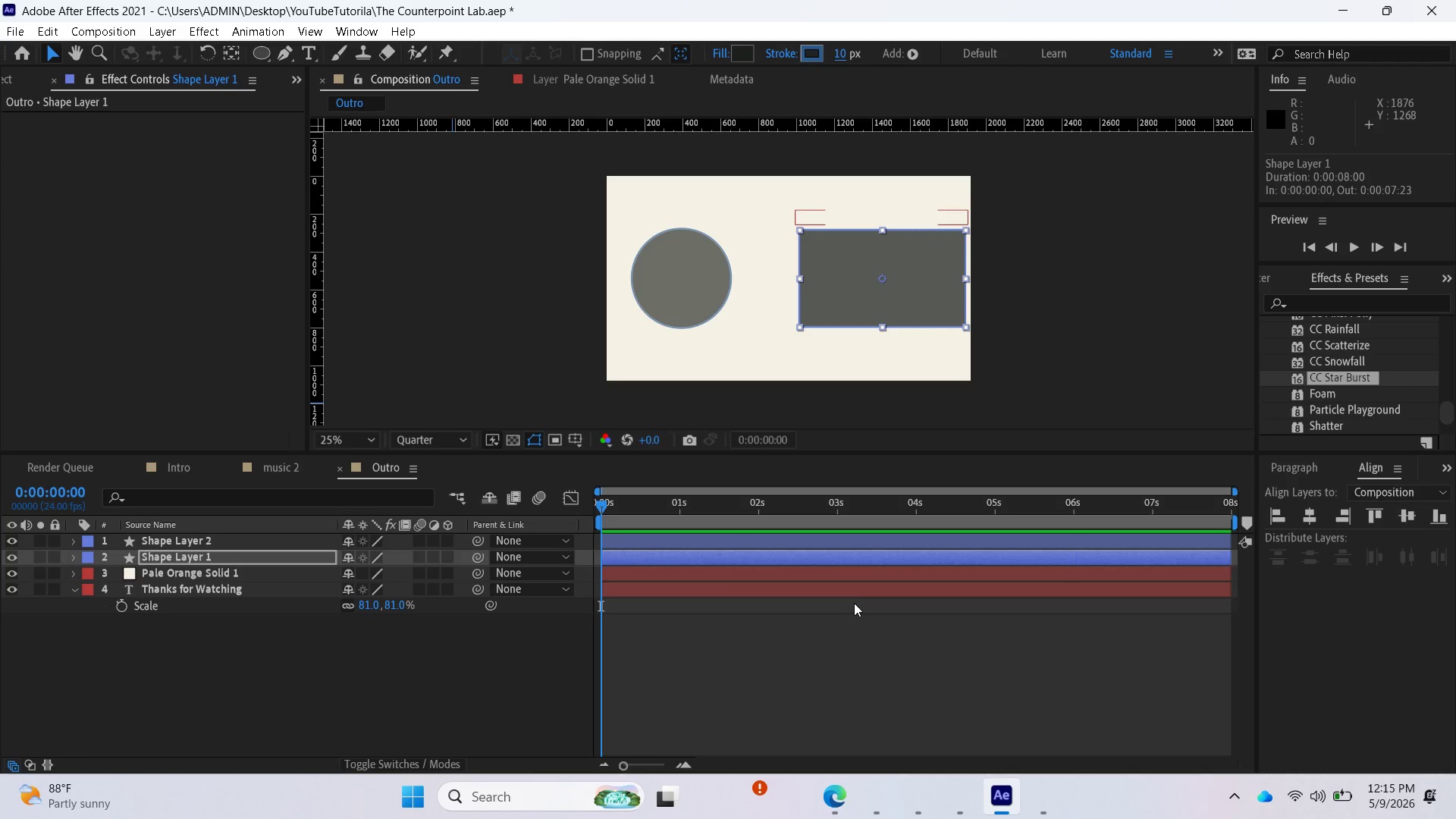 
left_click([845, 580])
 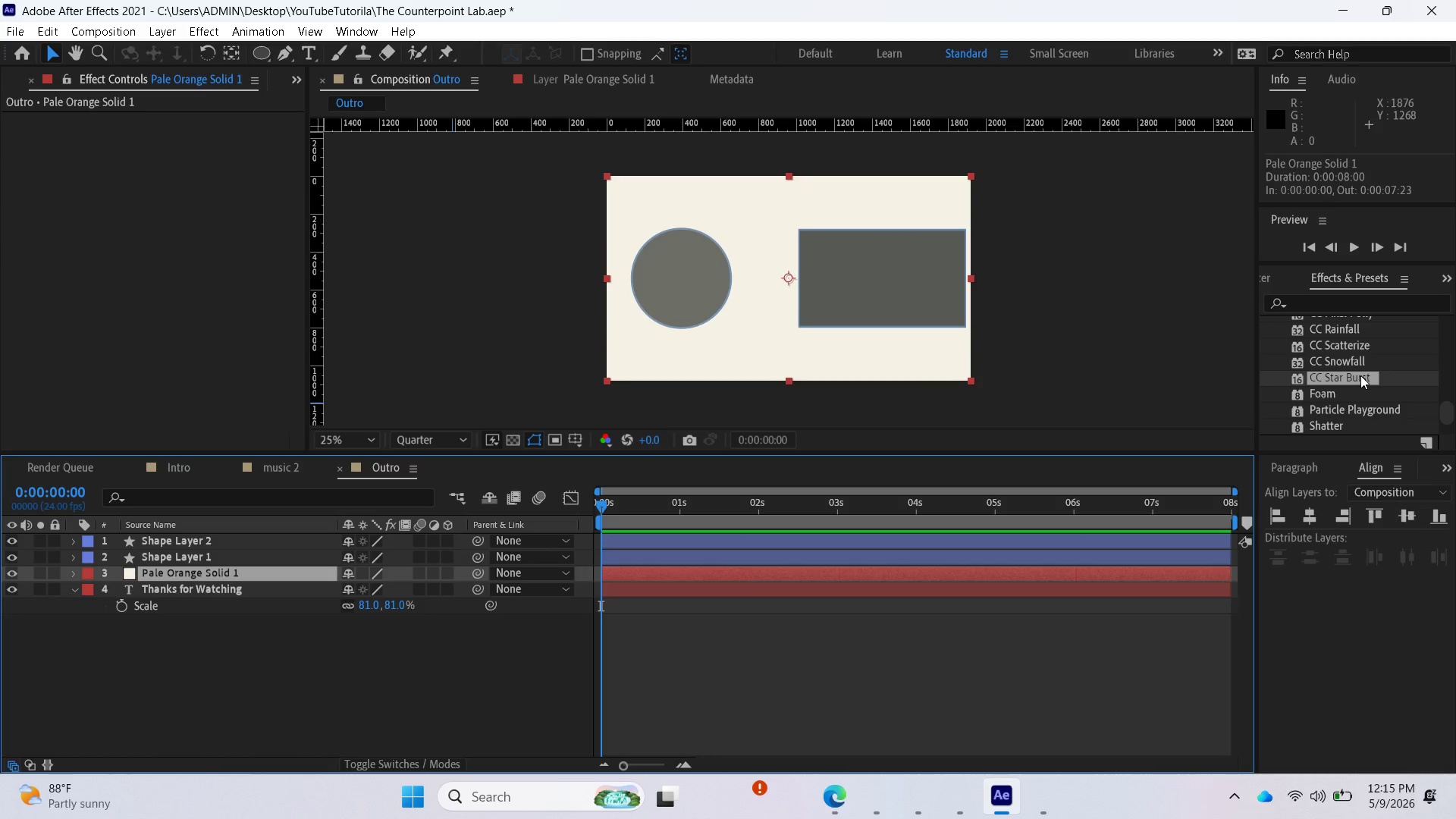 
left_click_drag(start_coordinate=[1357, 375], to_coordinate=[1053, 569])
 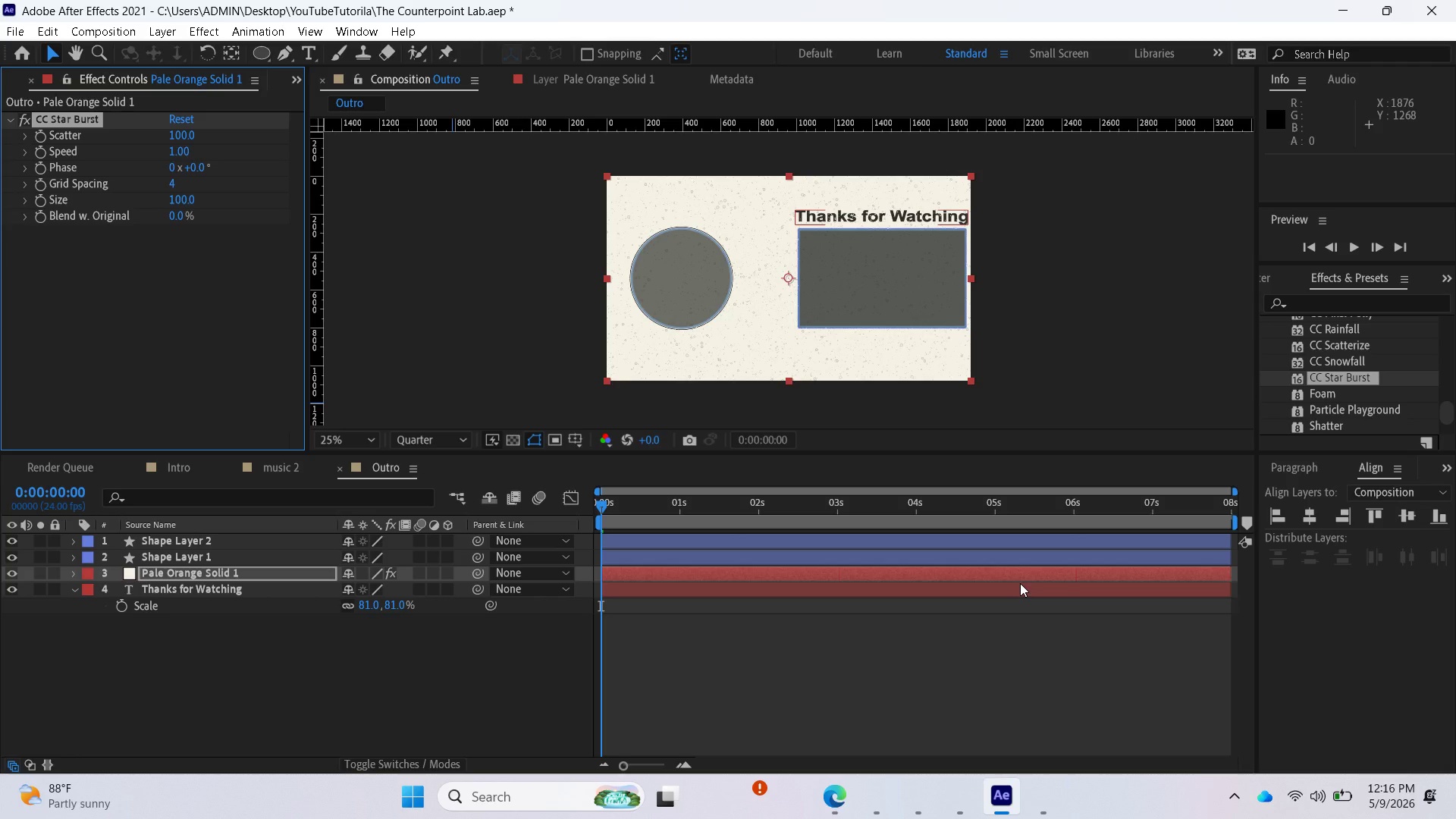 
wait(53.12)
 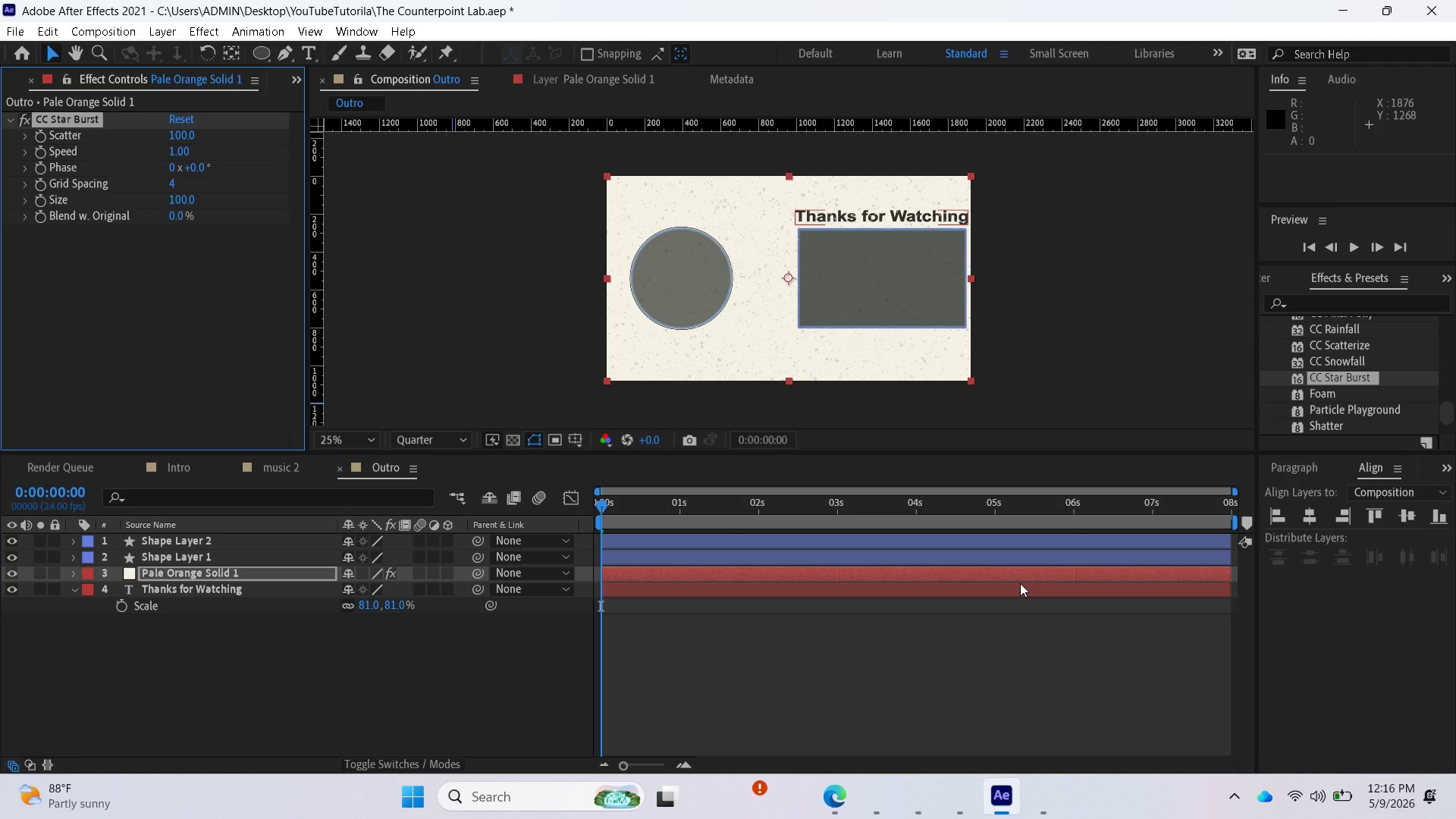 
scroll: coordinate [1334, 404], scroll_direction: up, amount: 27.0
 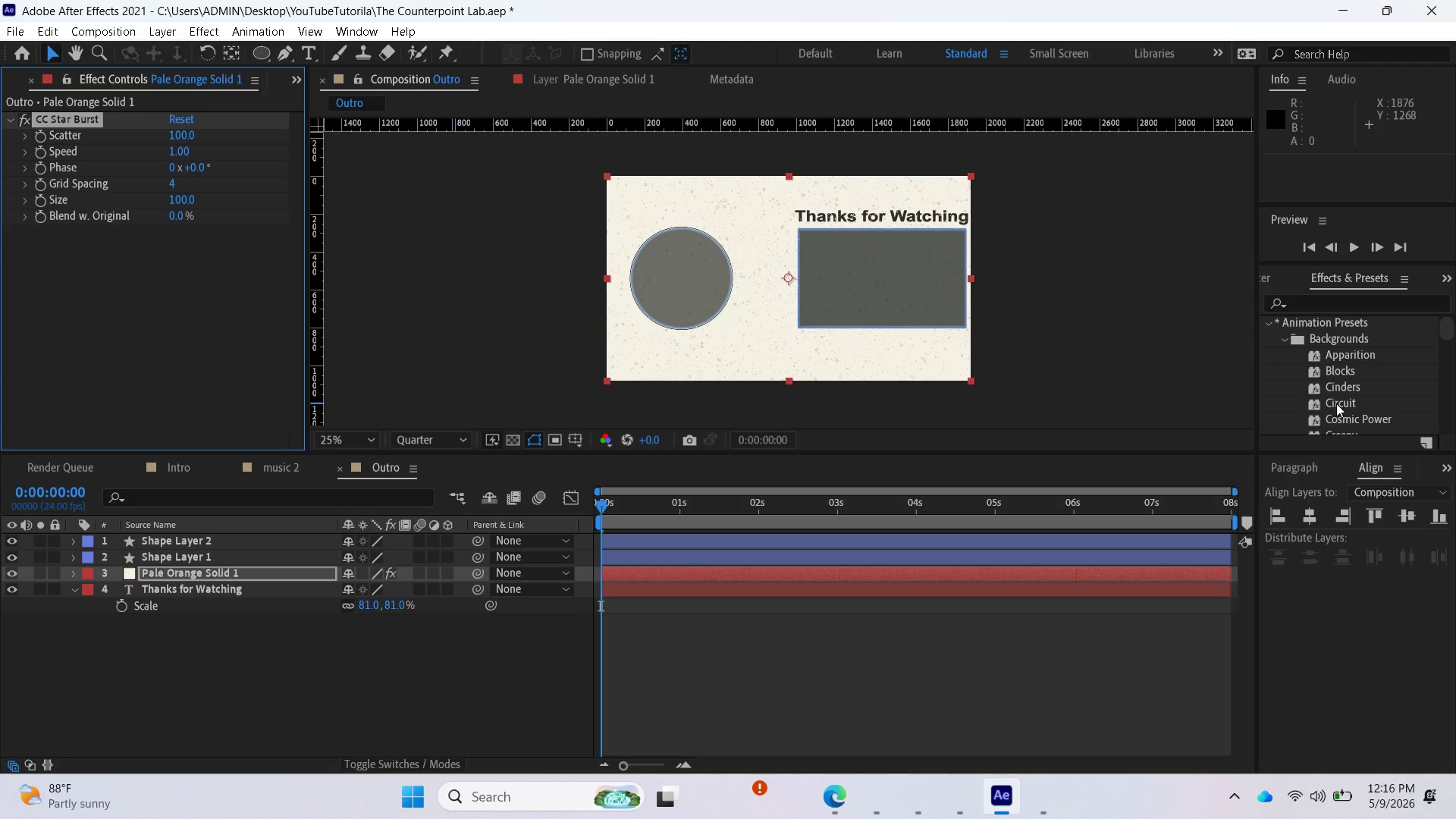 
scroll: coordinate [1339, 403], scroll_direction: down, amount: 7.0
 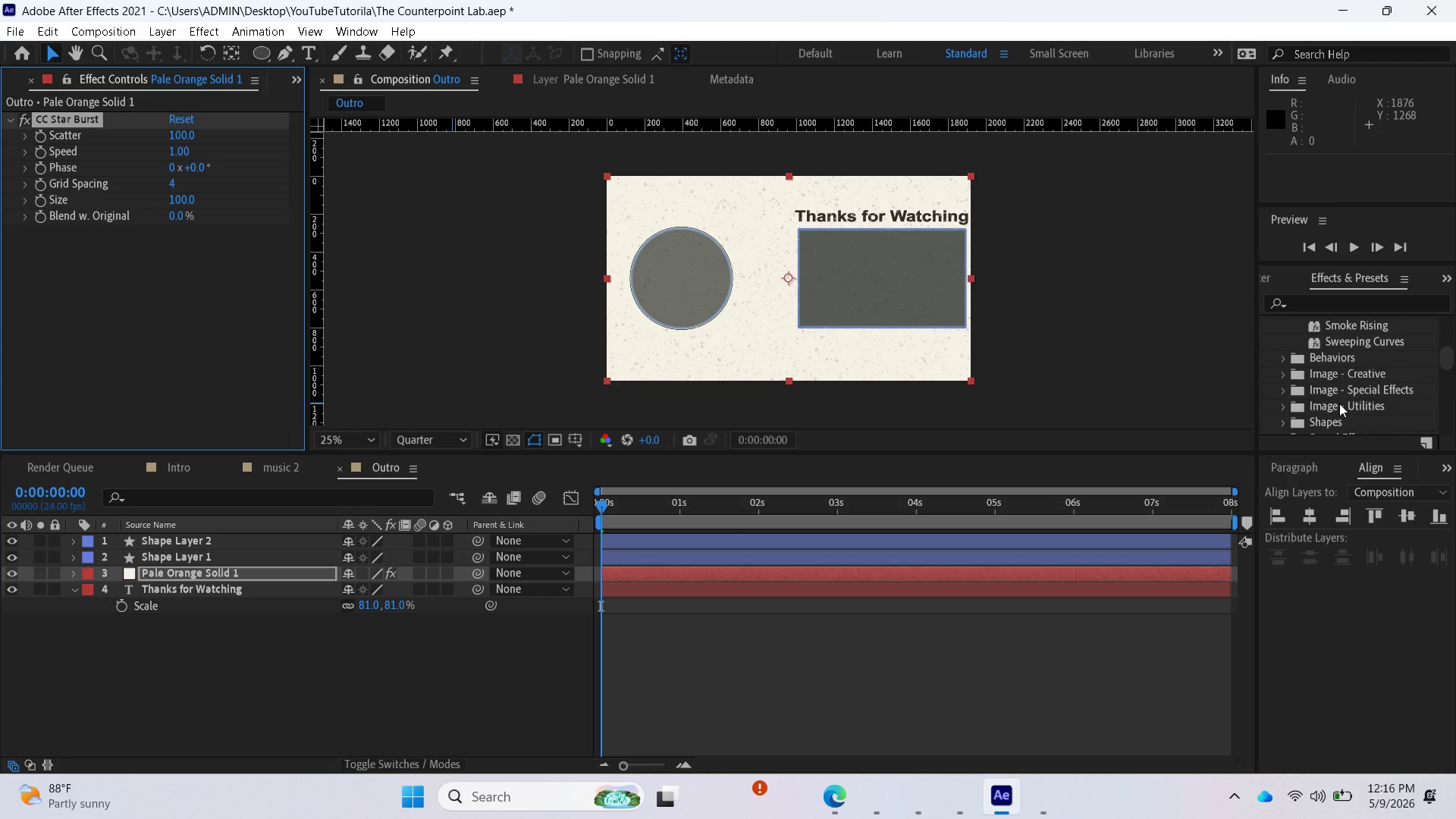 
scroll: coordinate [1339, 403], scroll_direction: up, amount: 2.0
 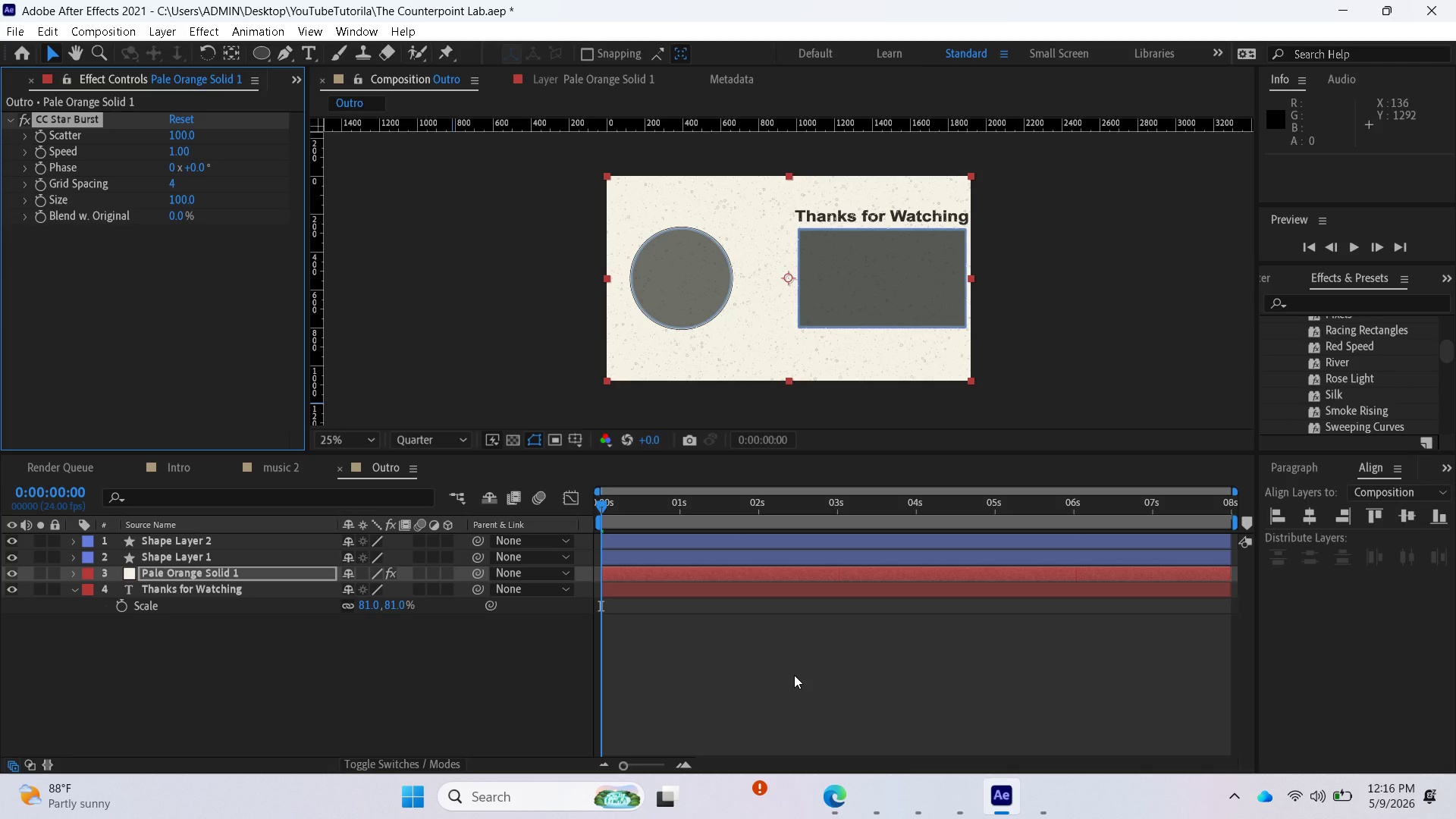 
wait(5.27)
 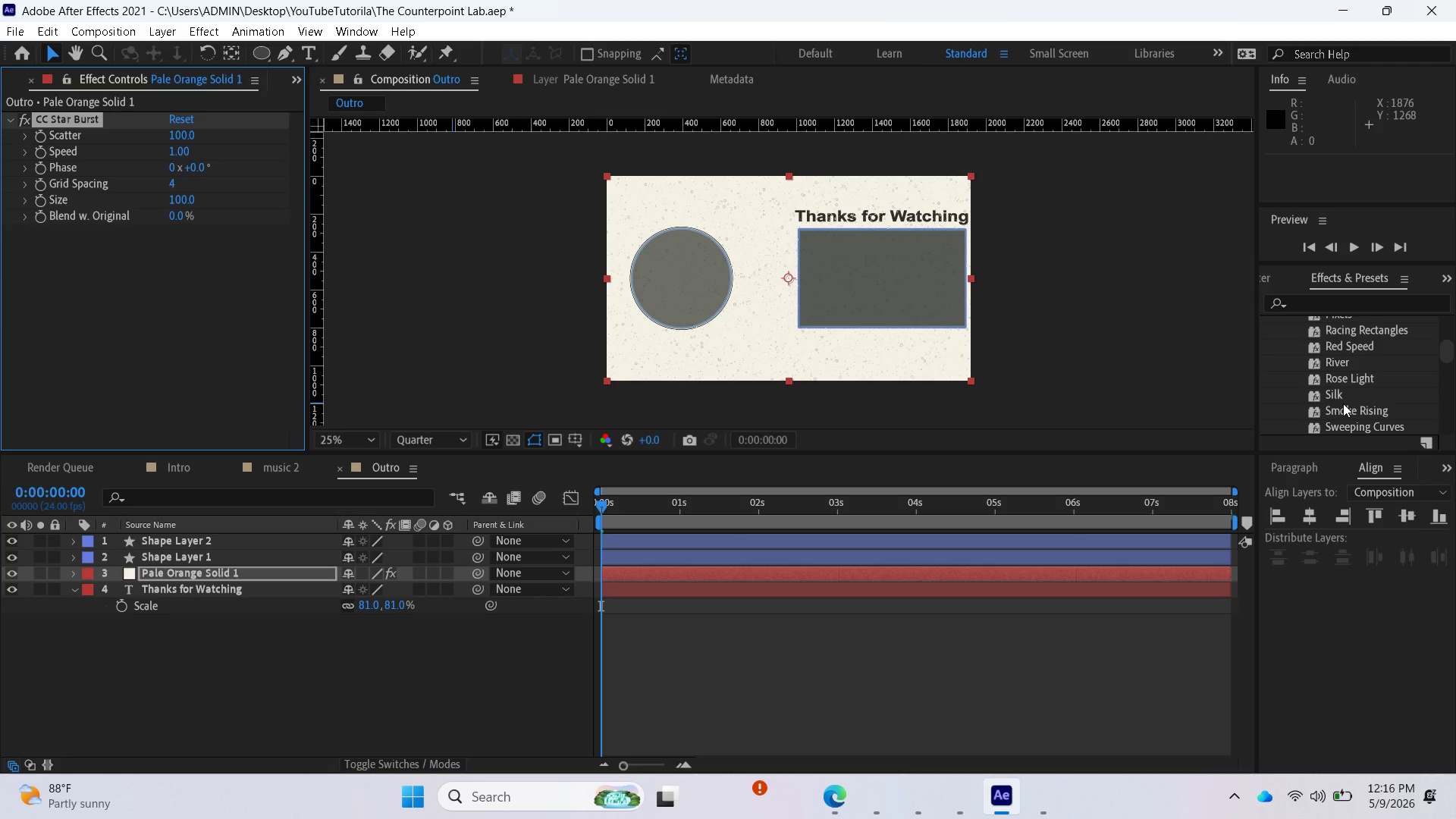 
key(Control+Z)
 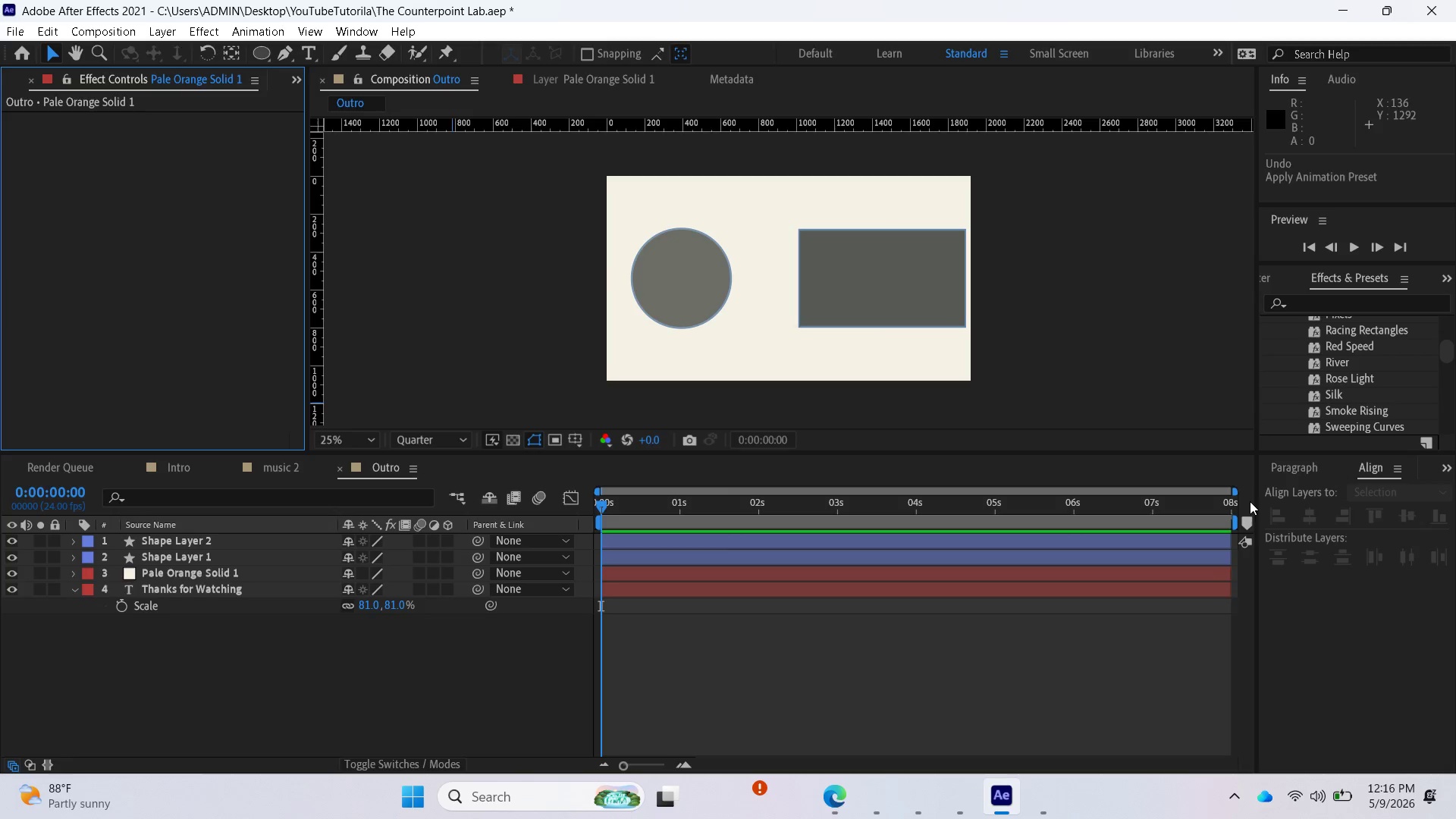 
scroll: coordinate [1333, 376], scroll_direction: up, amount: 5.0
 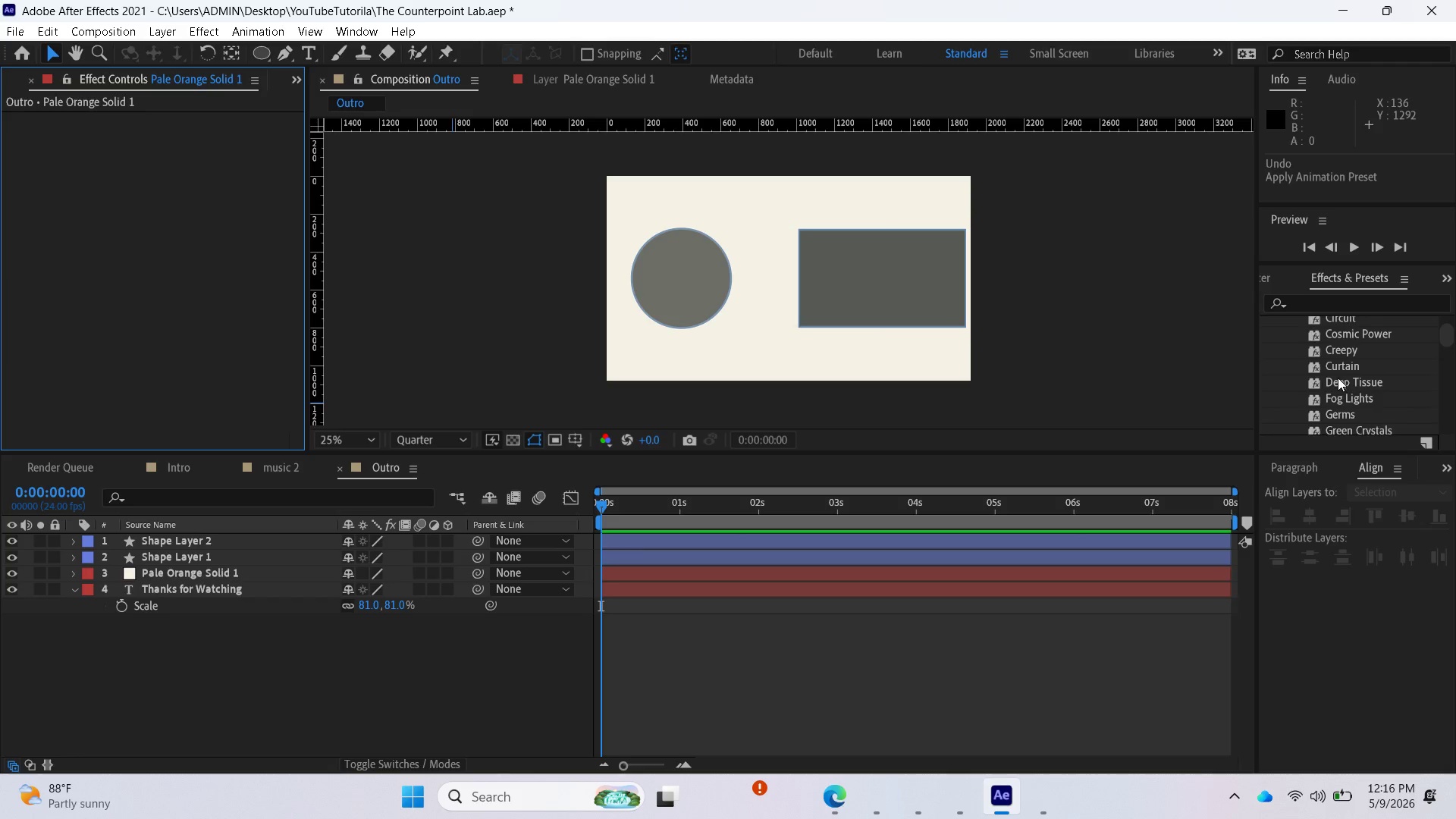 
scroll: coordinate [1341, 379], scroll_direction: down, amount: 9.0
 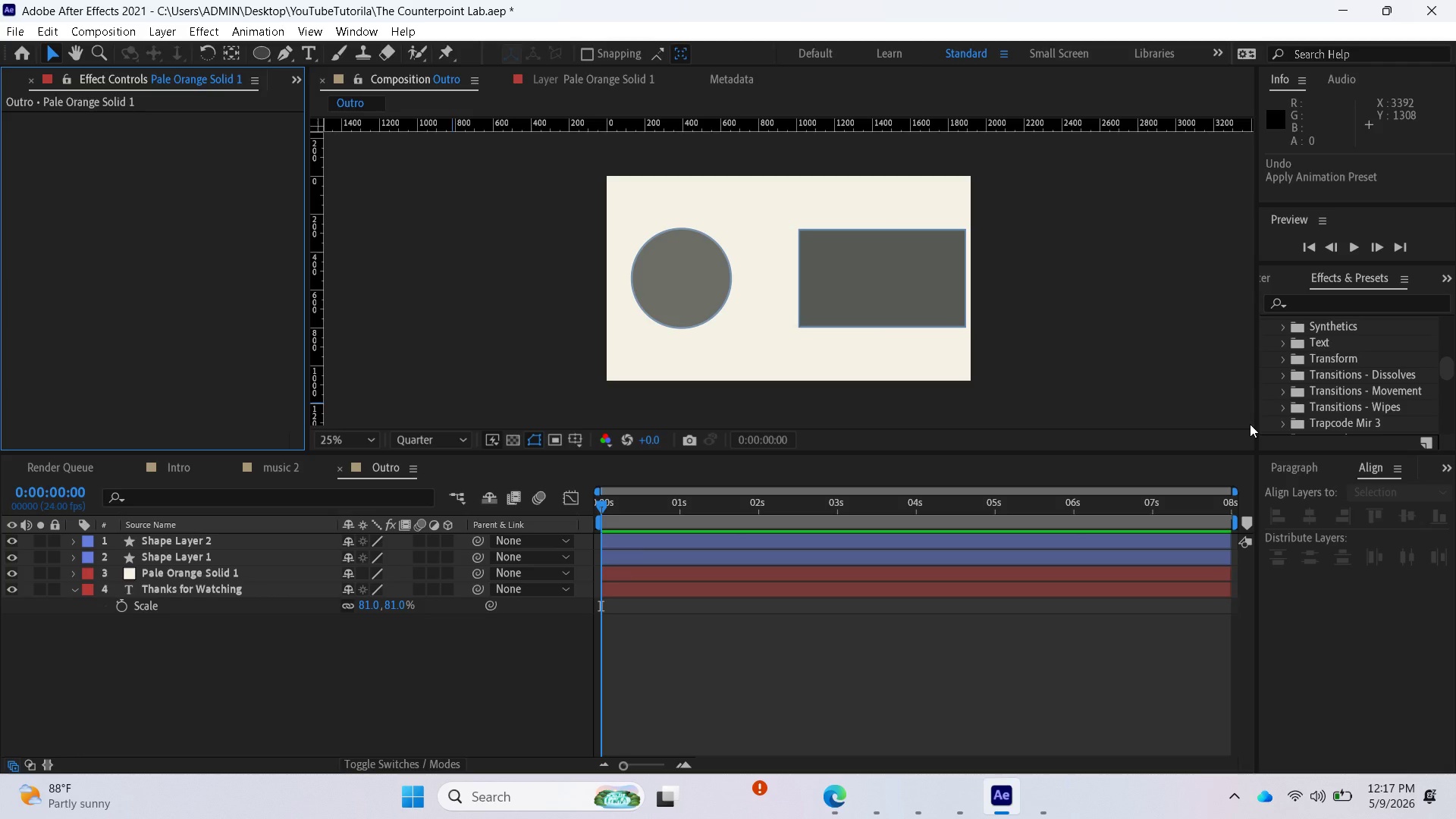 
wait(73.58)
 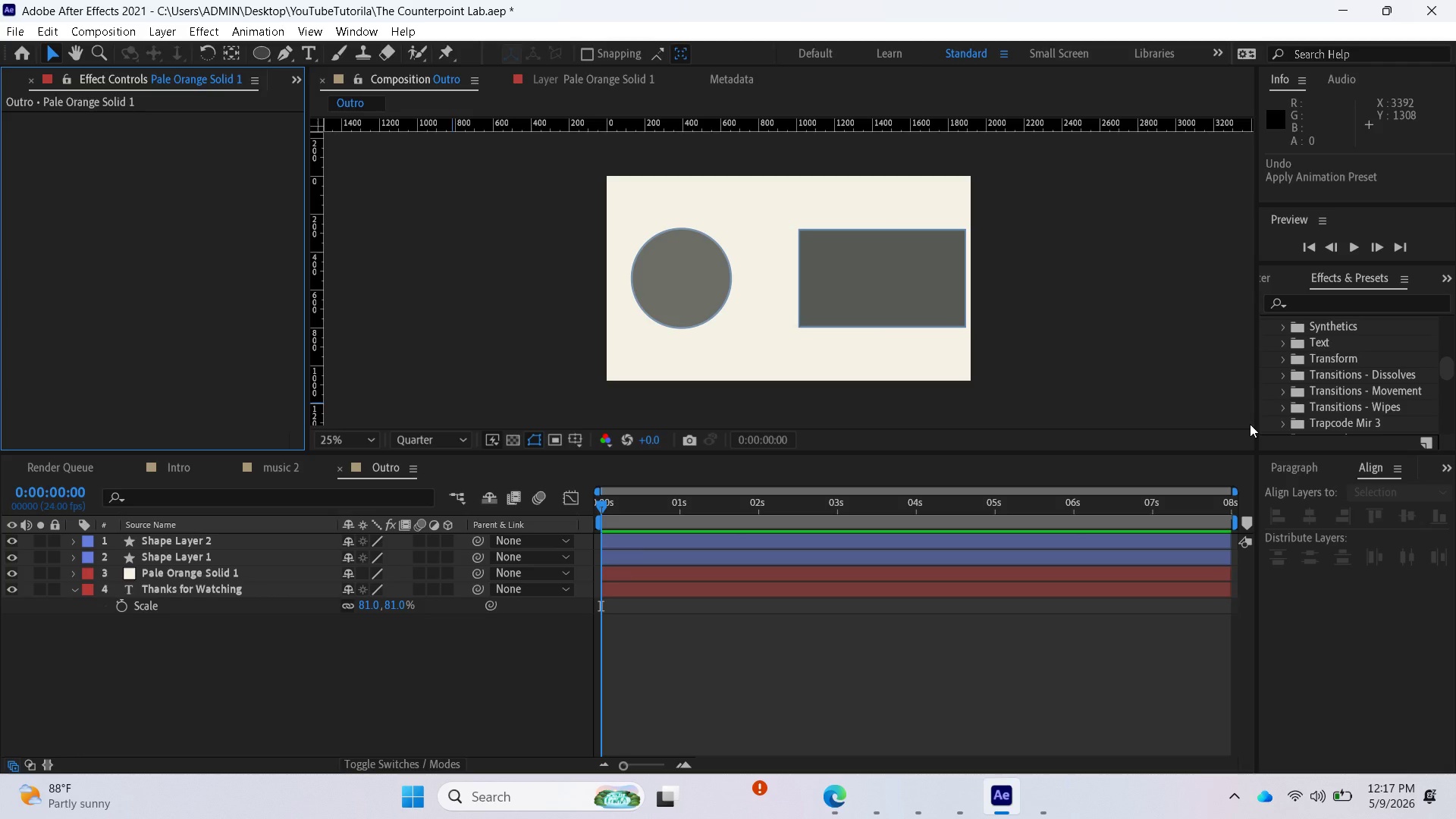 
left_click([1317, 309])
 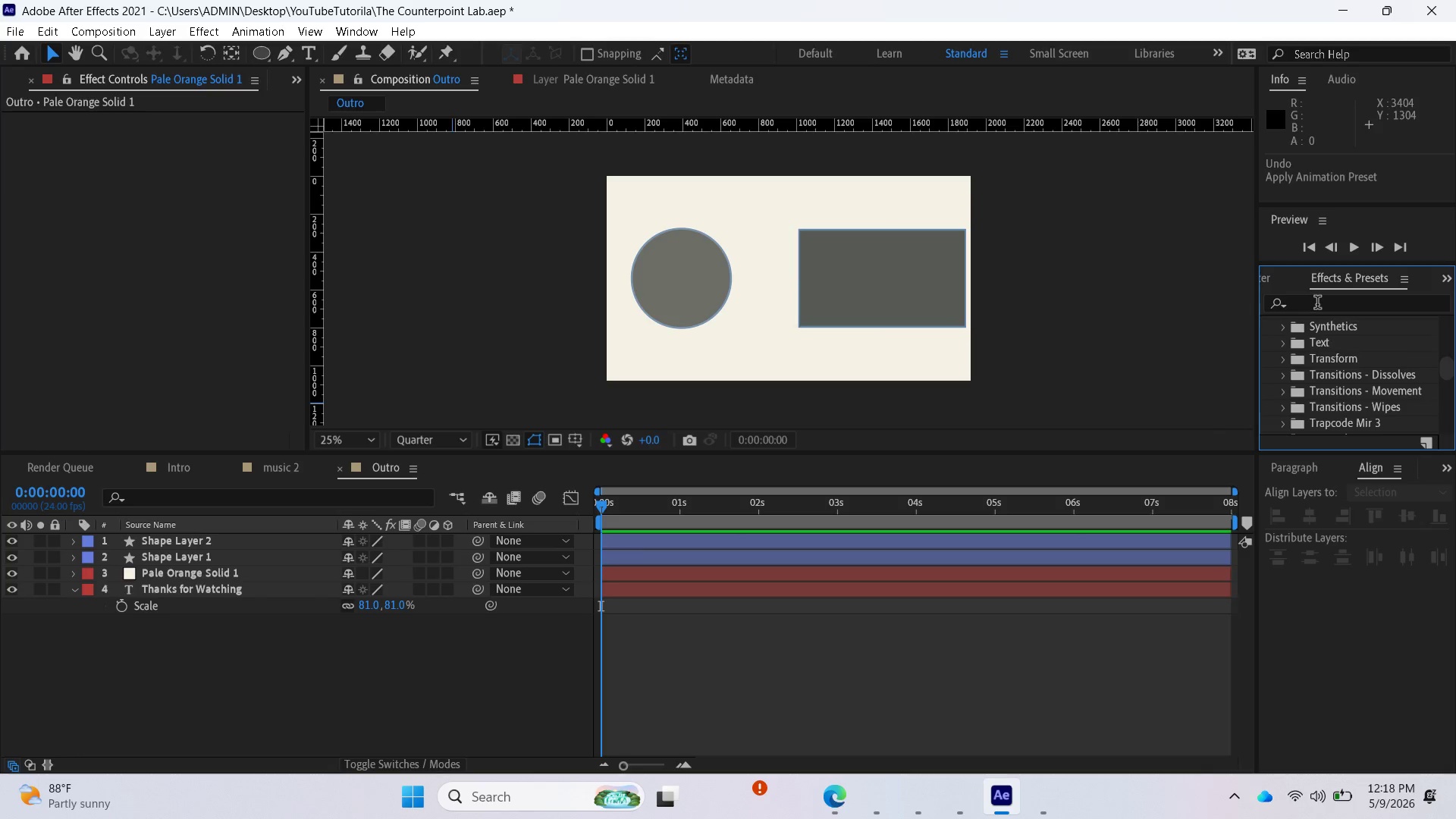 
left_click([1317, 303])
 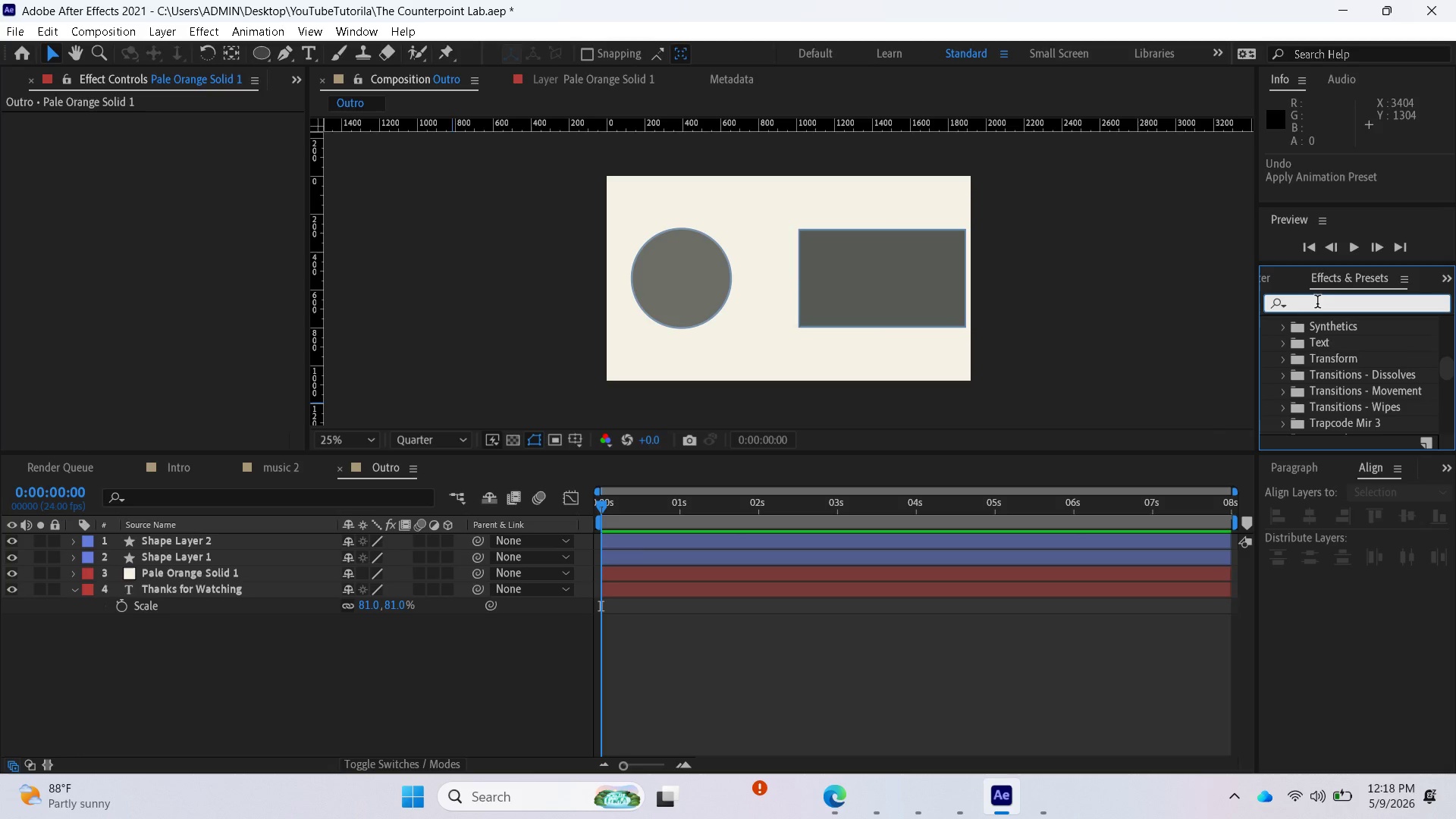 
type(fra)
 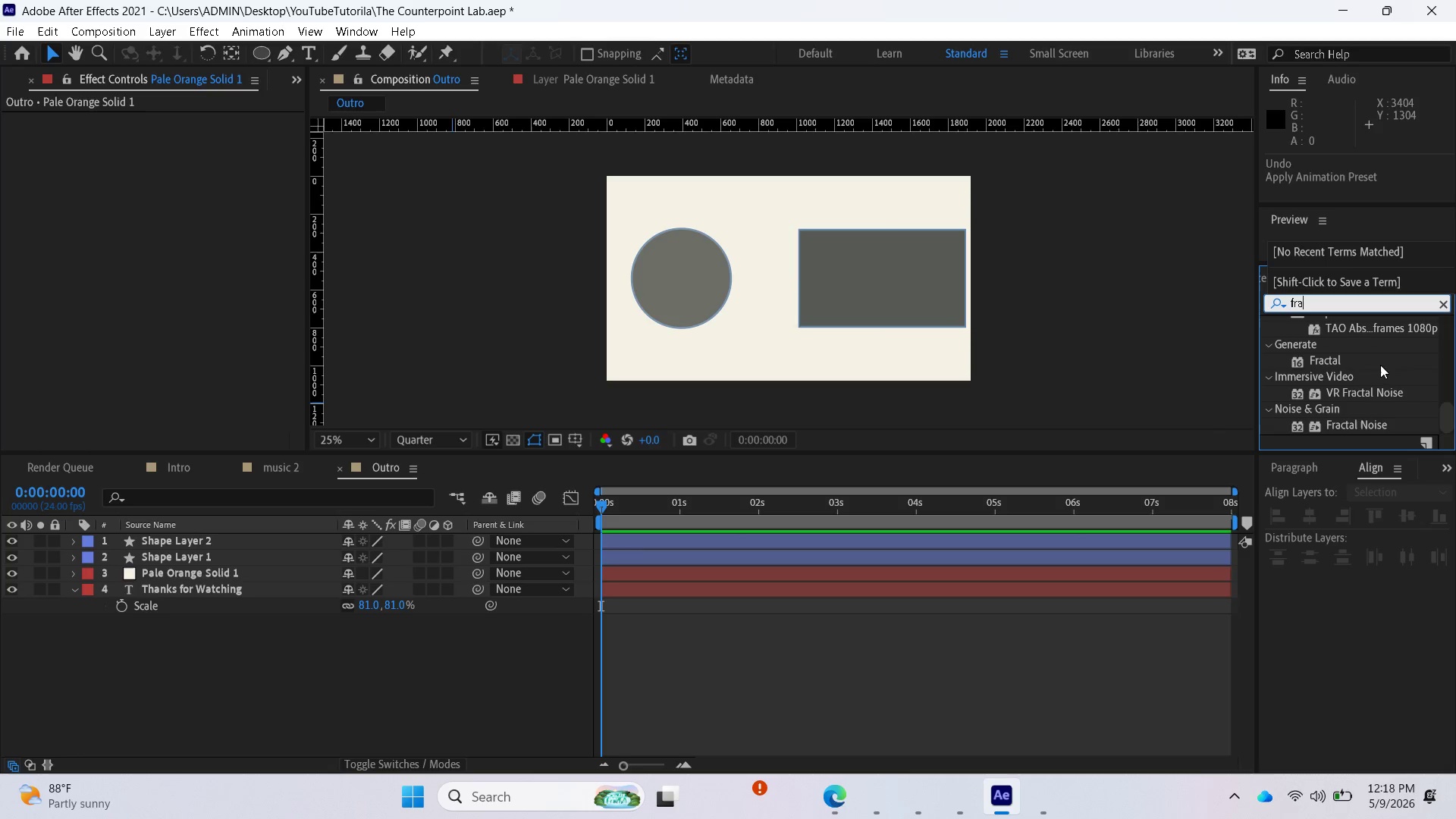 
left_click_drag(start_coordinate=[1351, 422], to_coordinate=[956, 582])
 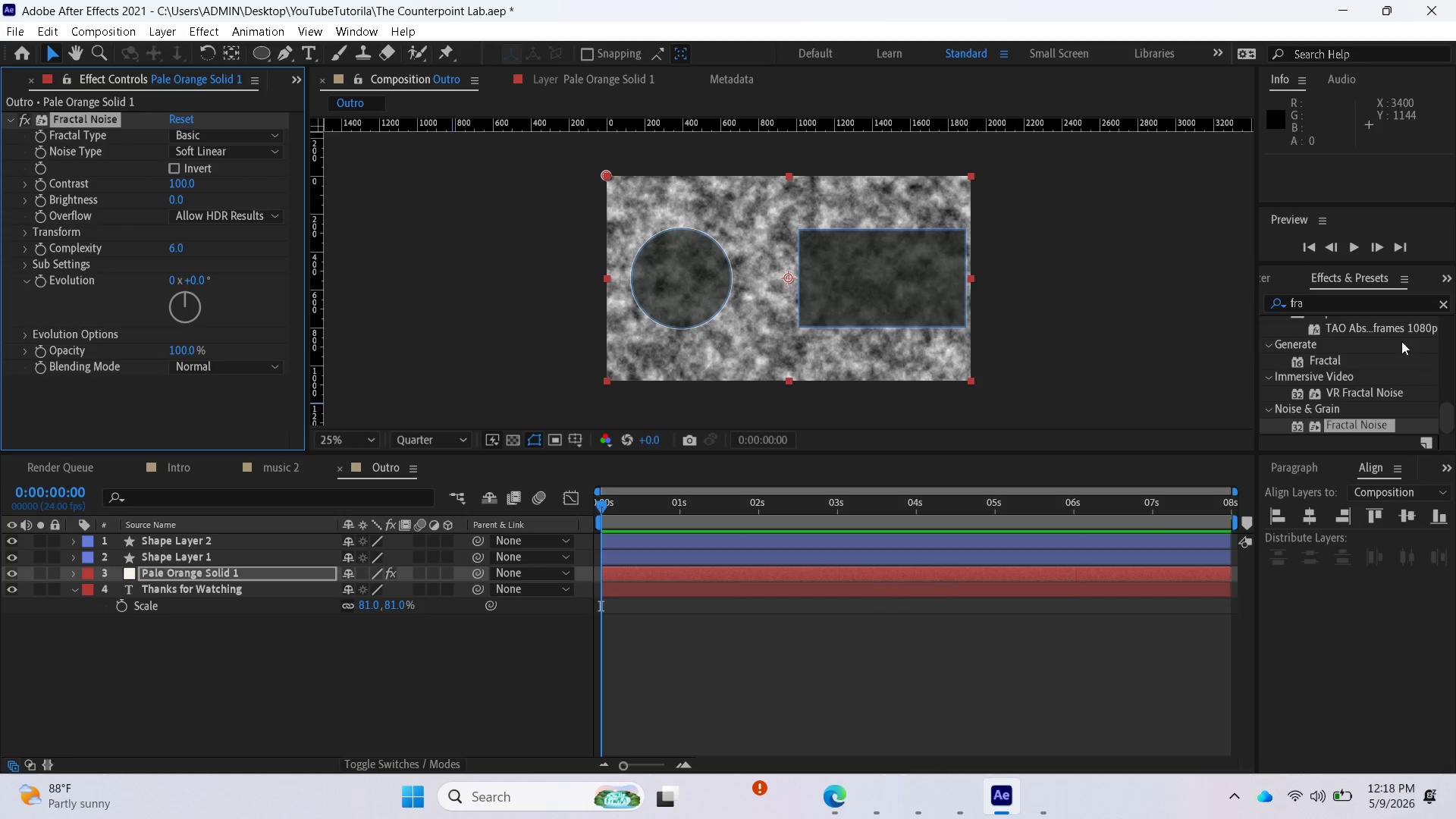 
left_click([1447, 304])
 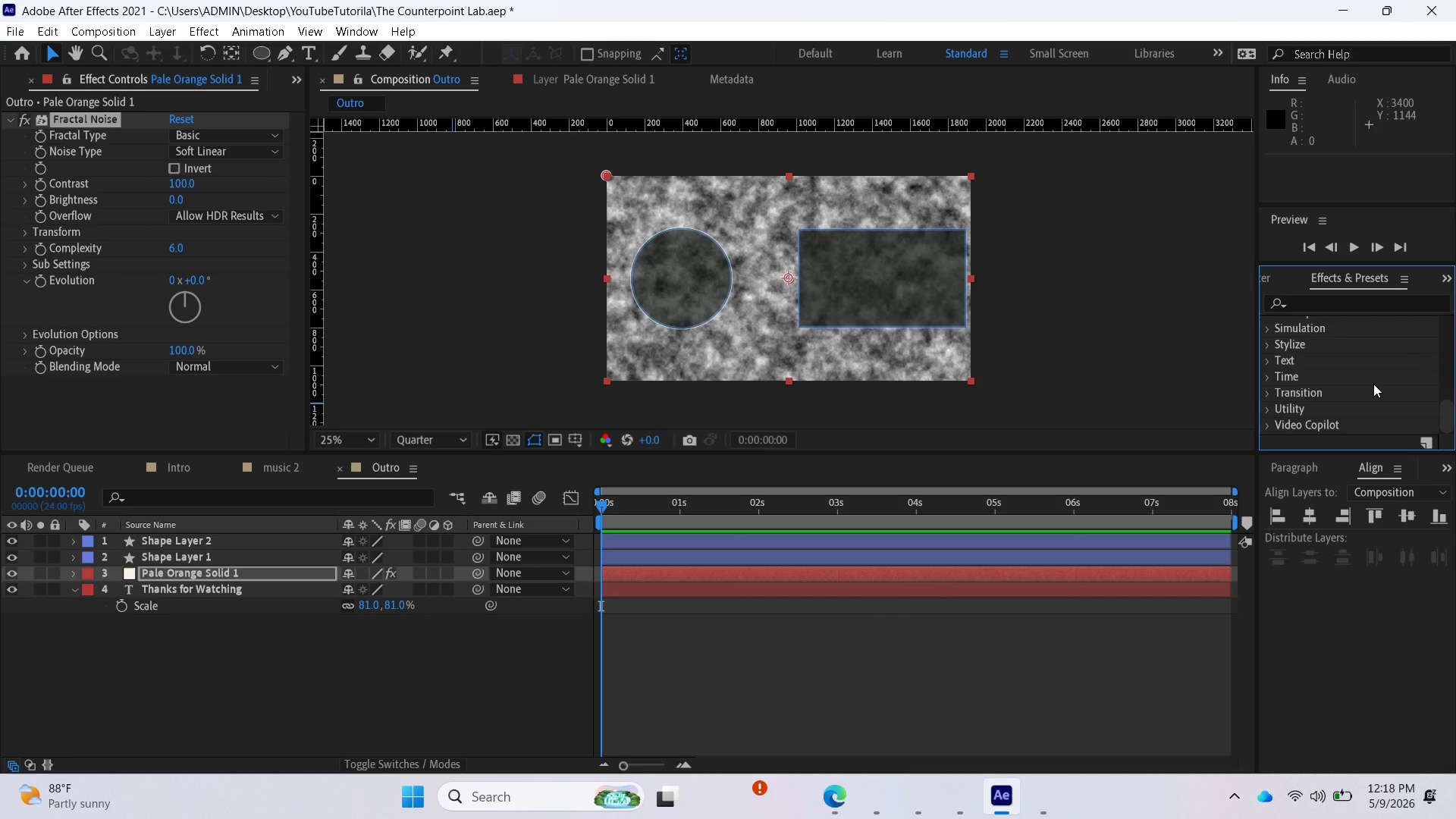 
scroll: coordinate [1367, 385], scroll_direction: down, amount: 4.0
 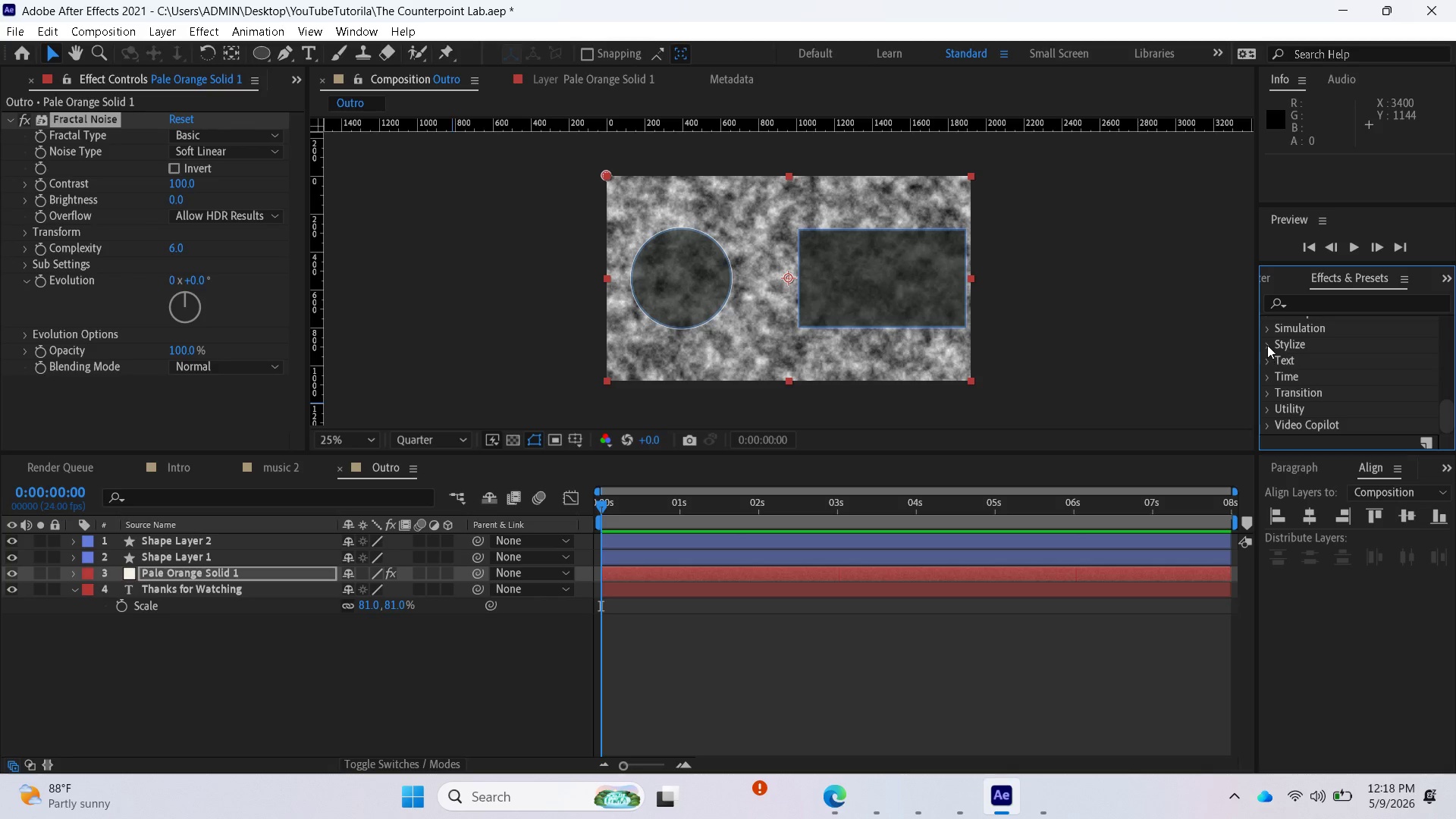 
left_click([1267, 331])
 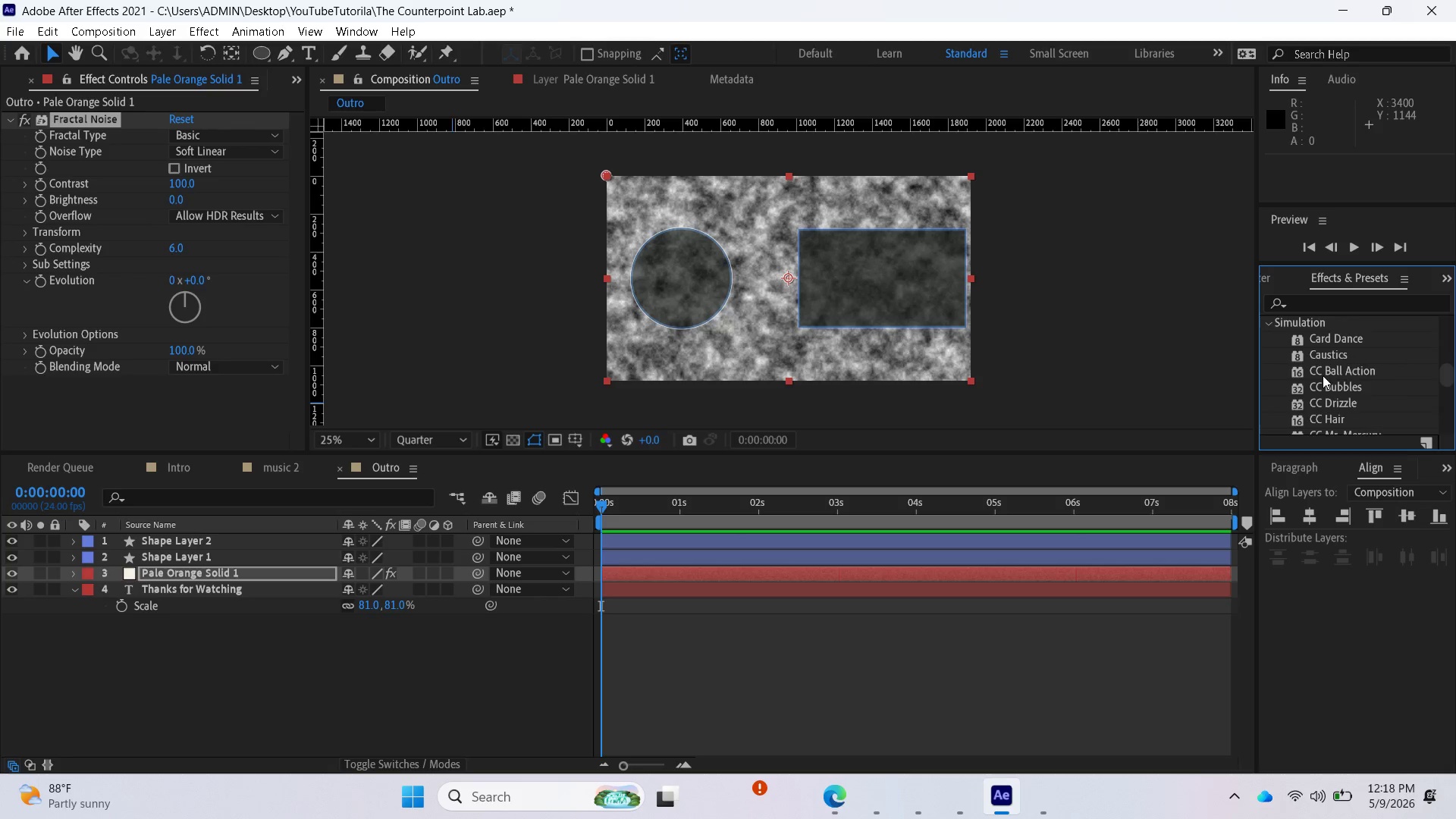 
scroll: coordinate [1332, 415], scroll_direction: down, amount: 4.0
 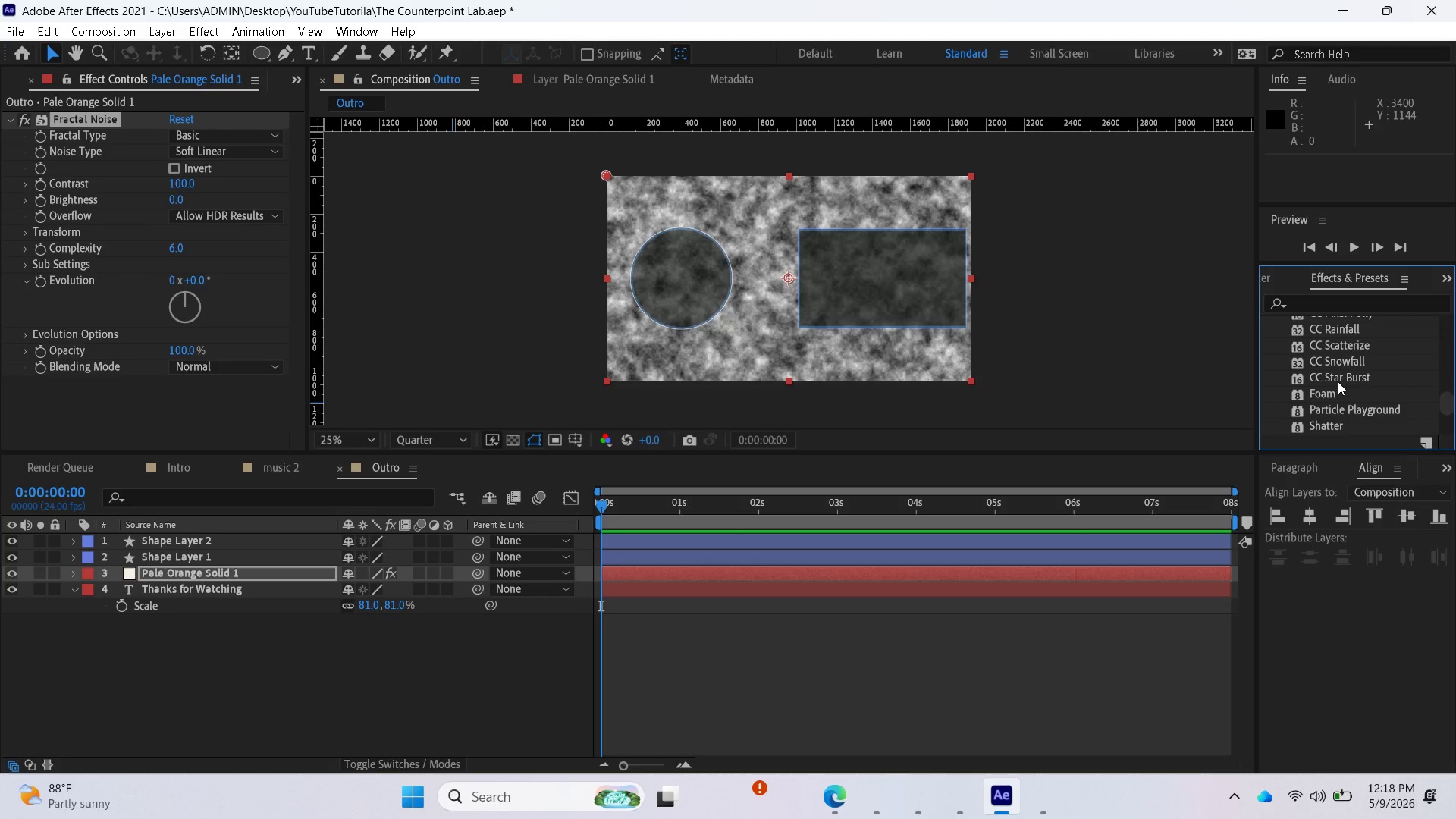 
left_click_drag(start_coordinate=[1338, 381], to_coordinate=[1001, 578])
 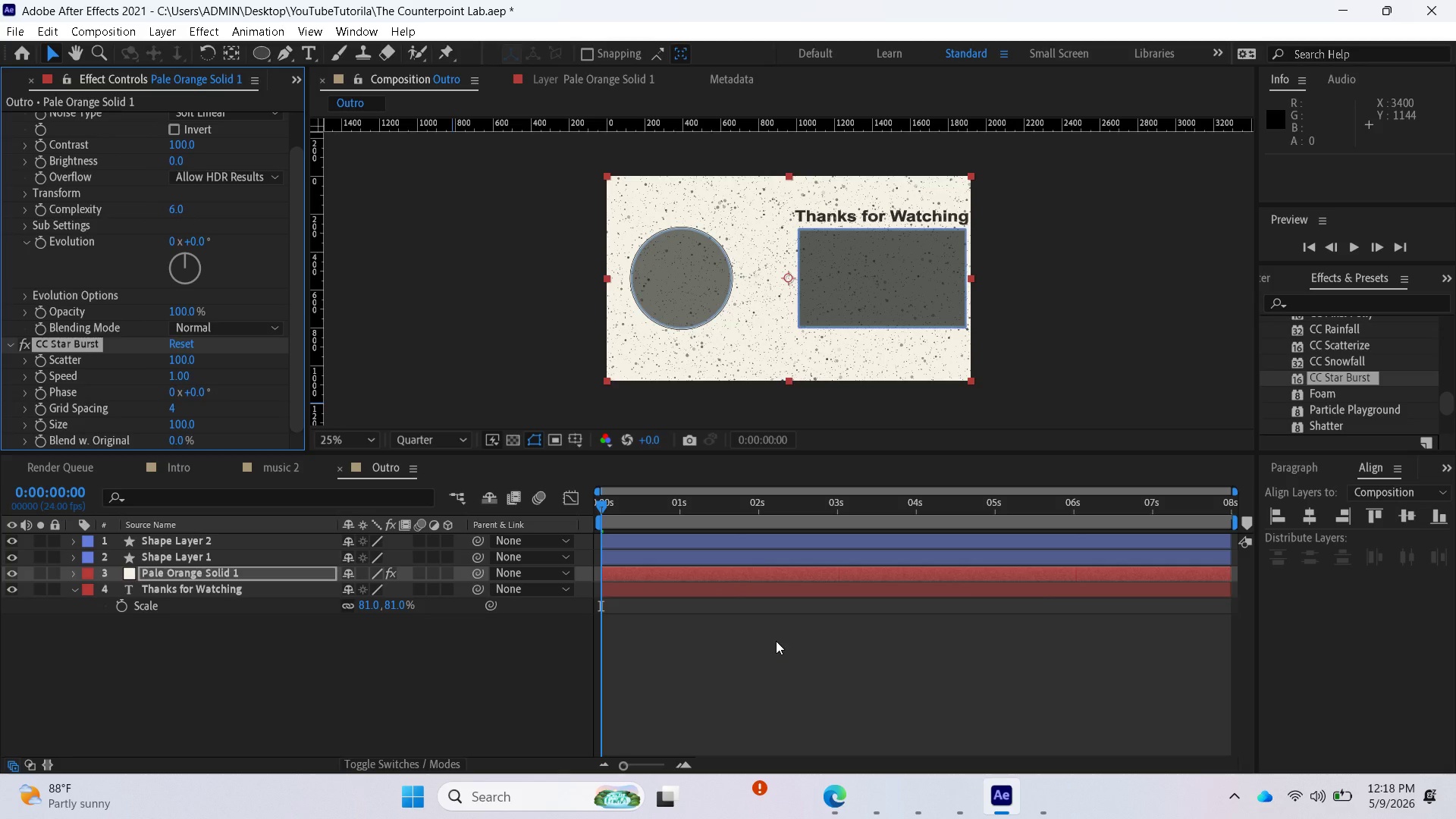 
key(Space)
 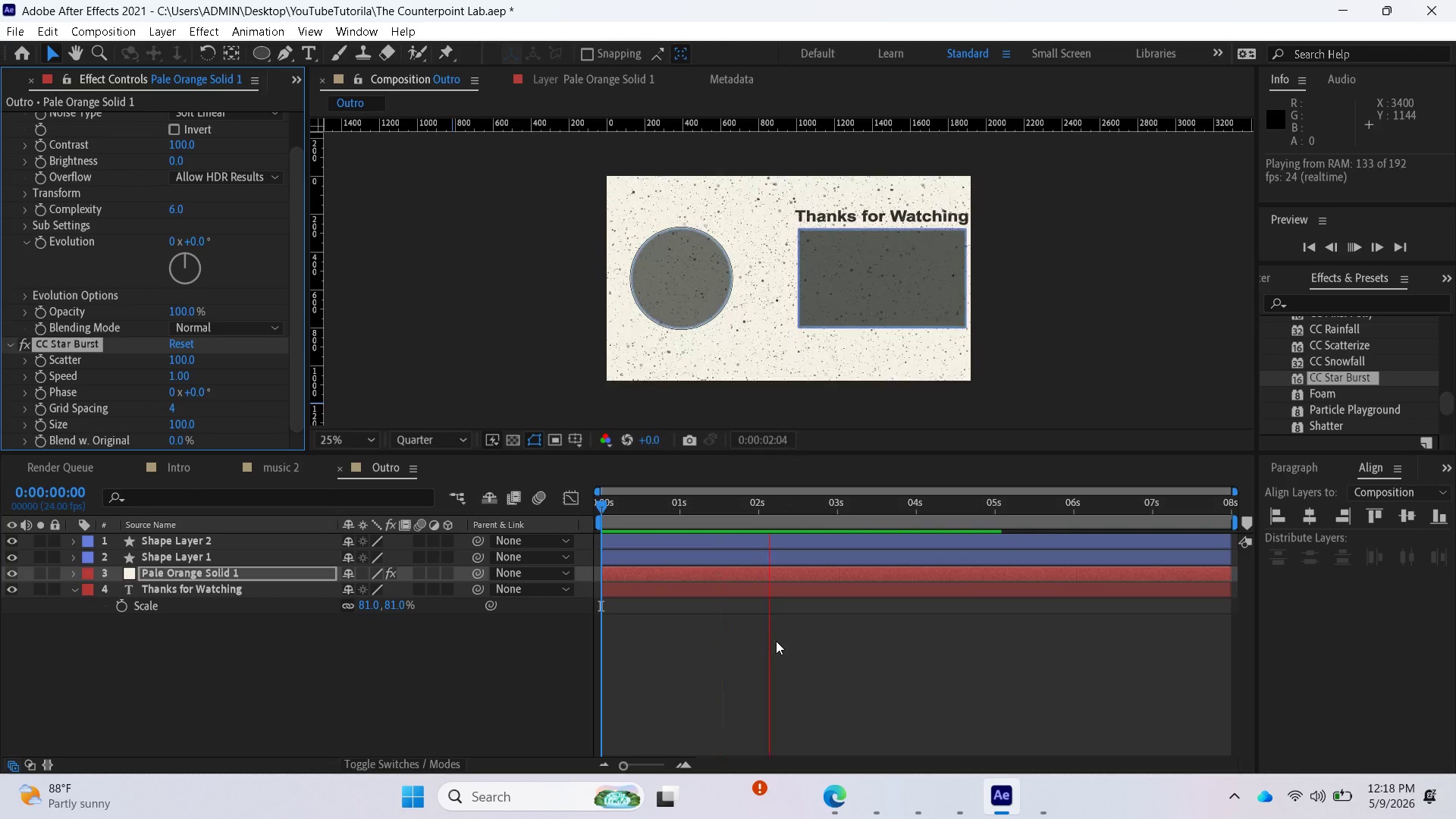 
key(Space)
 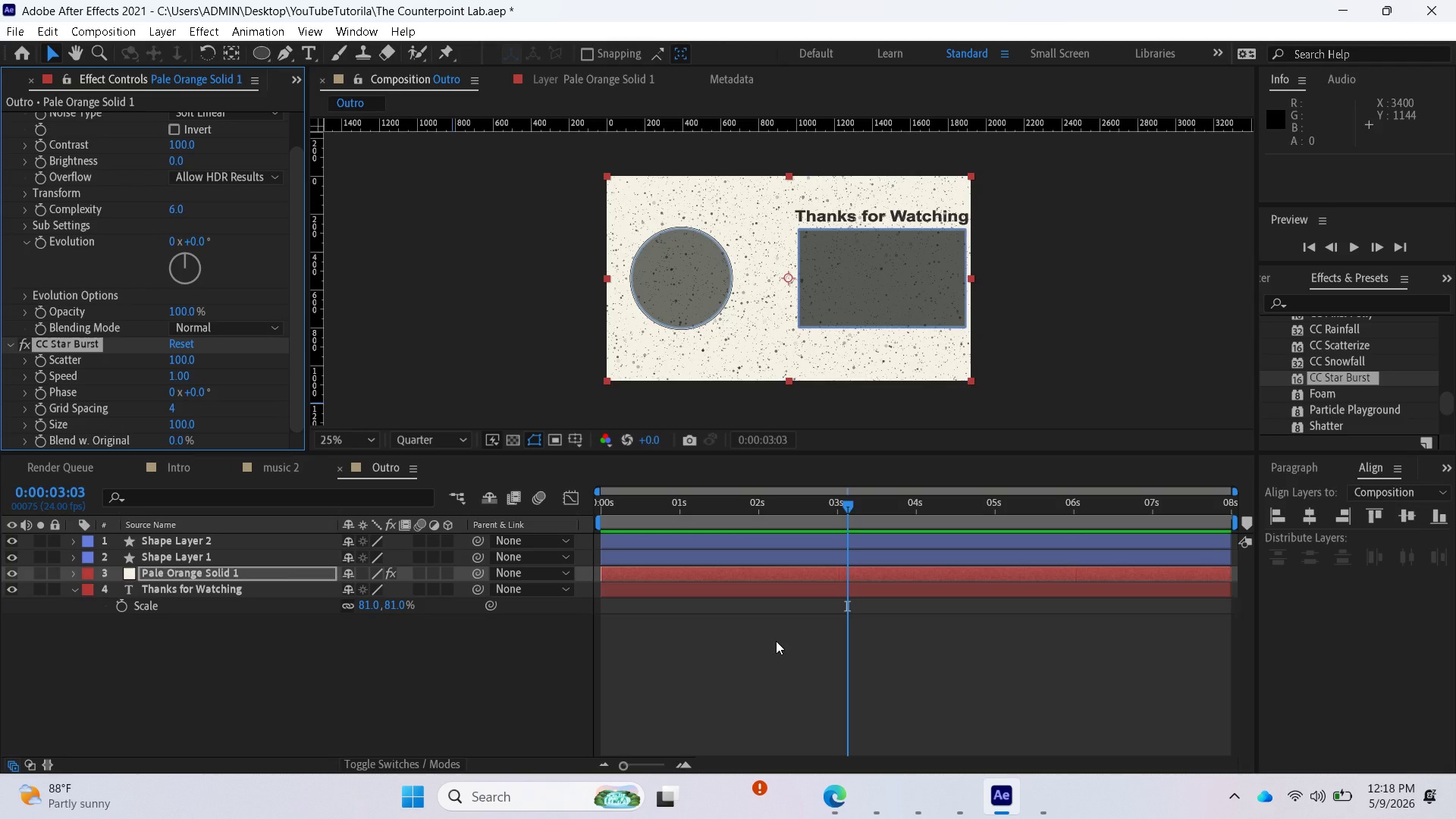 
wait(16.08)
 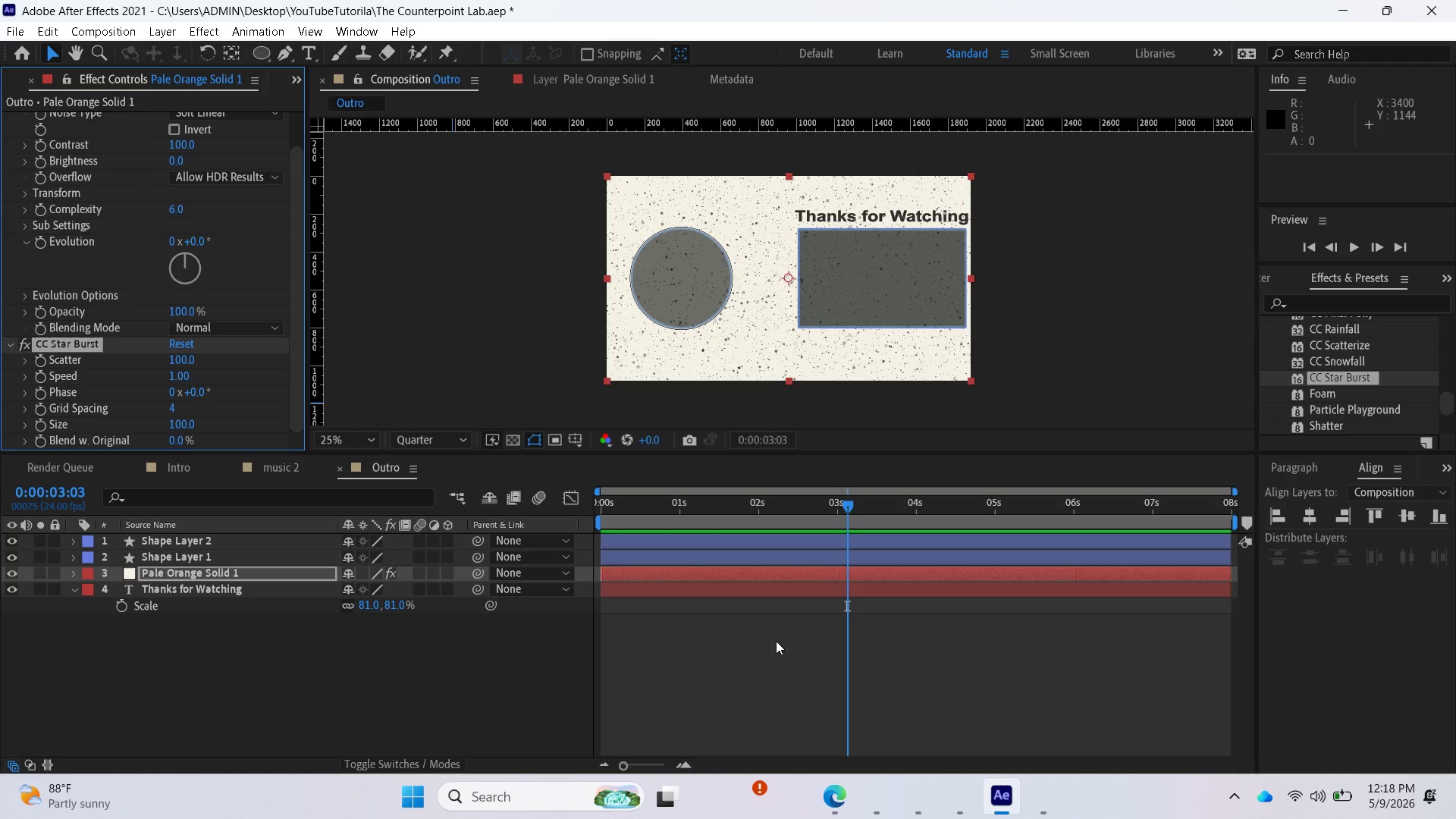 
left_click_drag(start_coordinate=[185, 362], to_coordinate=[217, 368])
 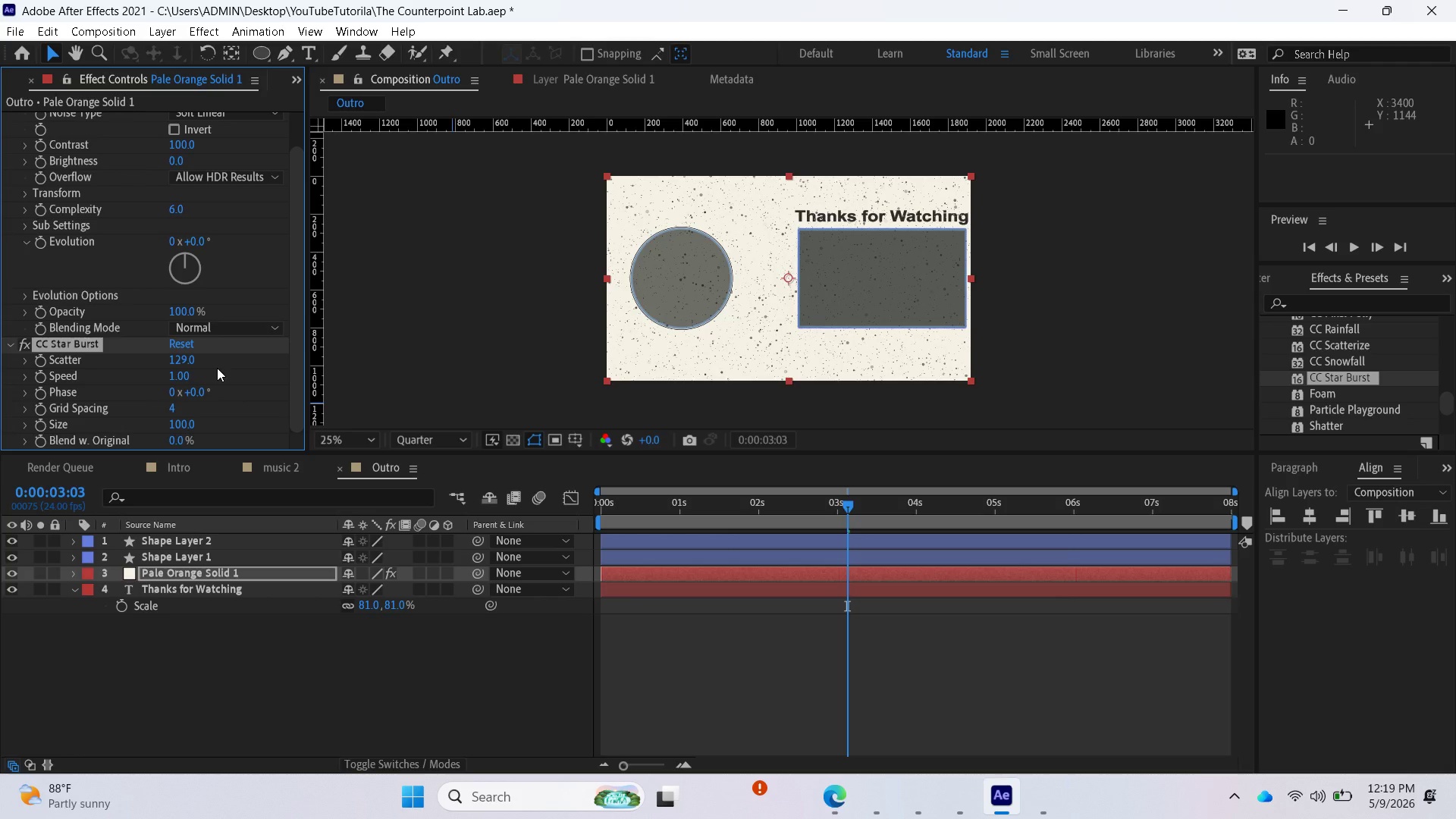 
wait(37.83)
 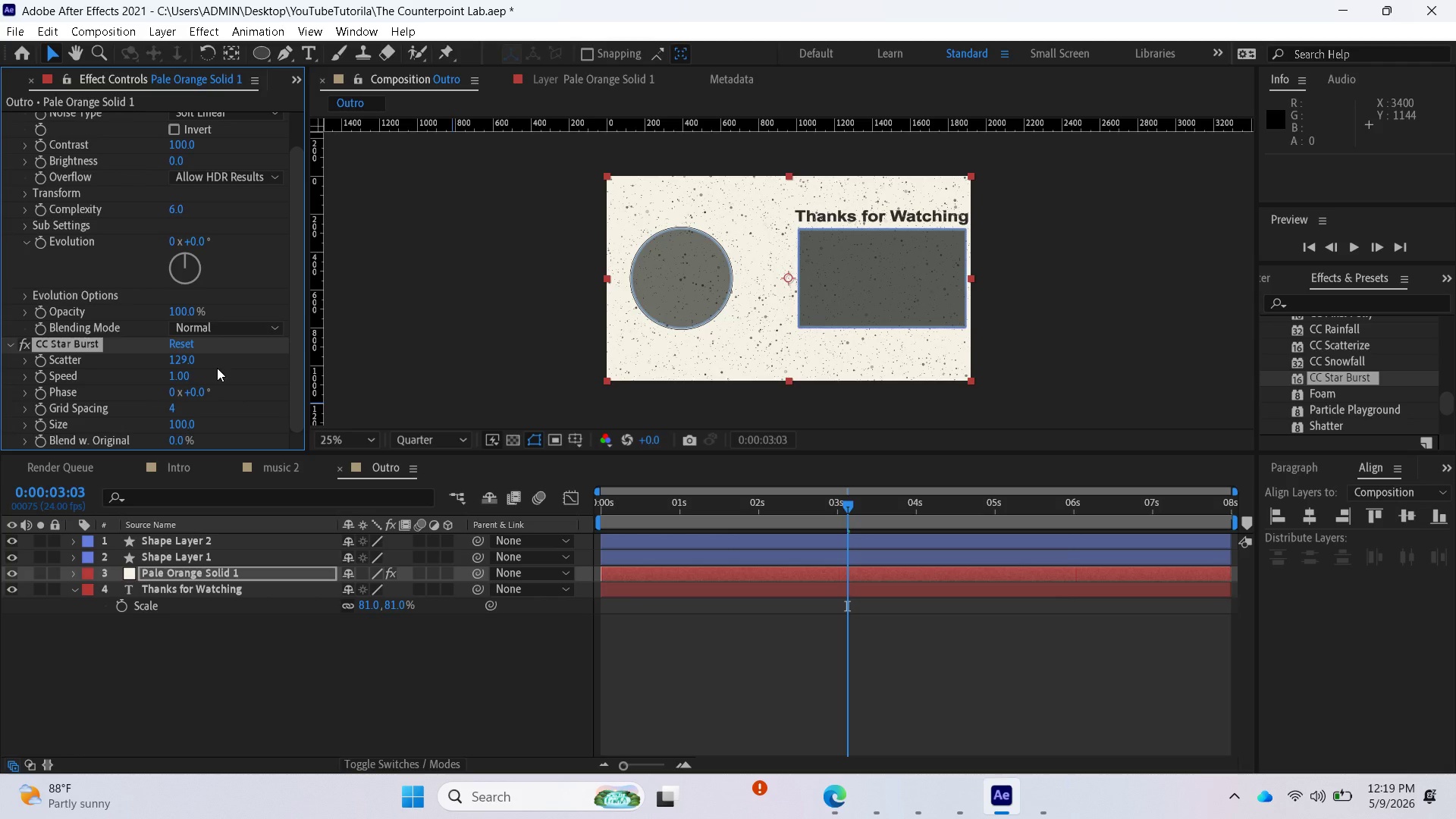 
left_click_drag(start_coordinate=[848, 507], to_coordinate=[592, 531])
 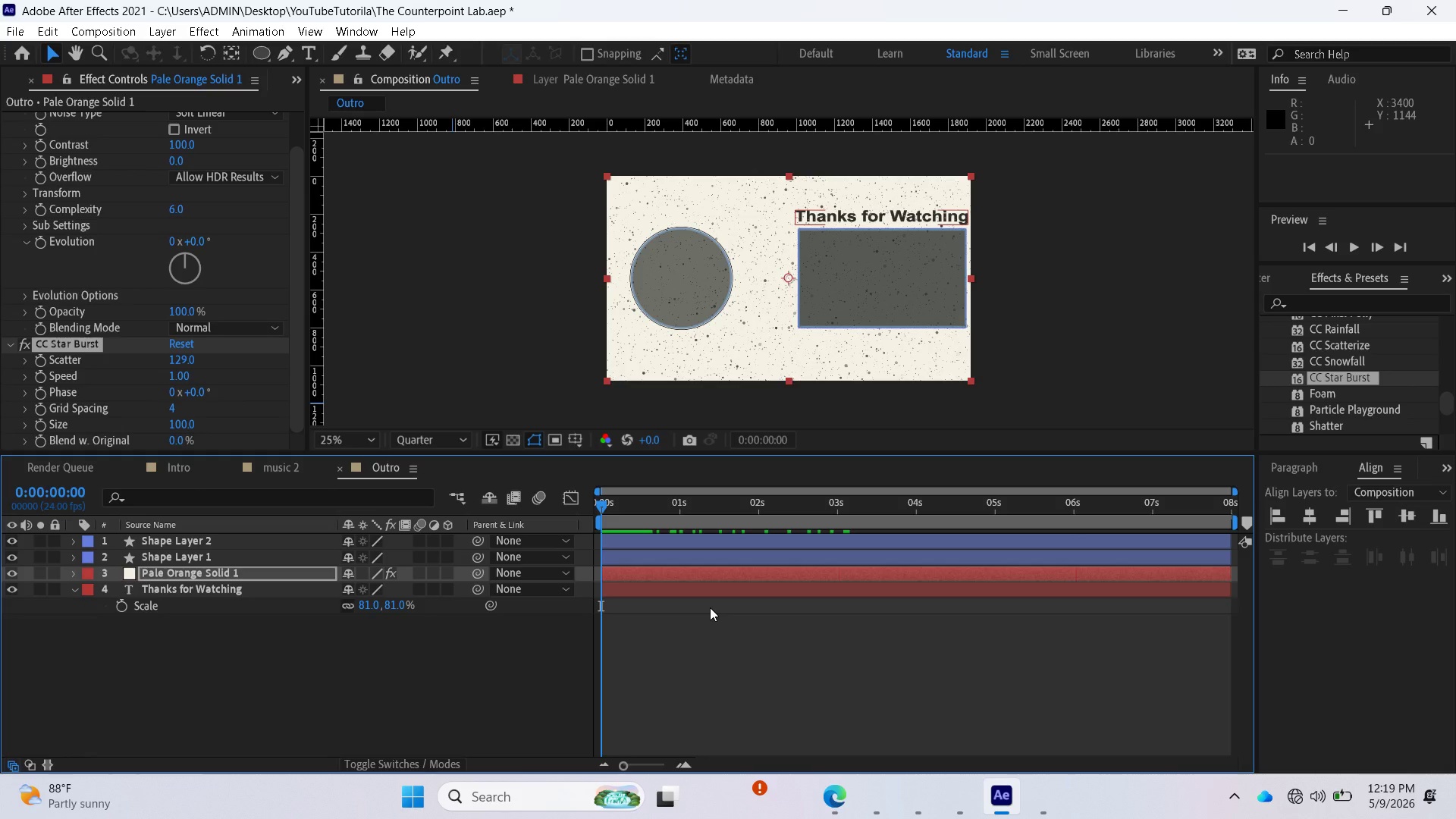 
wait(25.16)
 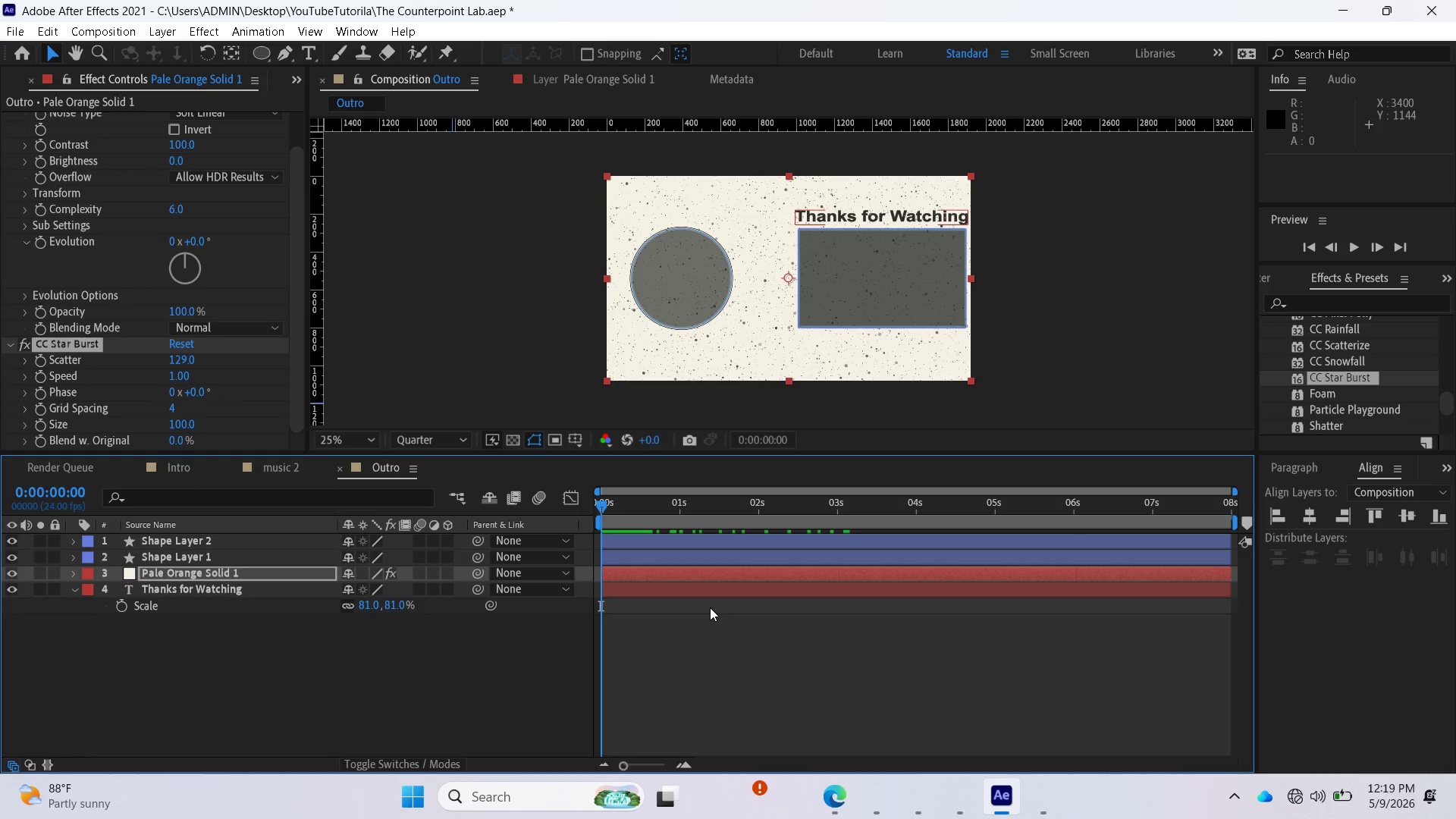 
left_click_drag(start_coordinate=[175, 364], to_coordinate=[447, 375])
 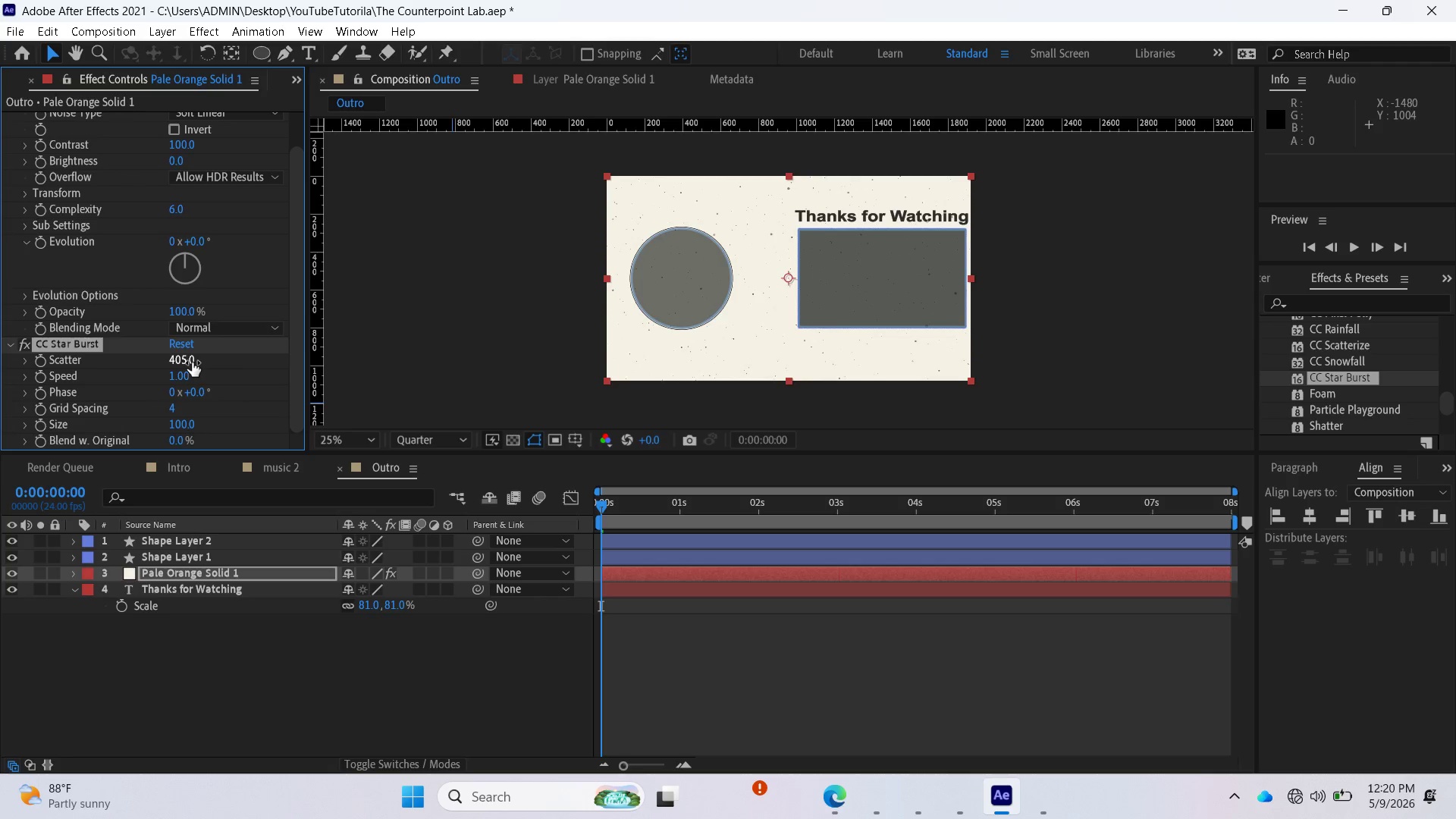 
left_click([189, 359])
 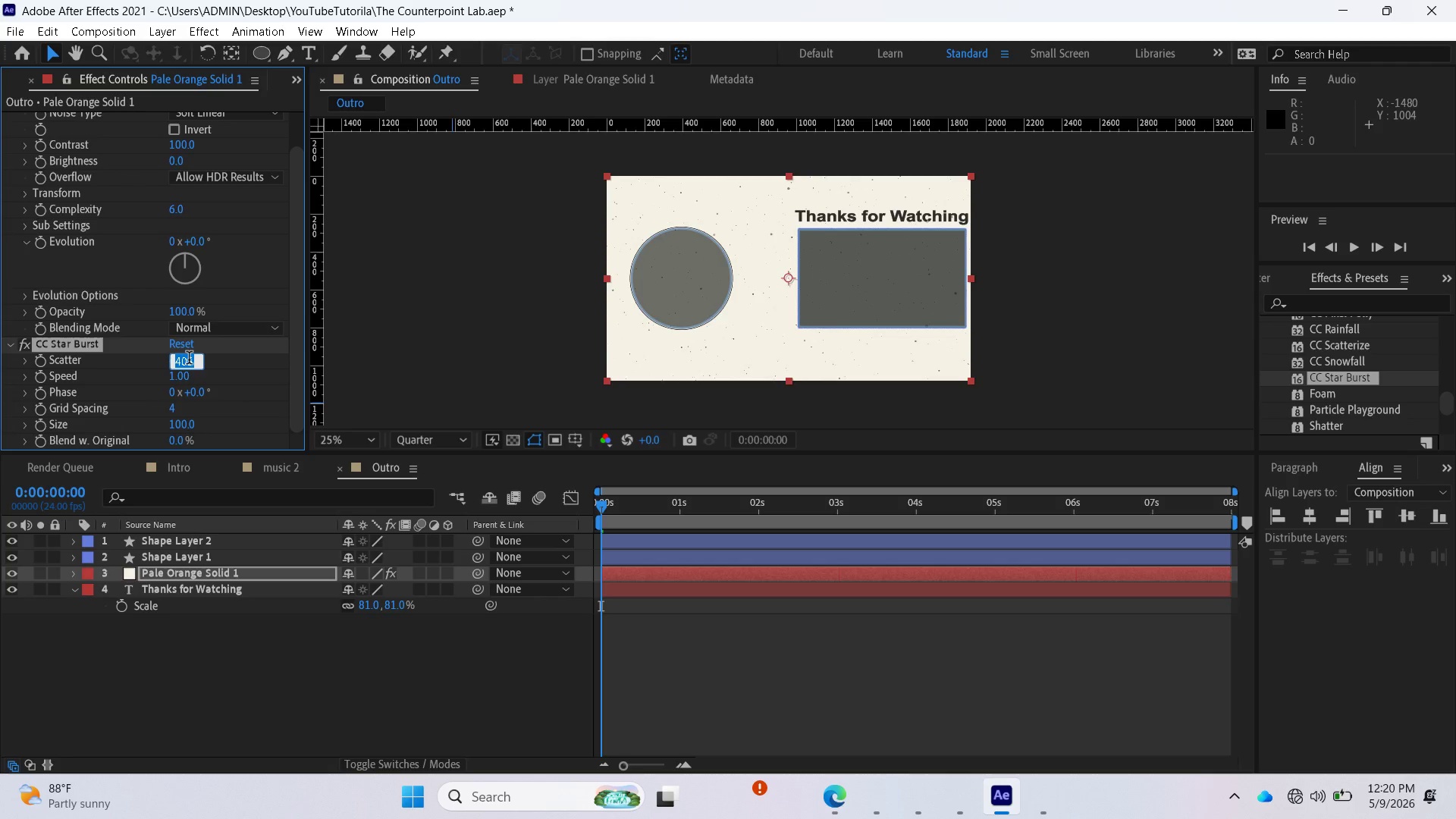 
type(400)
 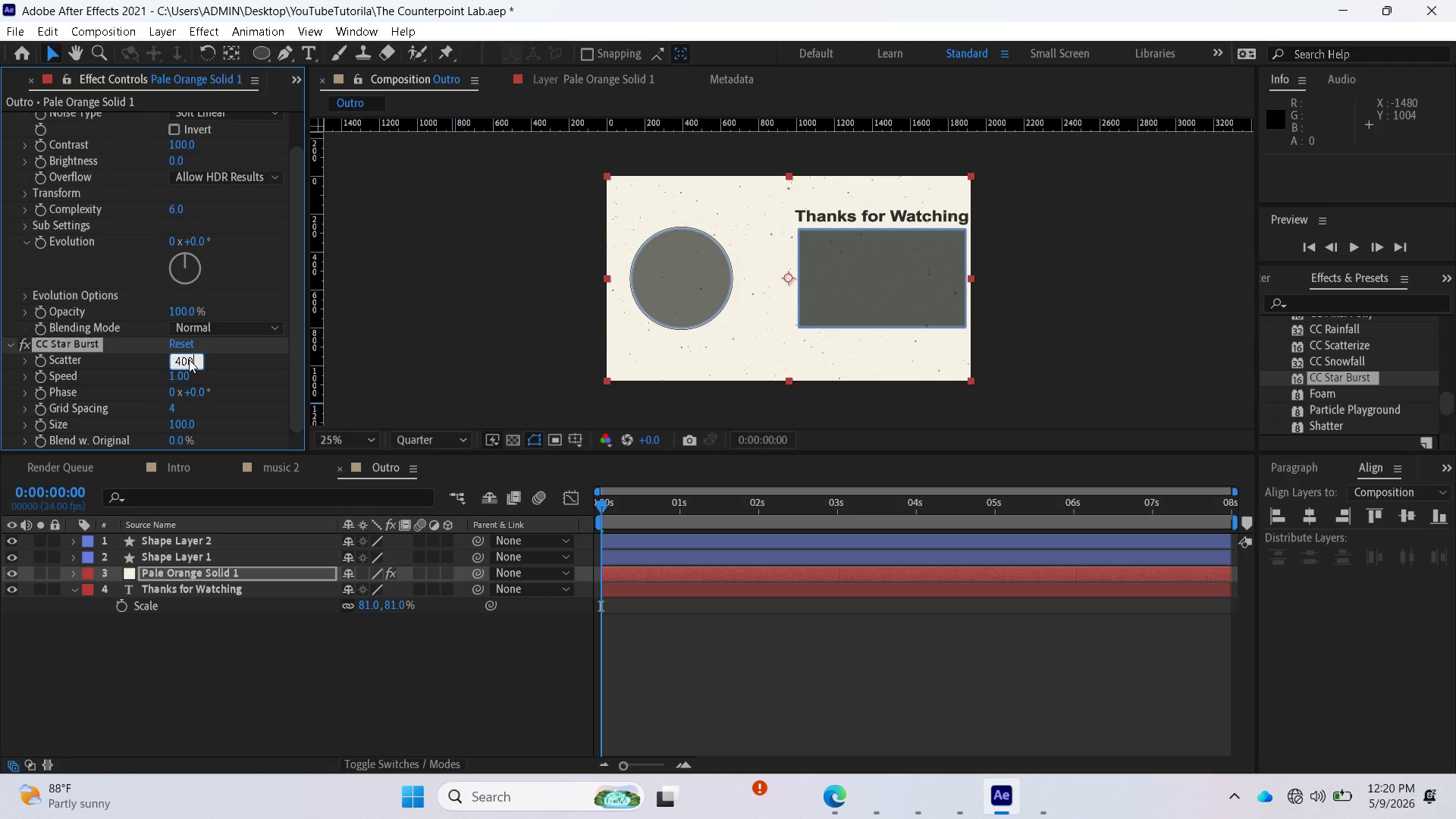 
key(Enter)
 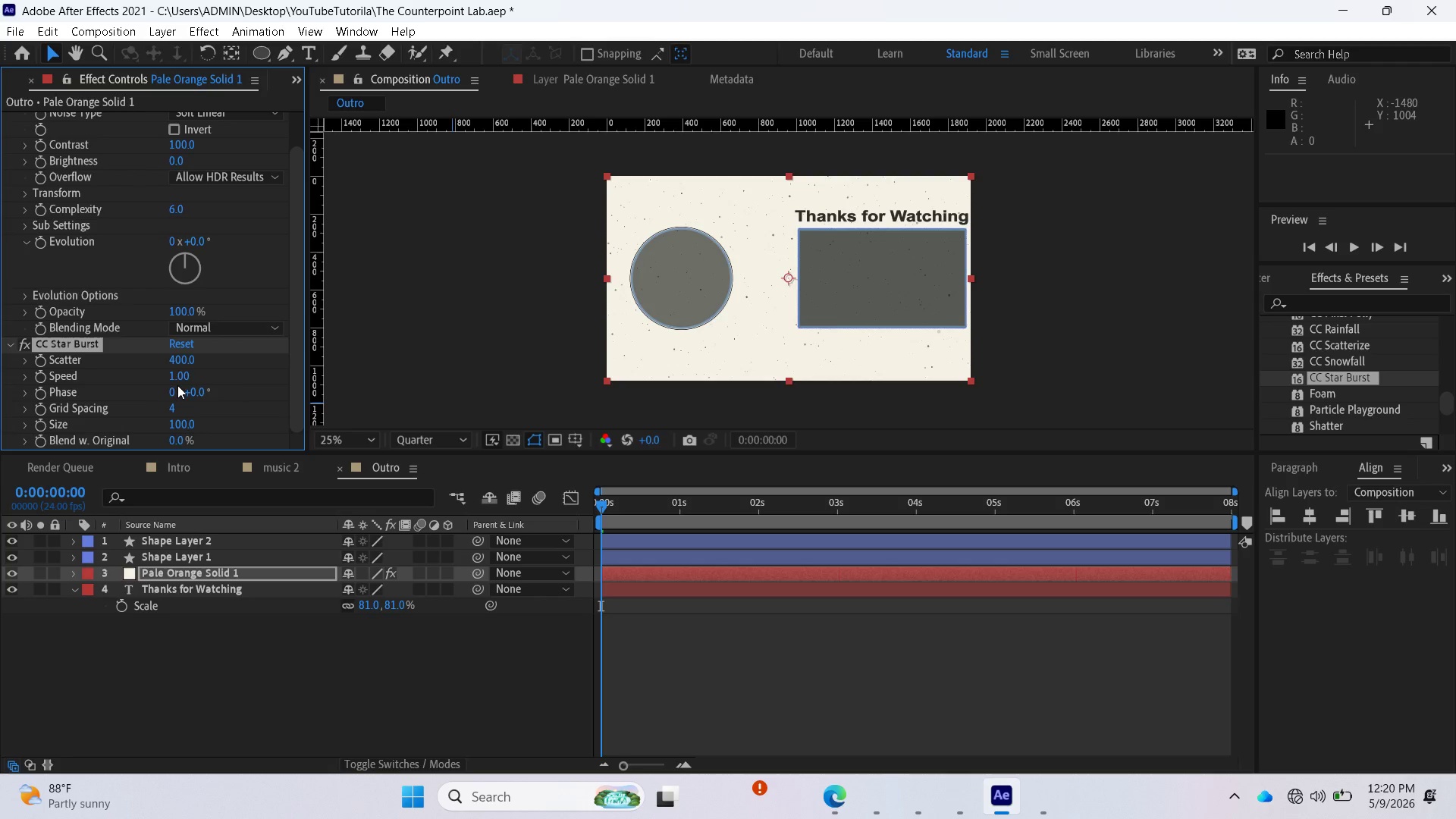 
left_click_drag(start_coordinate=[181, 378], to_coordinate=[150, 387])
 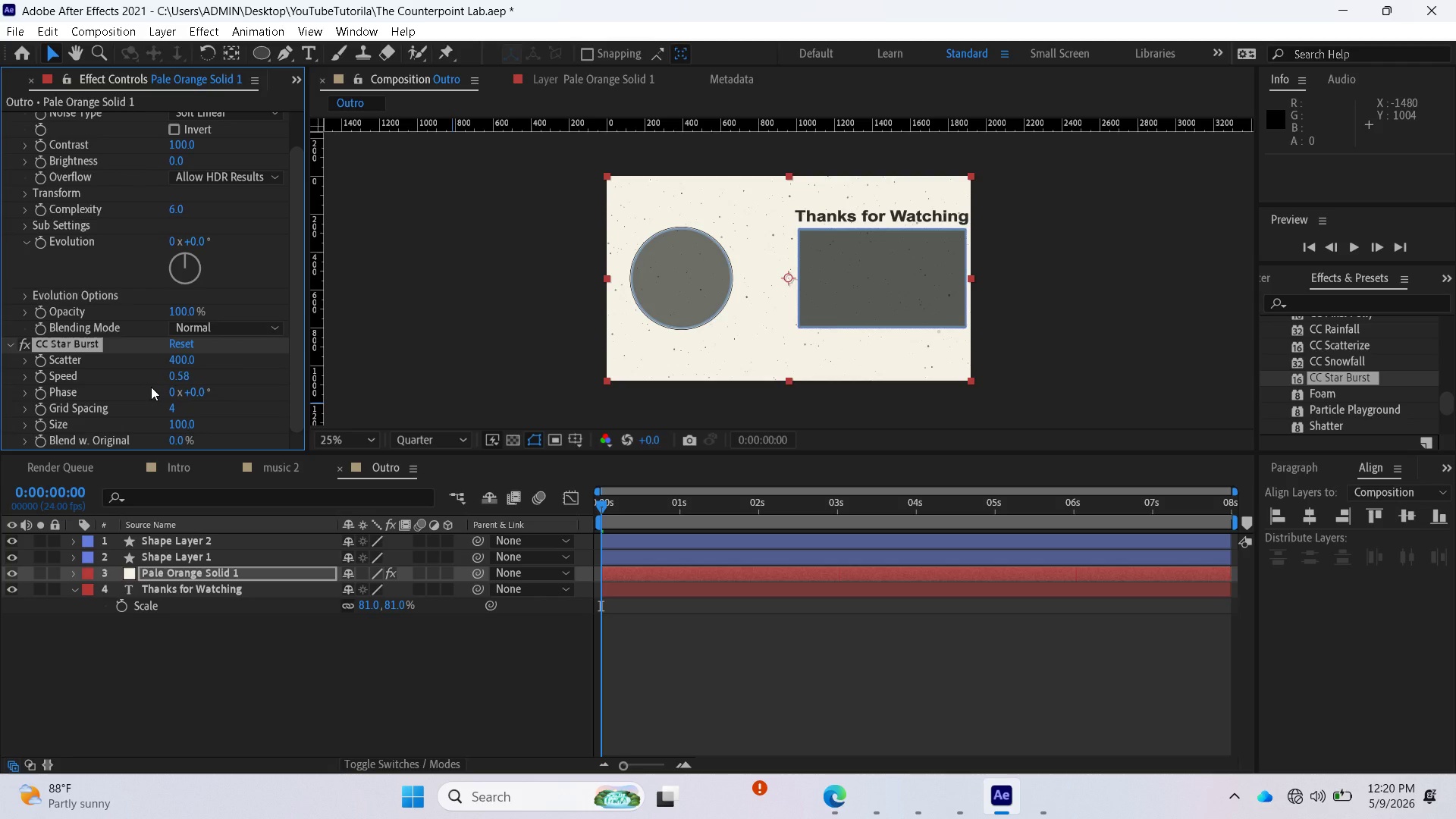 
wait(10.59)
 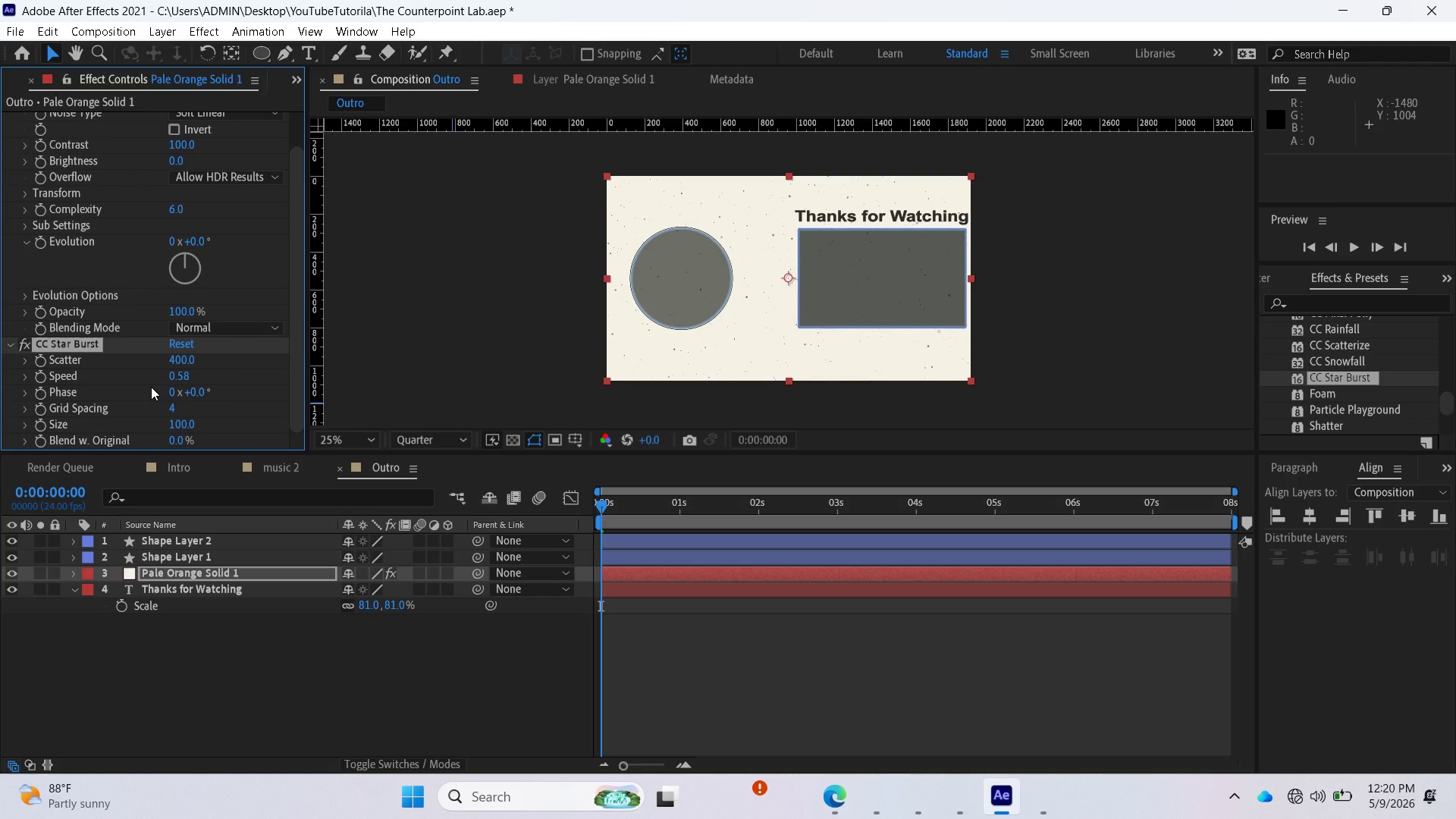 
key(Space)
 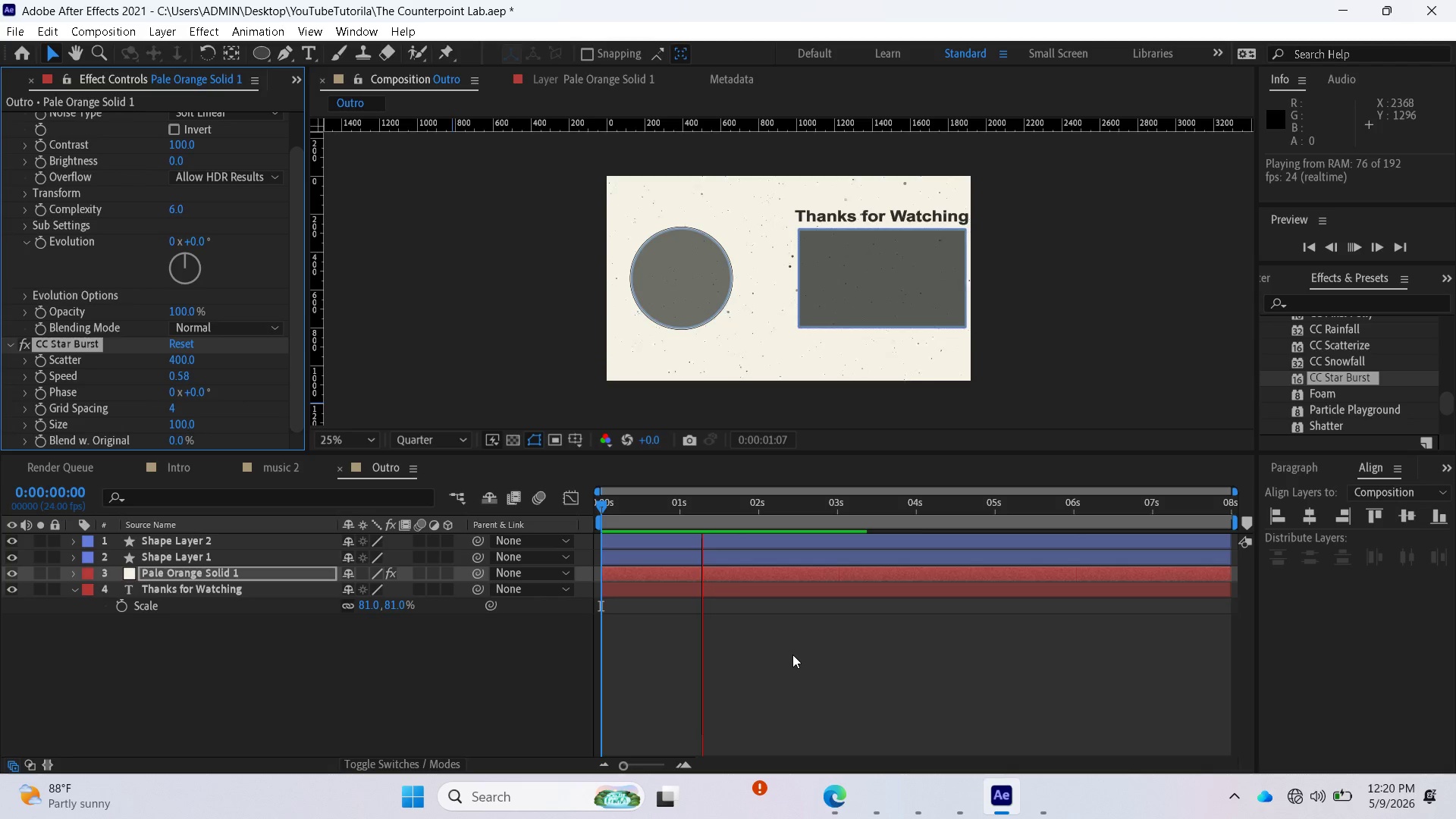 
key(Space)
 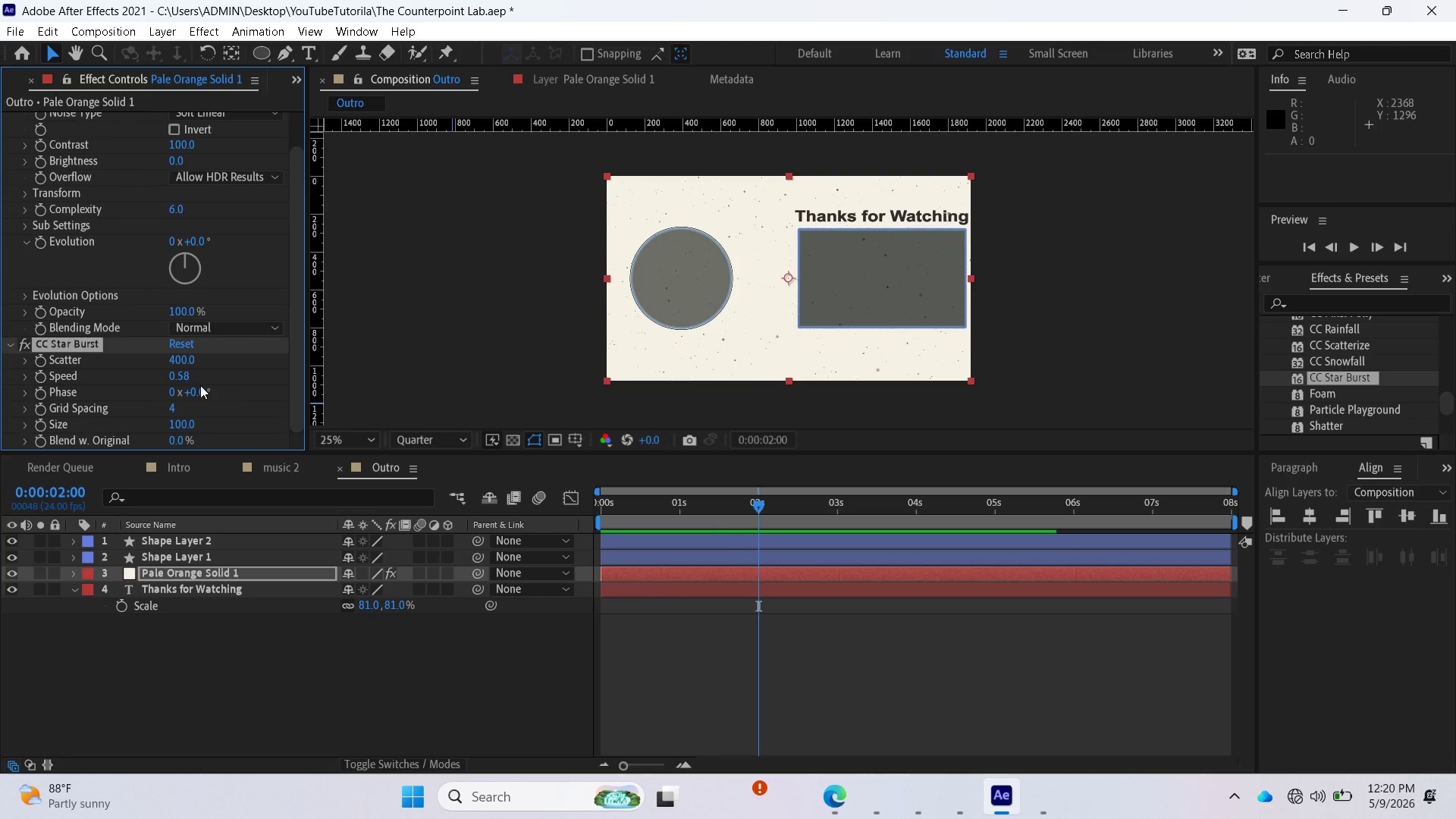 
left_click_drag(start_coordinate=[187, 378], to_coordinate=[162, 379])
 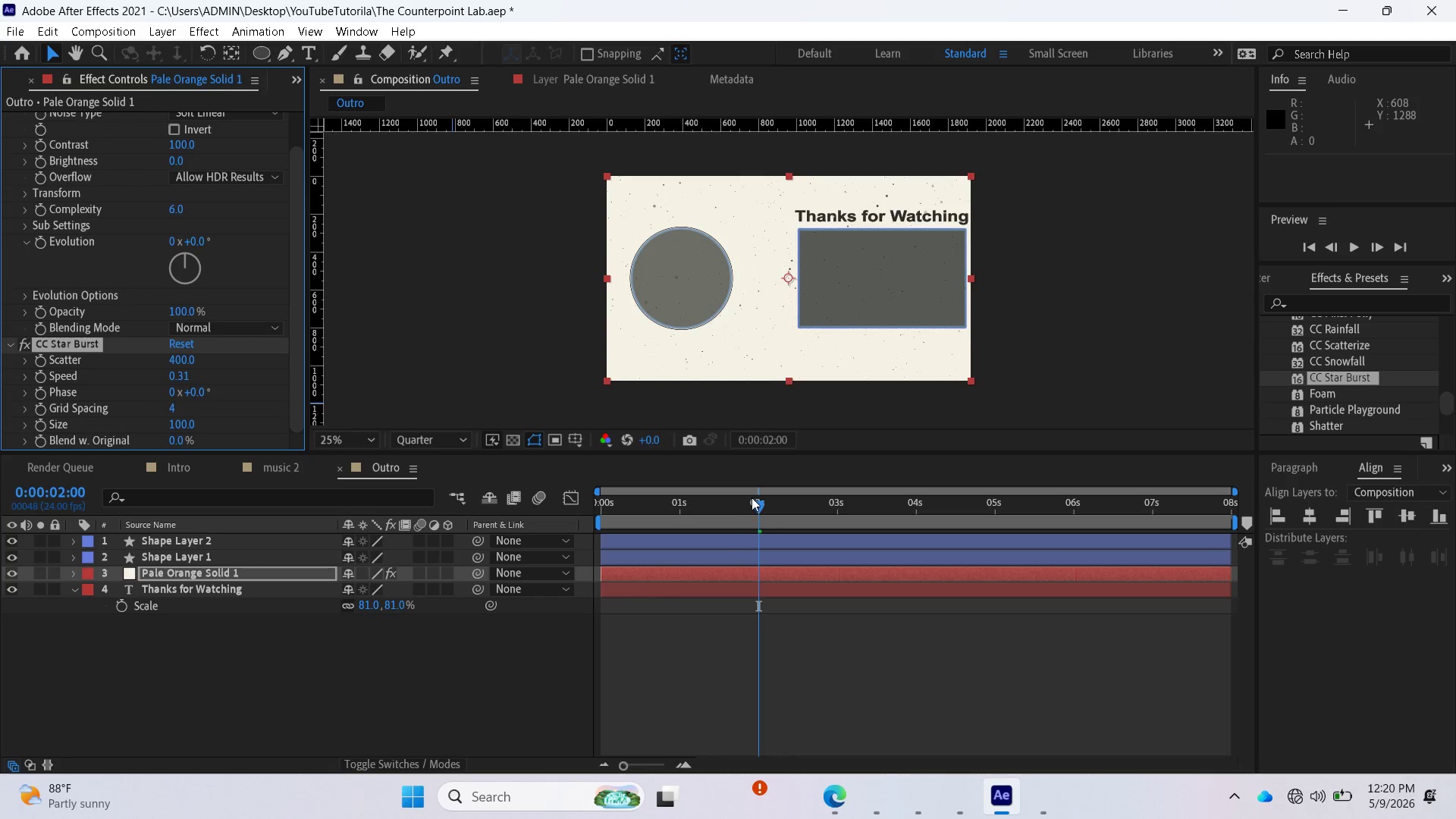 
left_click_drag(start_coordinate=[752, 497], to_coordinate=[565, 532])
 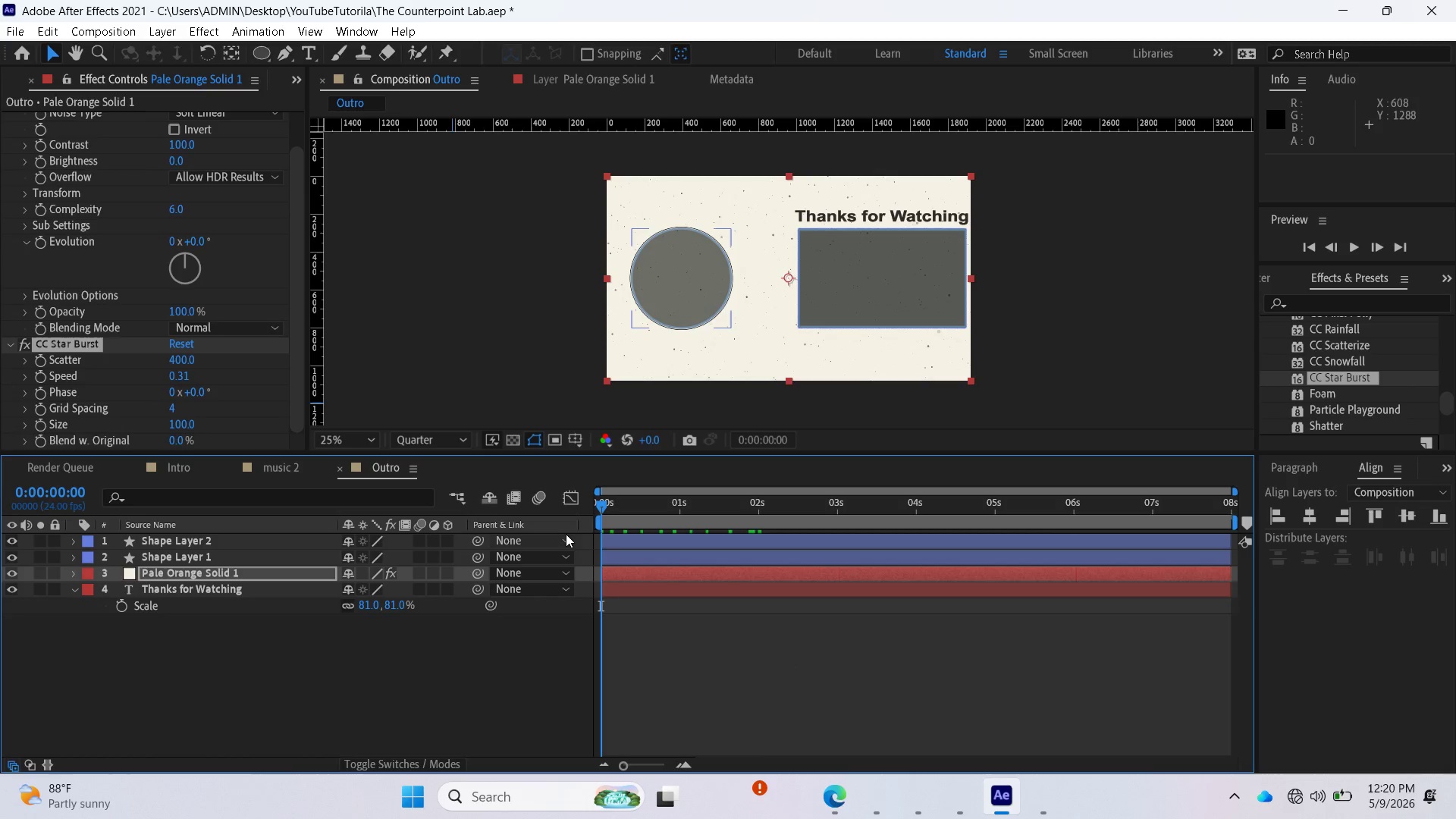 
key(Space)
 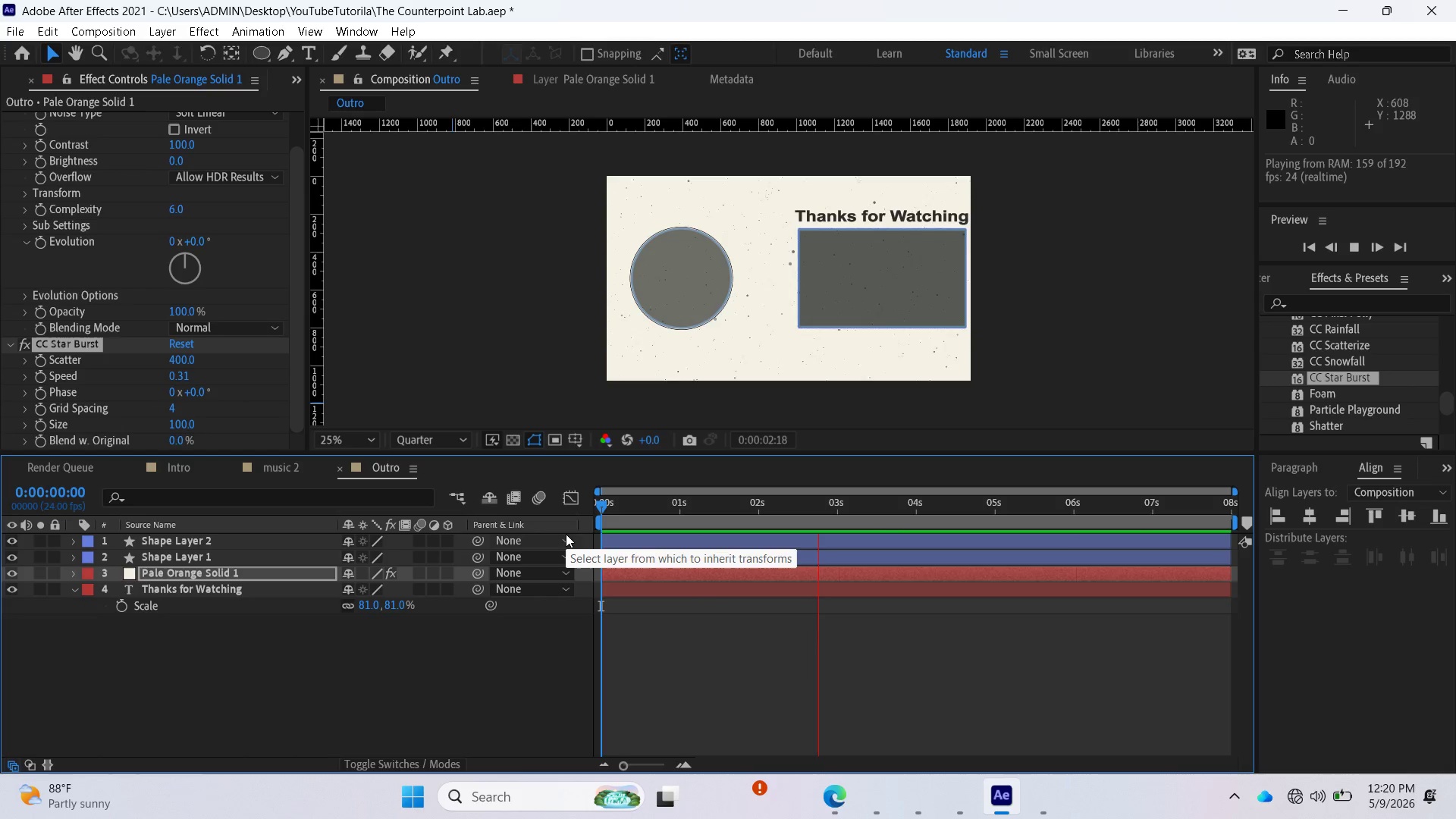 
key(Space)
 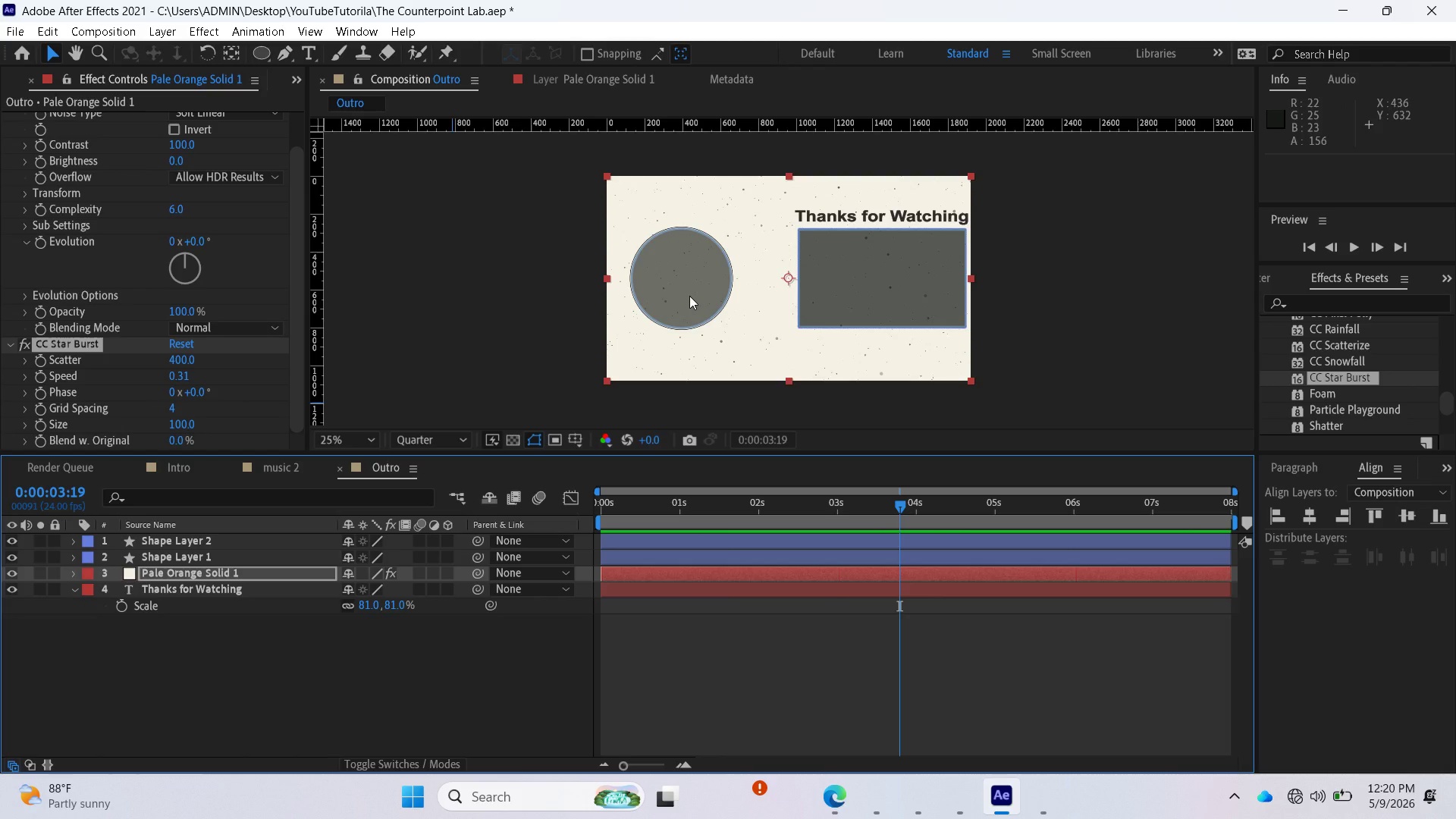 
wait(9.62)
 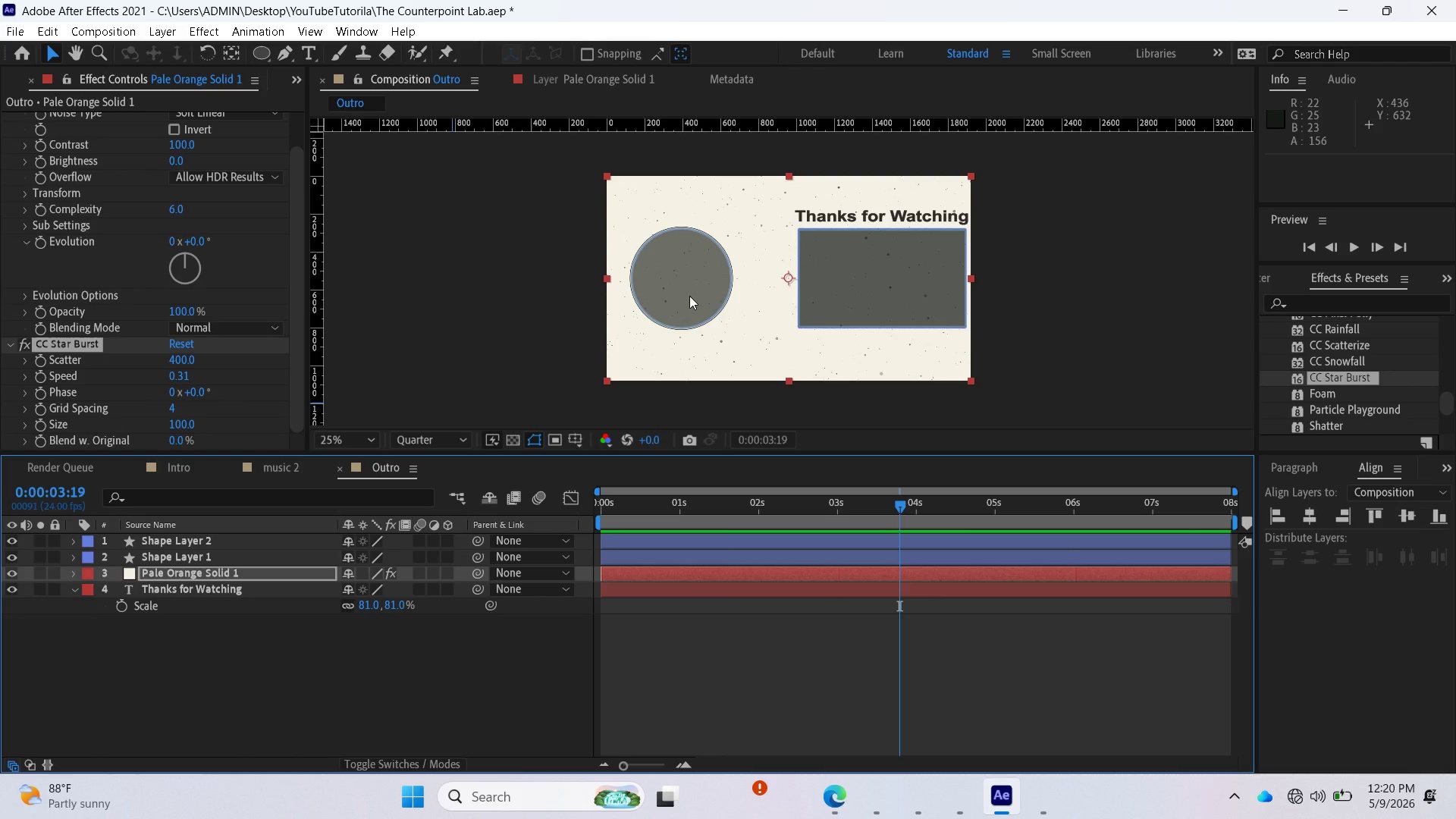 
left_click([225, 538])
 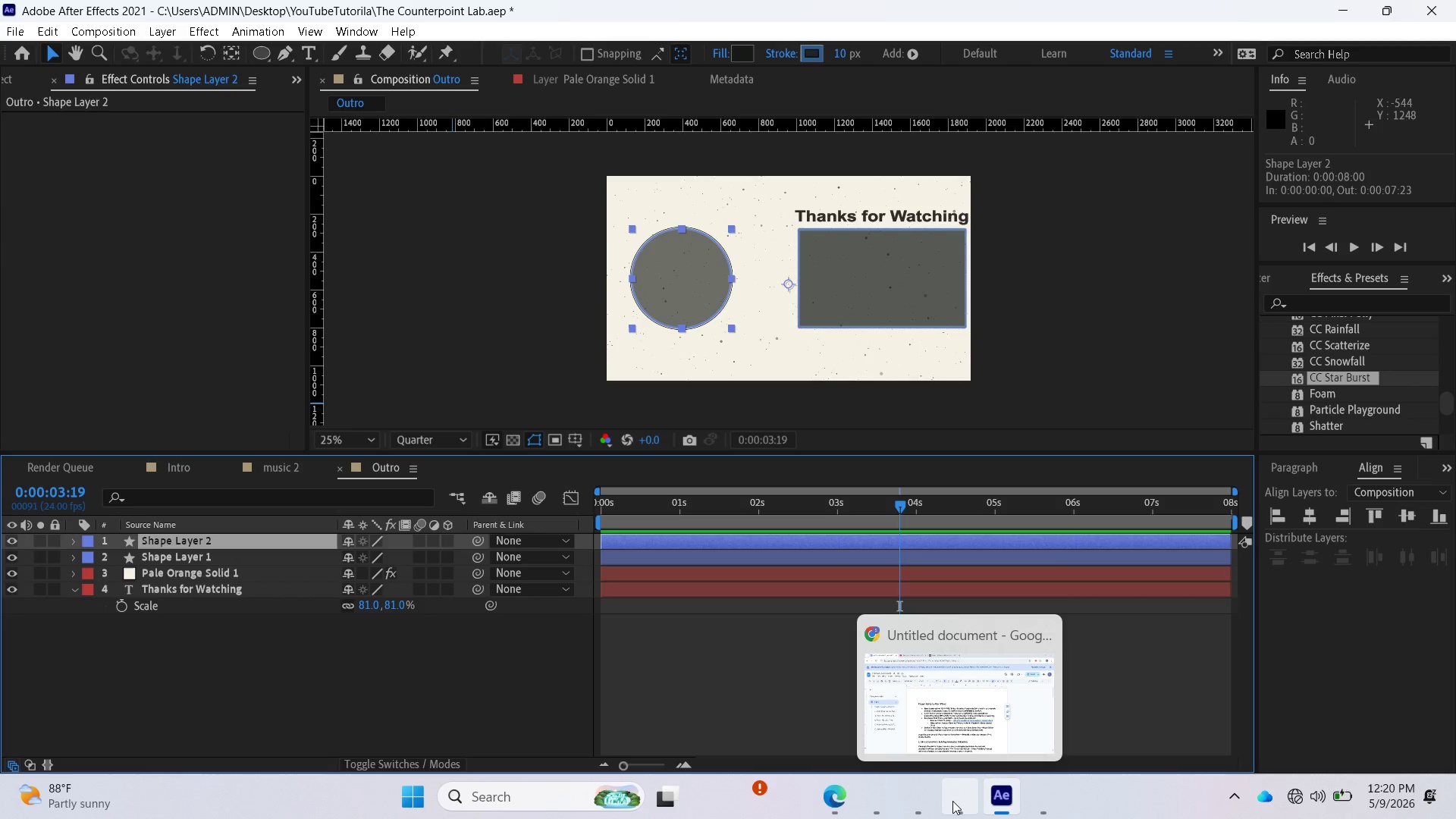 
left_click([952, 801])
 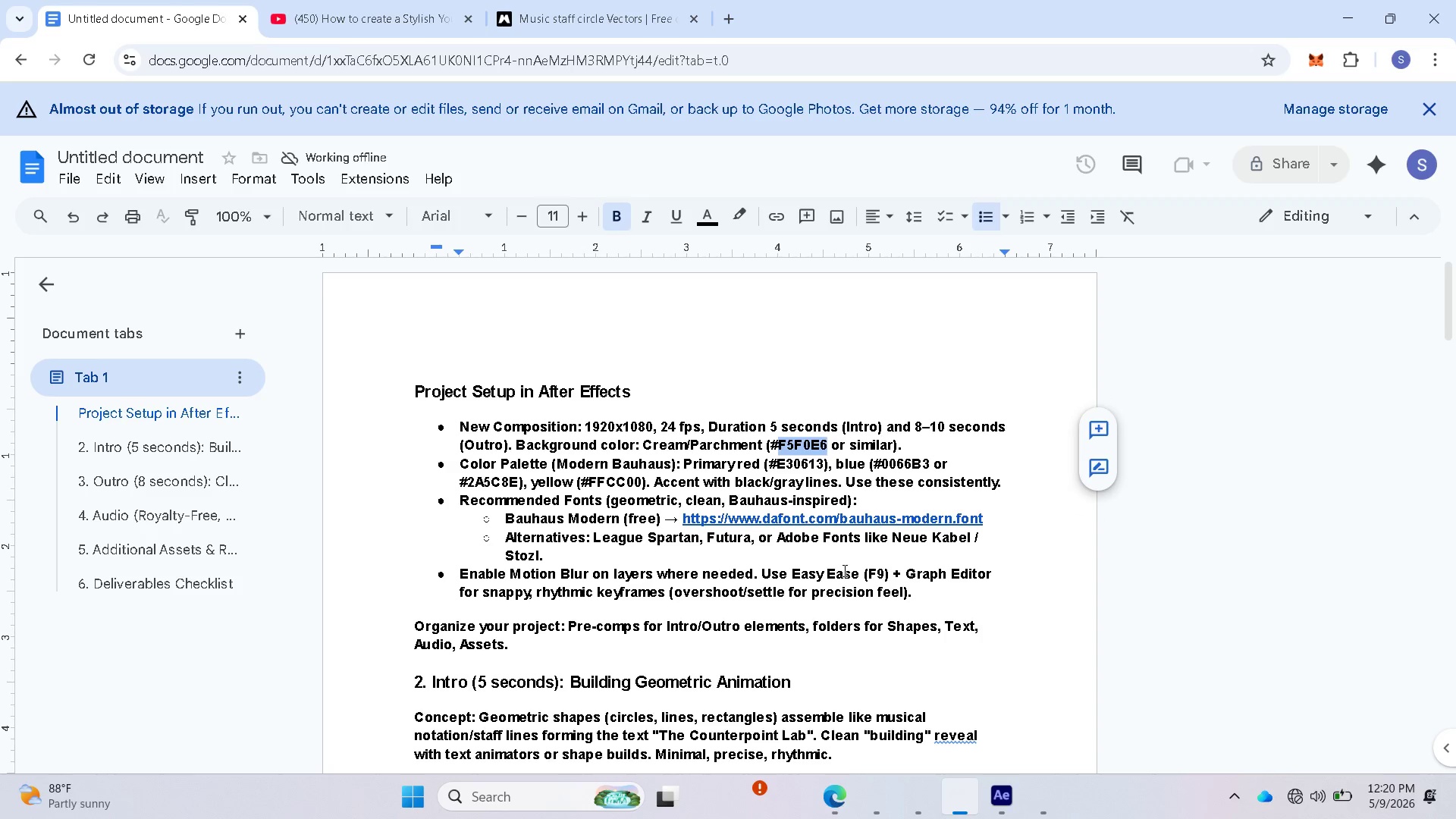 
wait(8.28)
 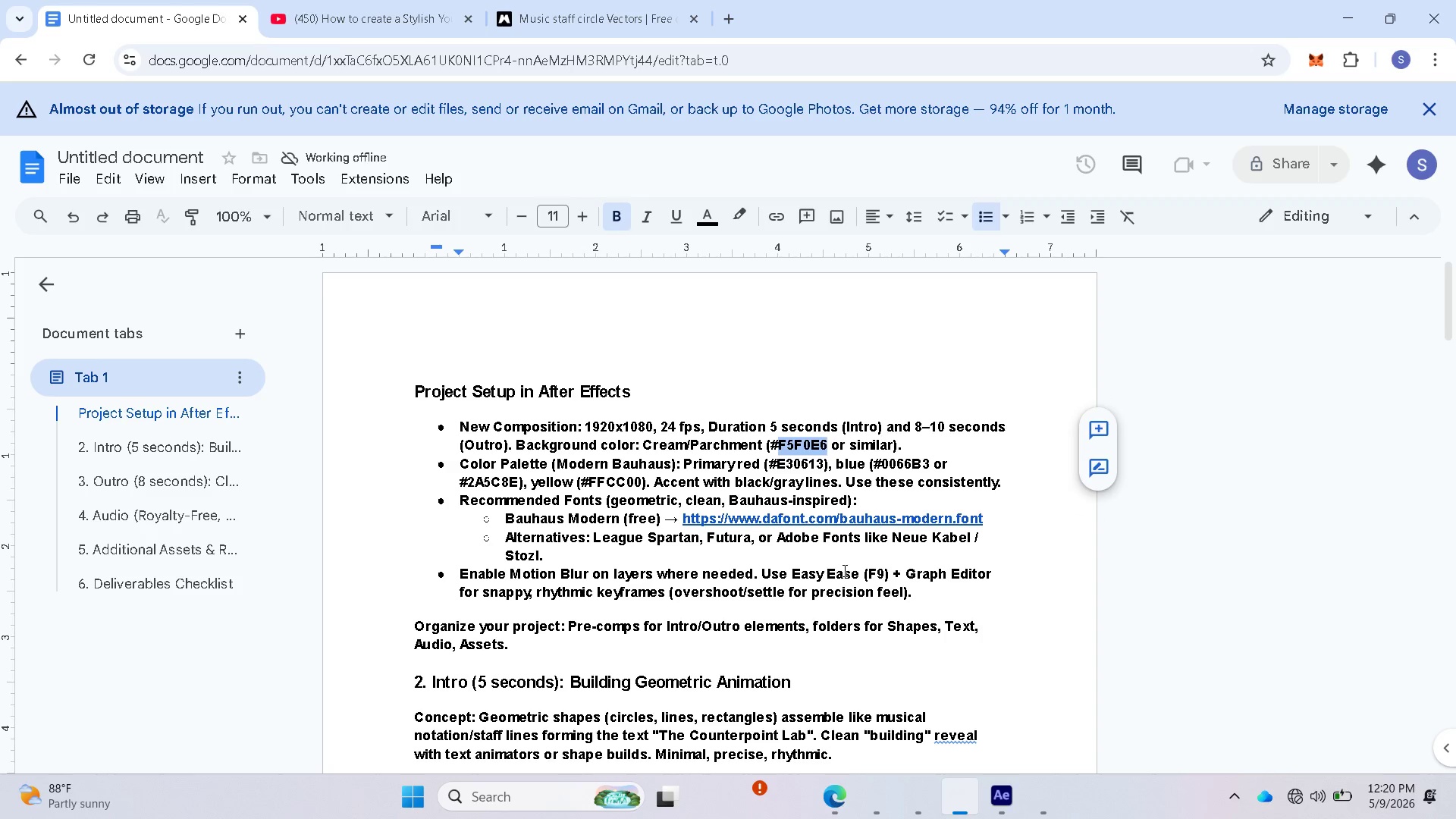 
left_click_drag(start_coordinate=[587, 487], to_coordinate=[645, 483])
 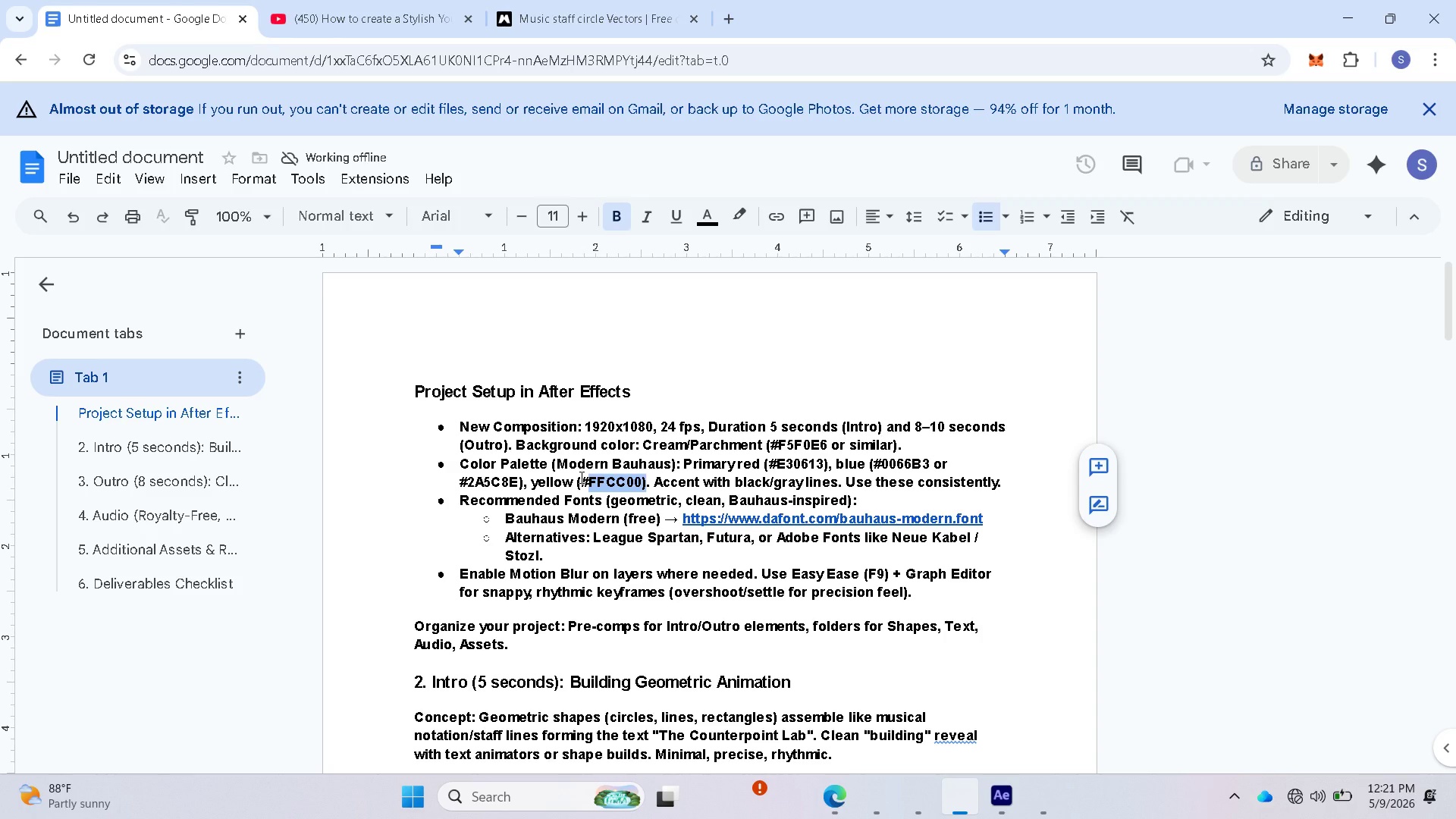 
left_click_drag(start_coordinate=[580, 477], to_coordinate=[641, 485])
 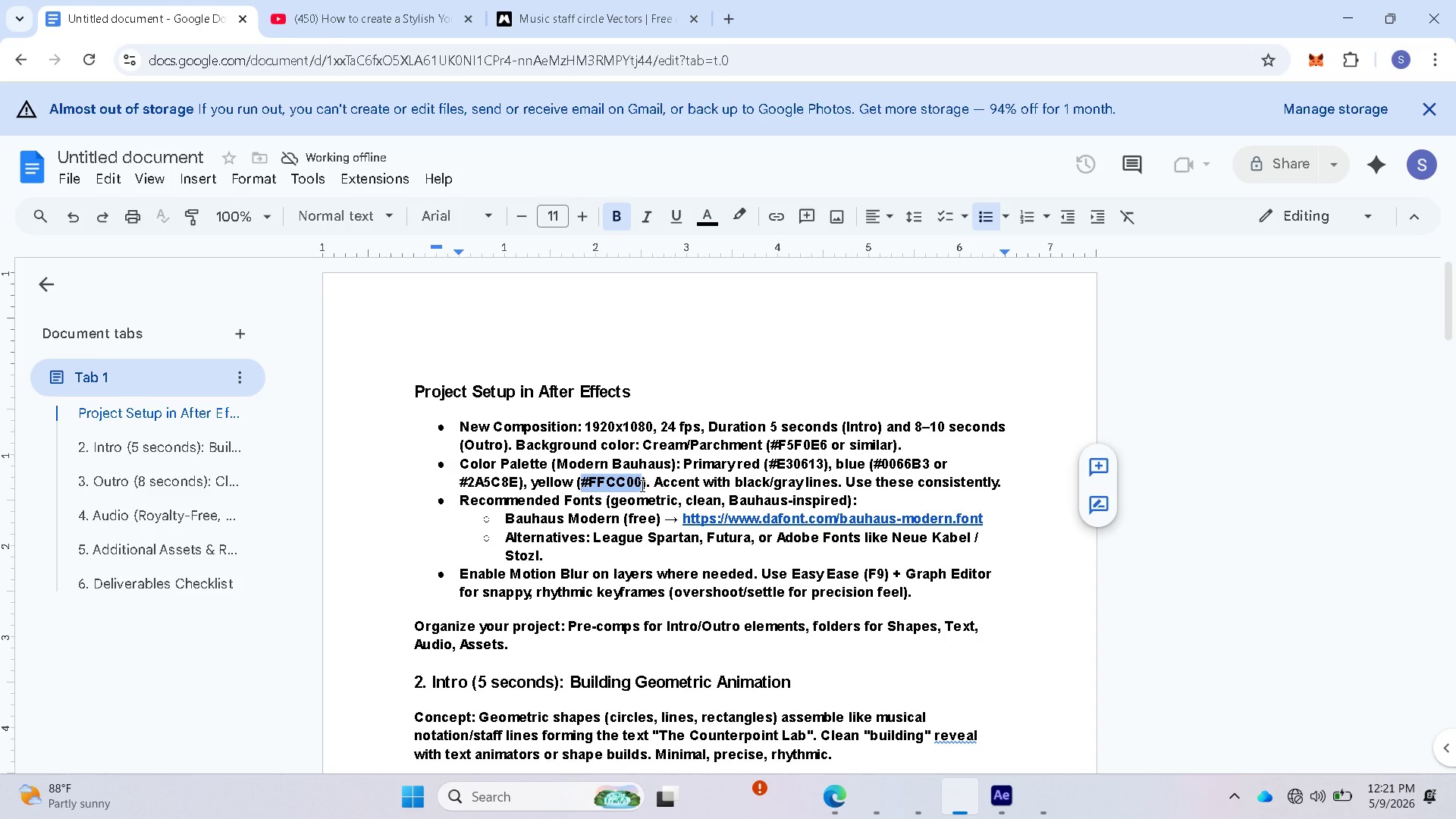 
key(Control+C)
 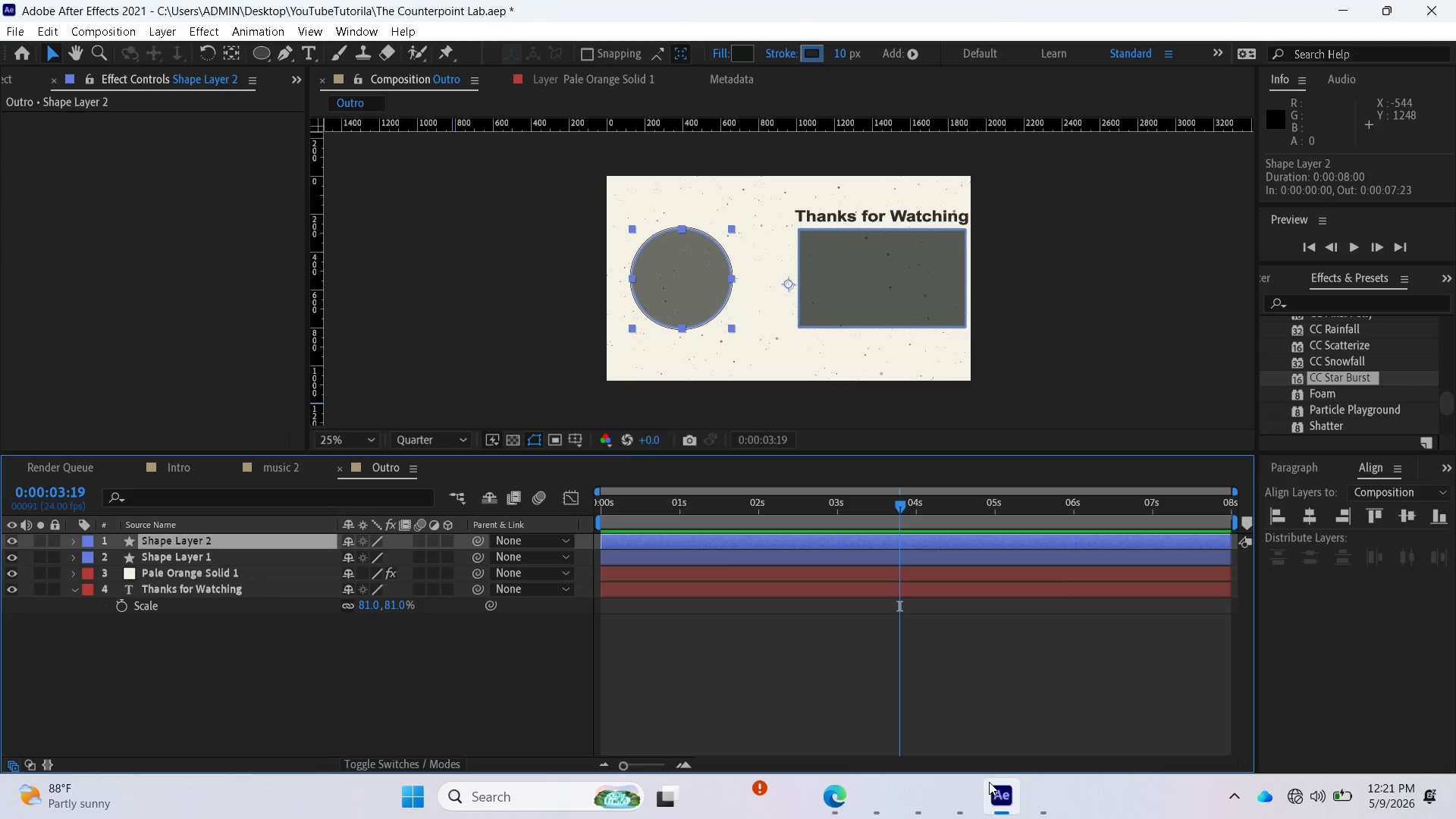 
key(Control+S)
 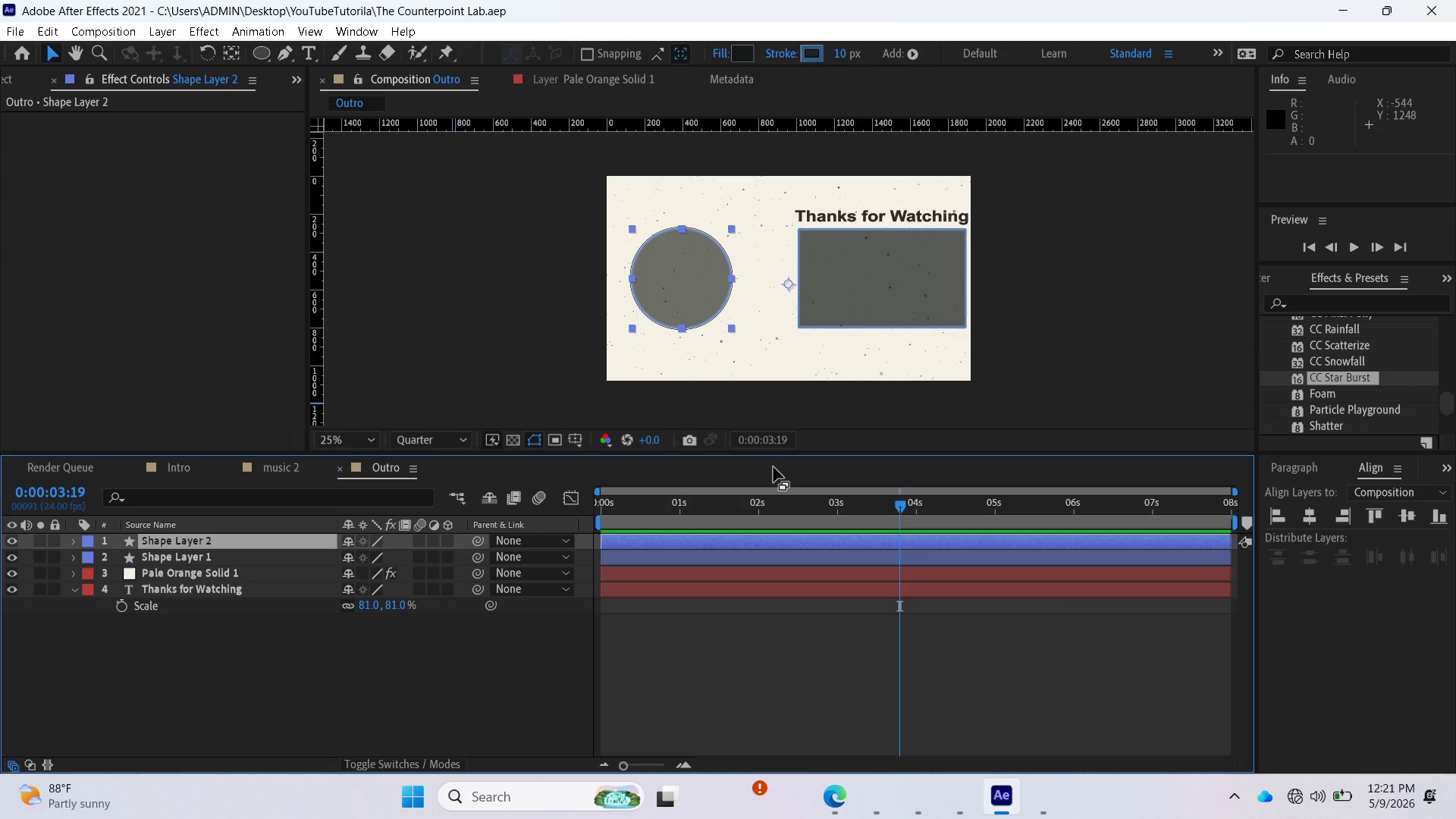 
wait(23.7)
 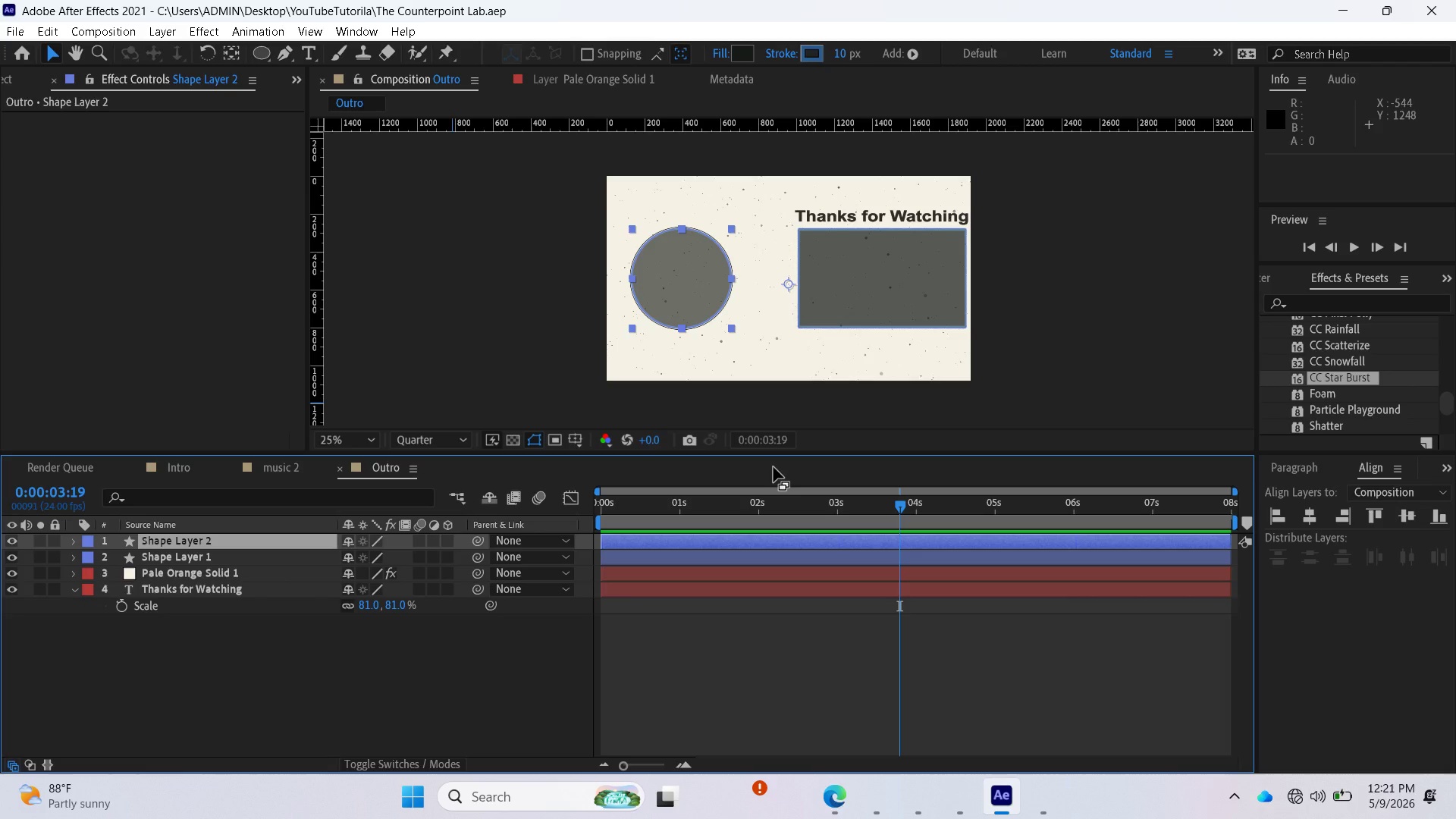 
left_click([736, 58])
 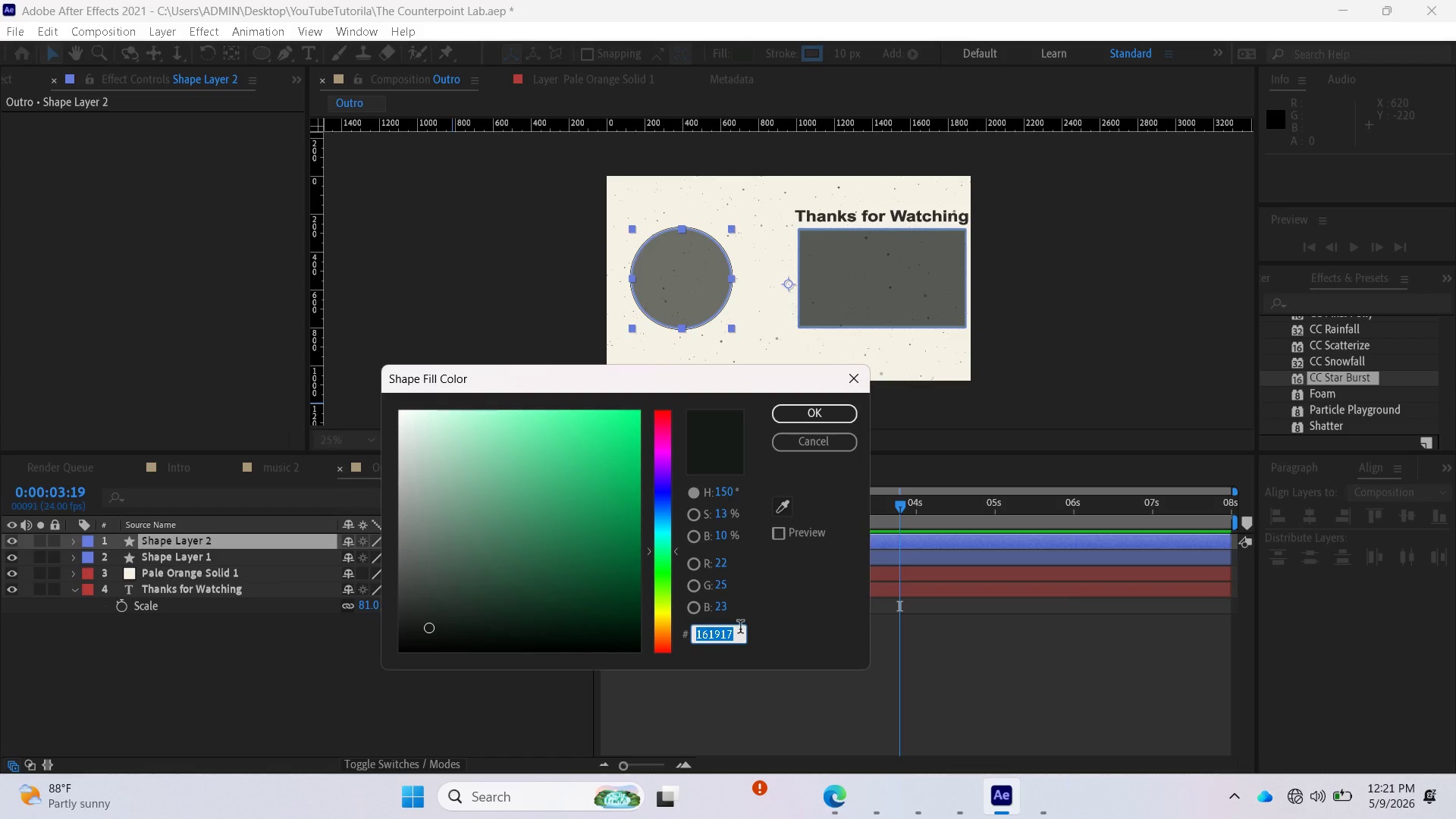 
key(Control+V)
 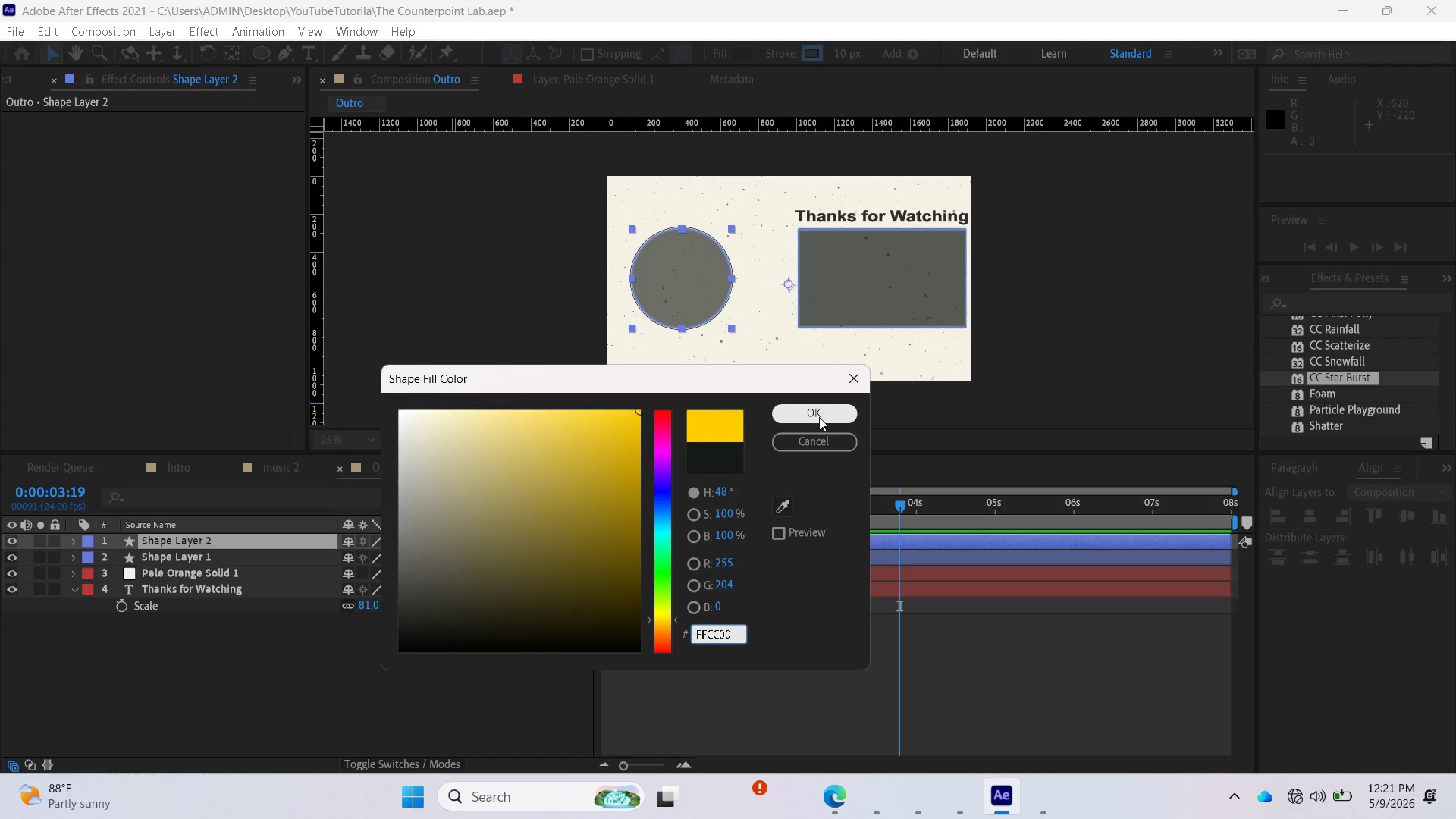 
left_click([819, 405])
 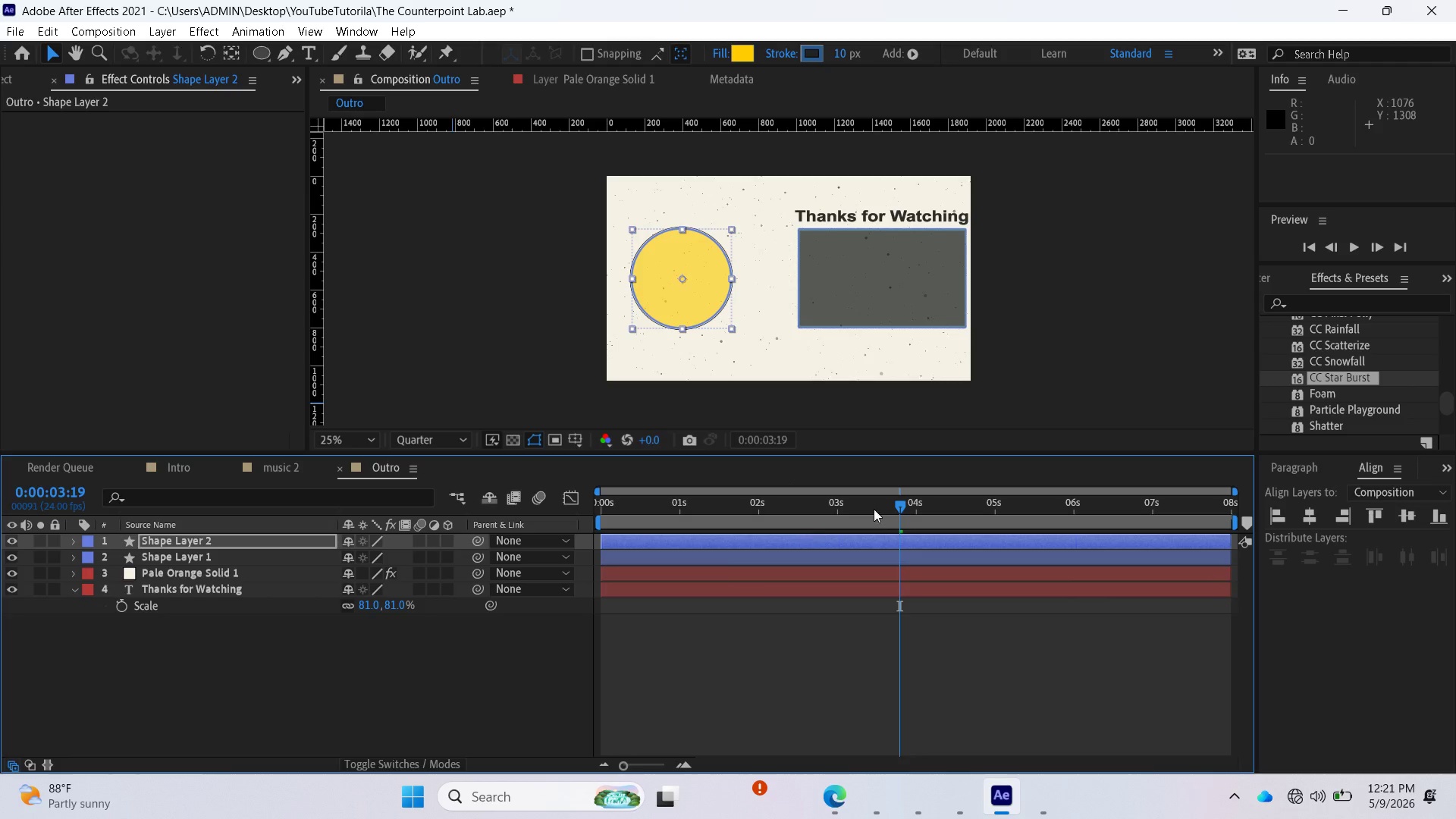 
left_click_drag(start_coordinate=[891, 500], to_coordinate=[786, 527])
 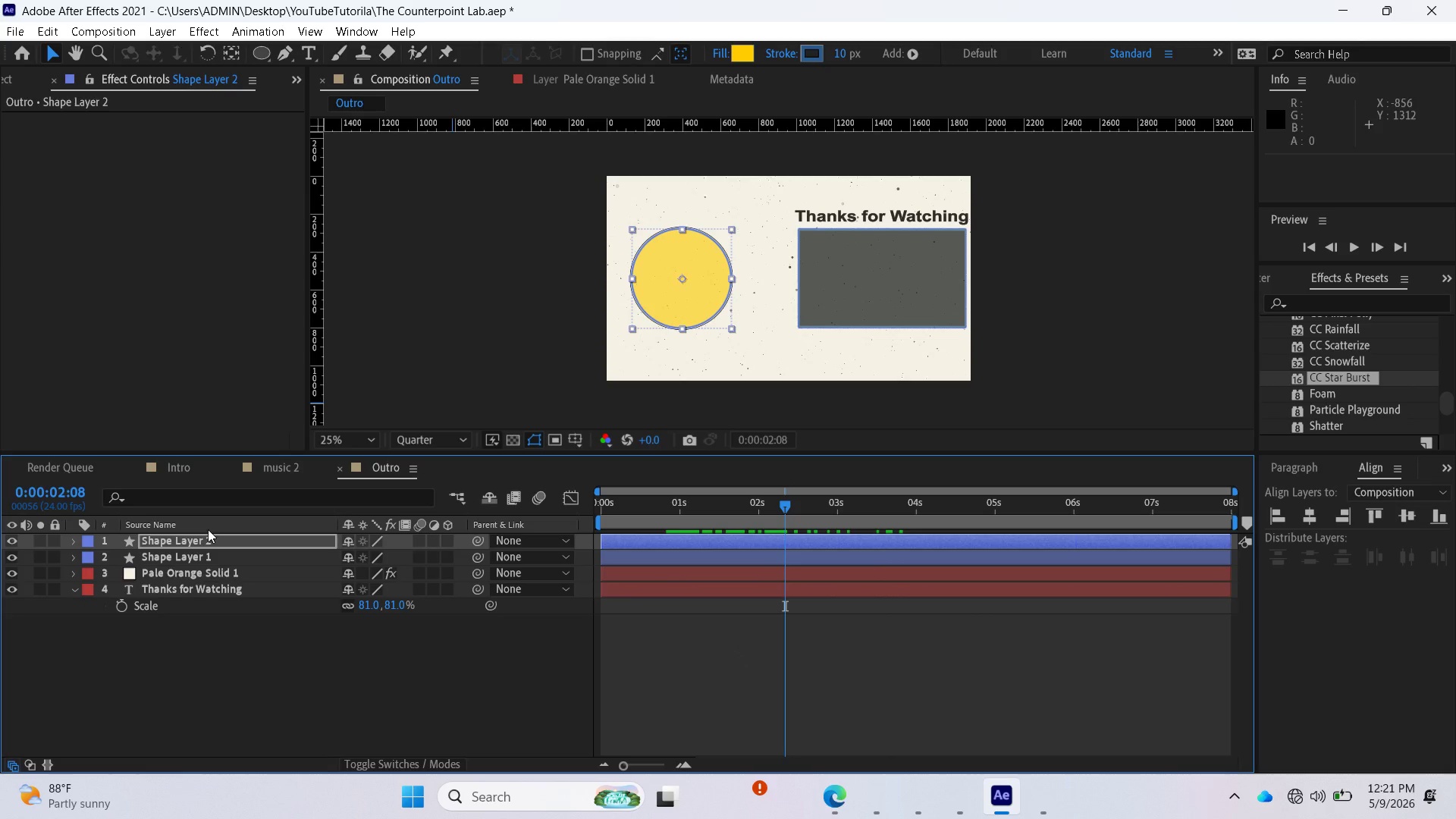 
left_click([212, 552])
 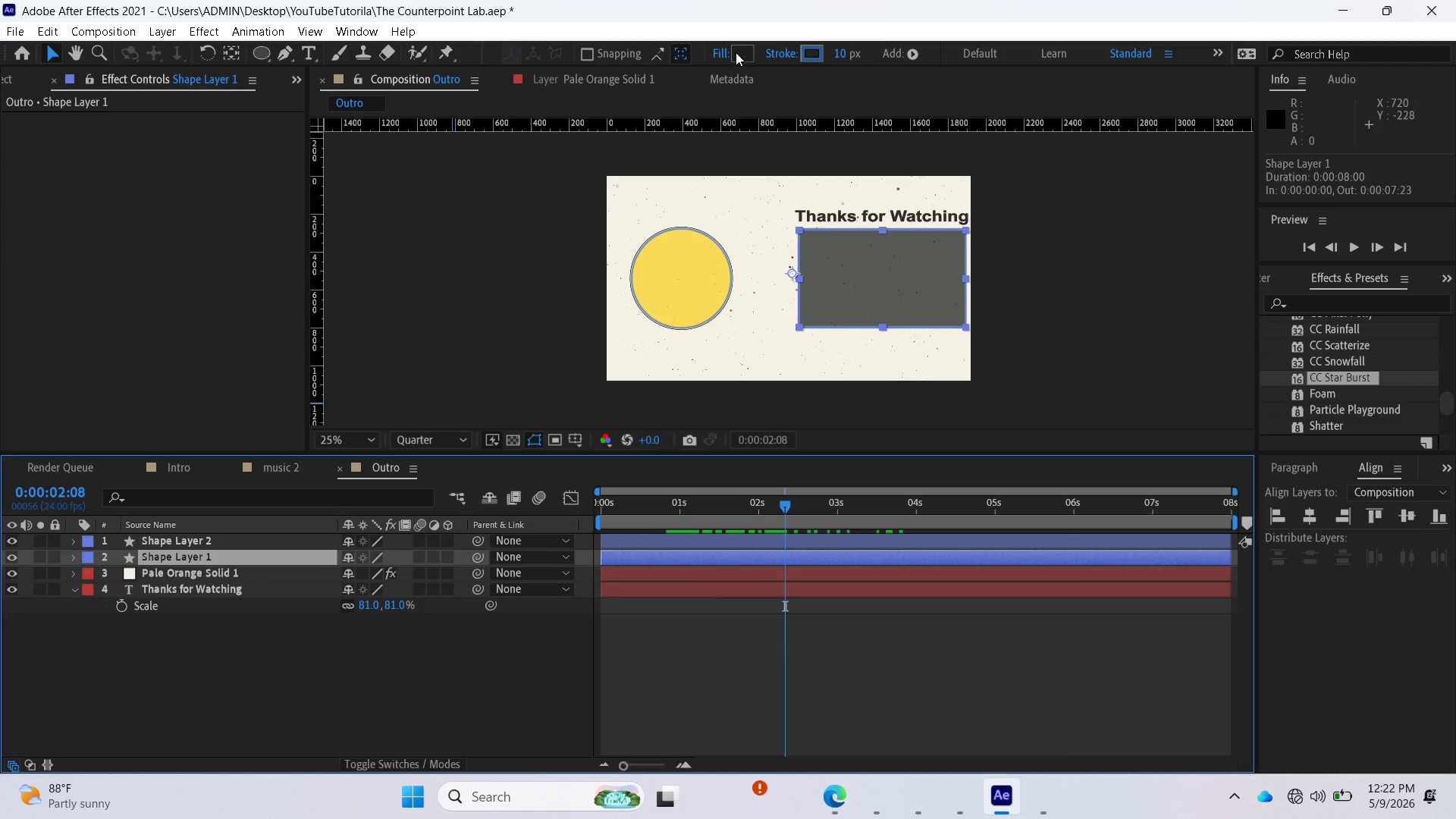 
wait(19.75)
 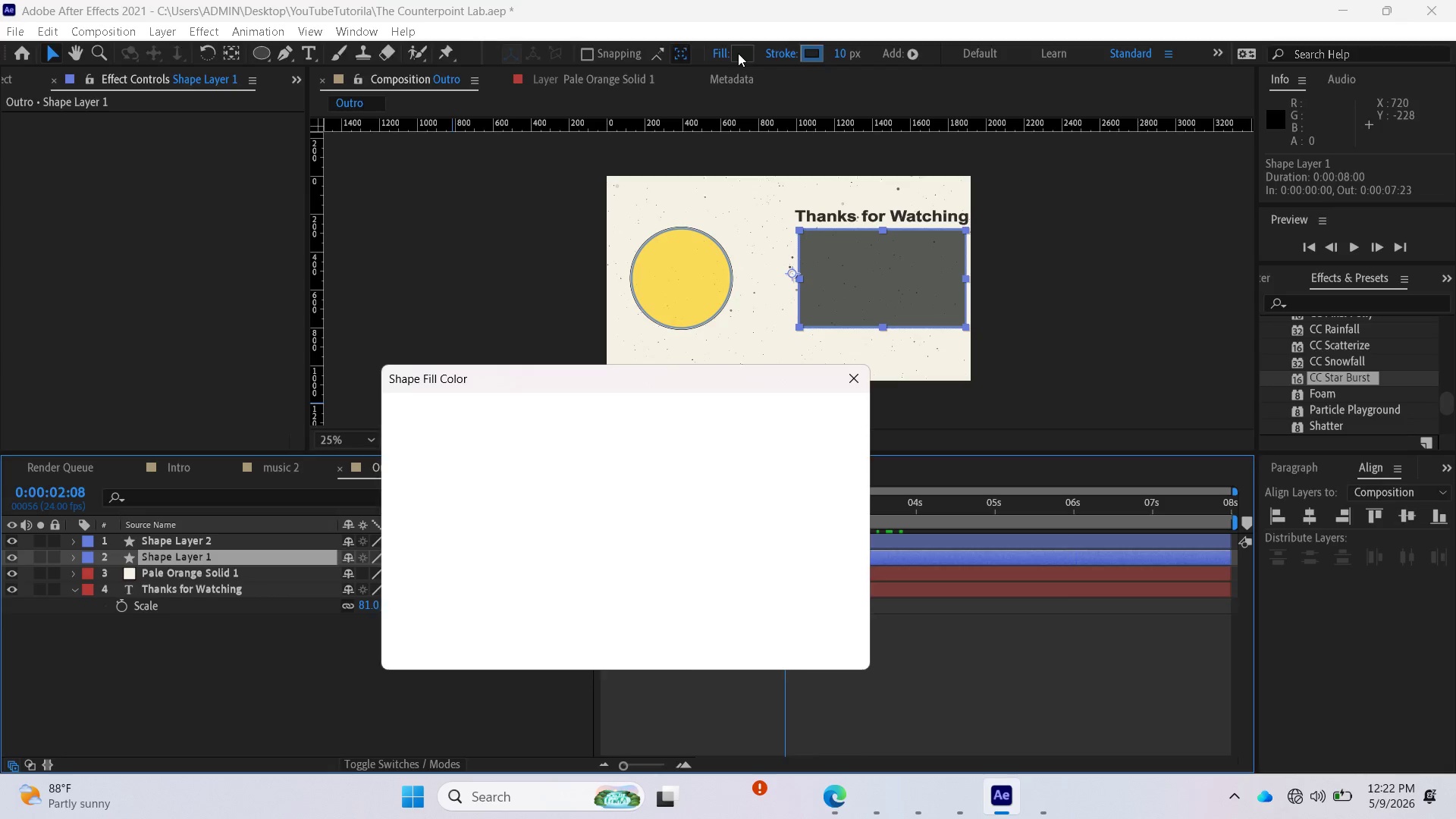 
key(Control+V)
 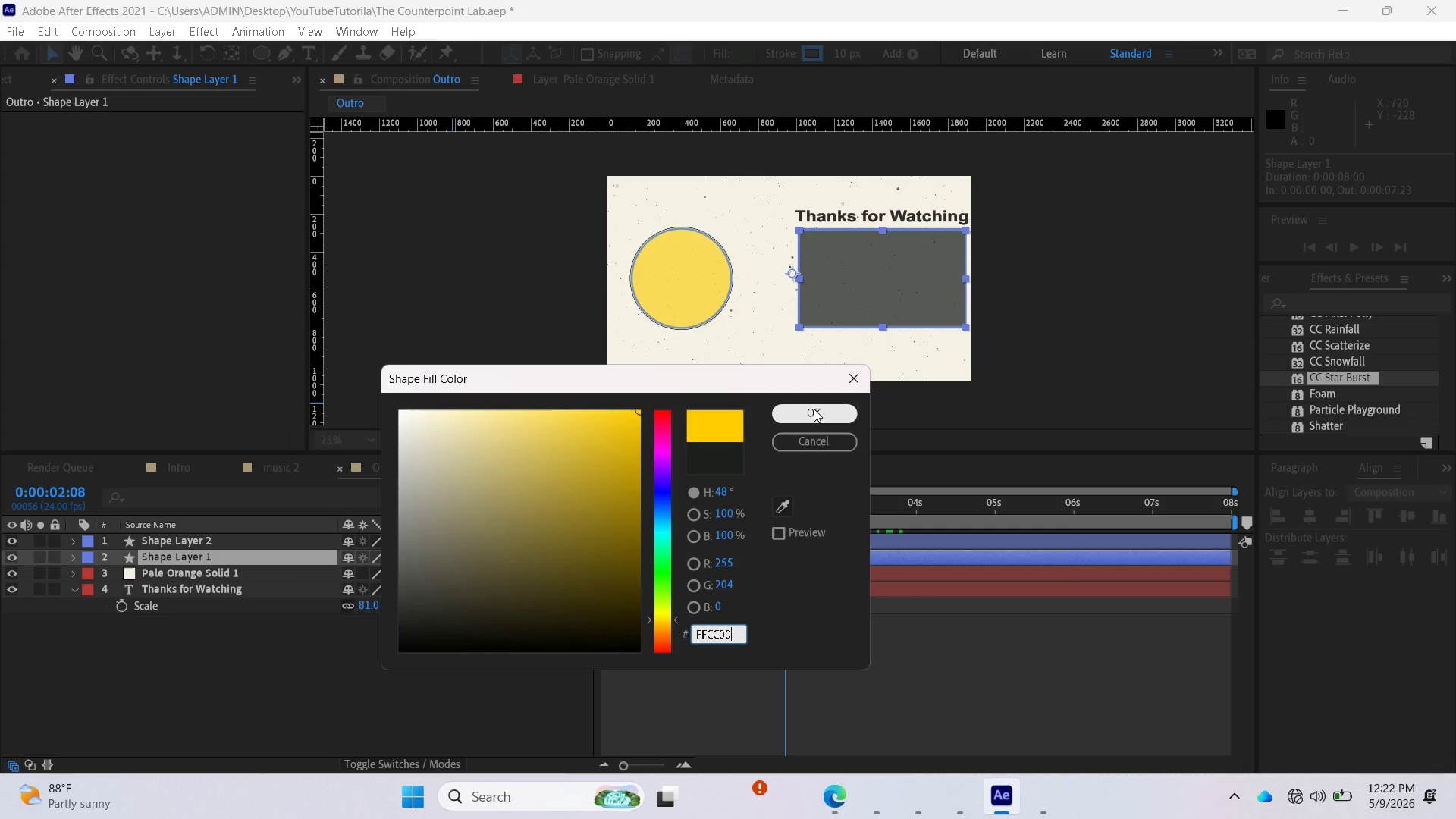 
left_click([814, 409])
 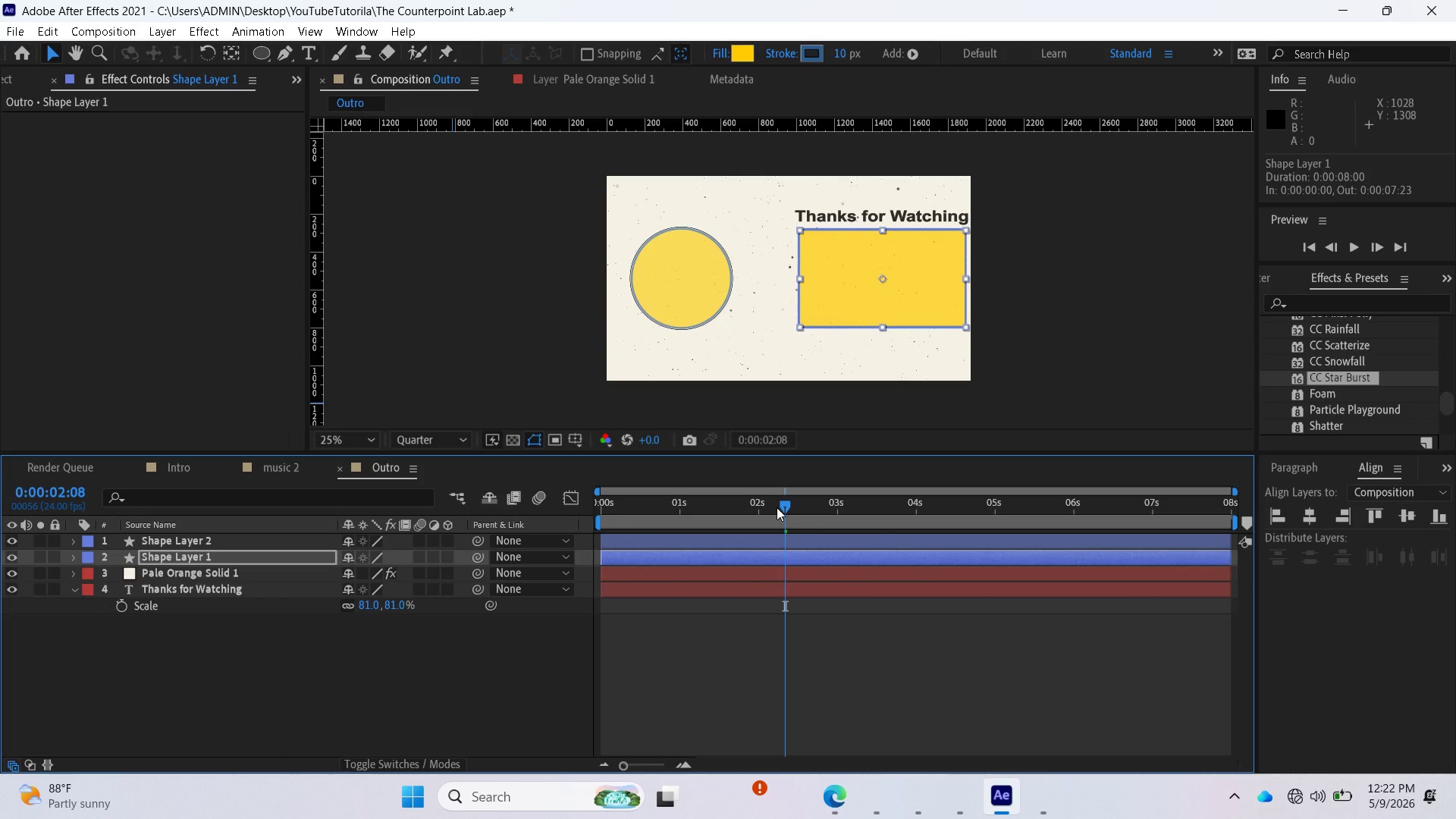 
left_click_drag(start_coordinate=[782, 500], to_coordinate=[585, 523])
 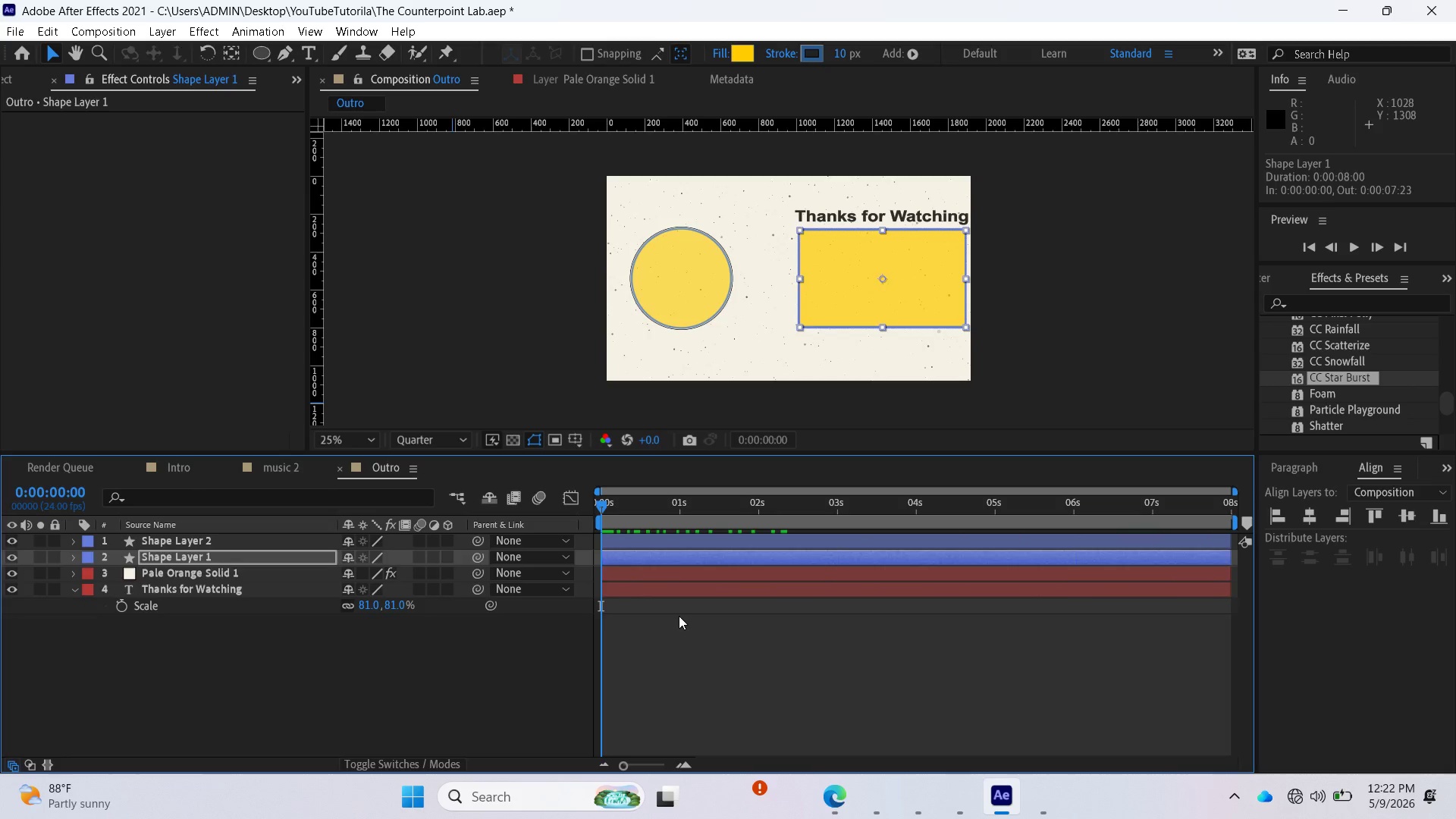 
left_click([679, 616])
 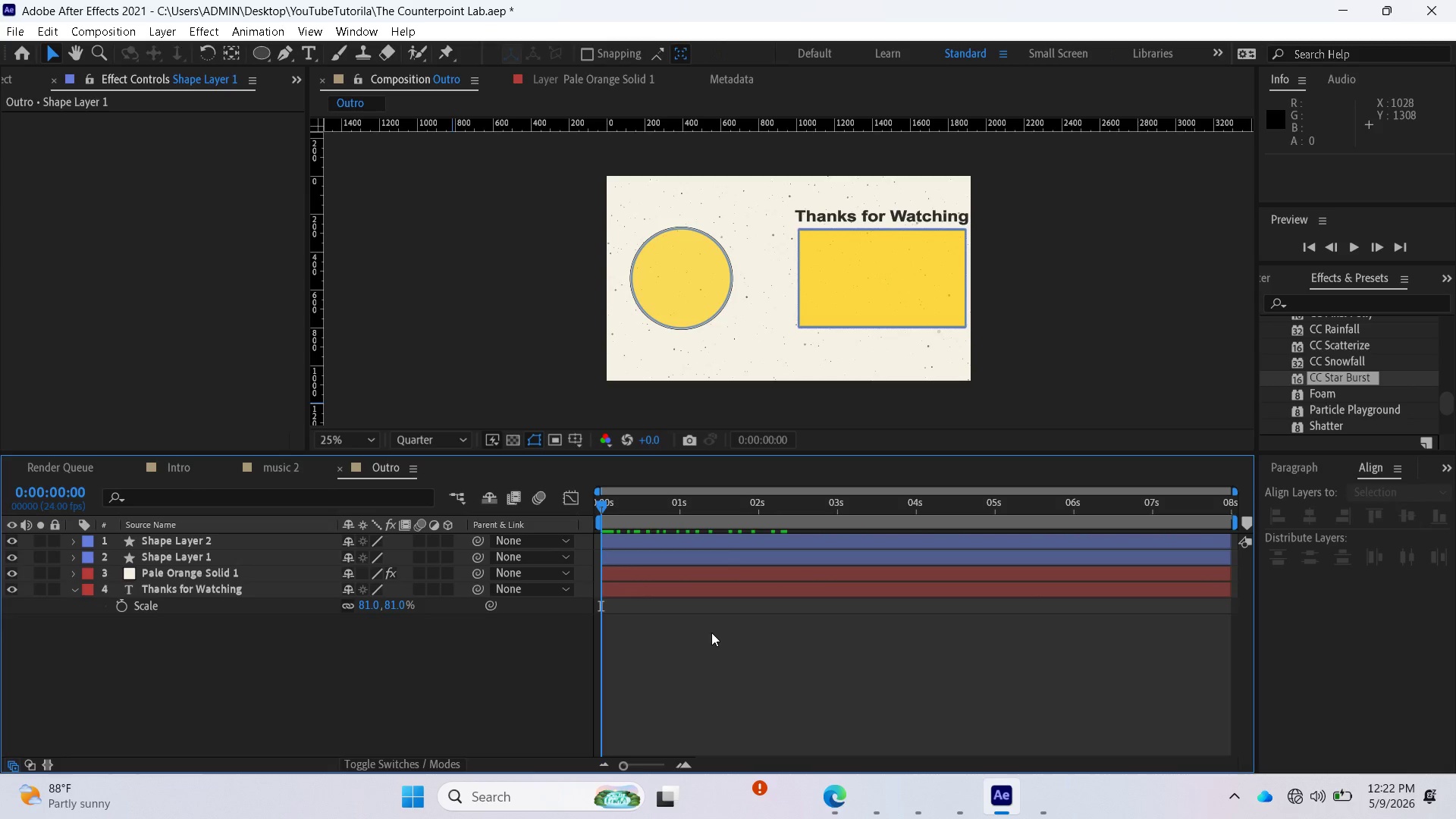 
key(Space)
 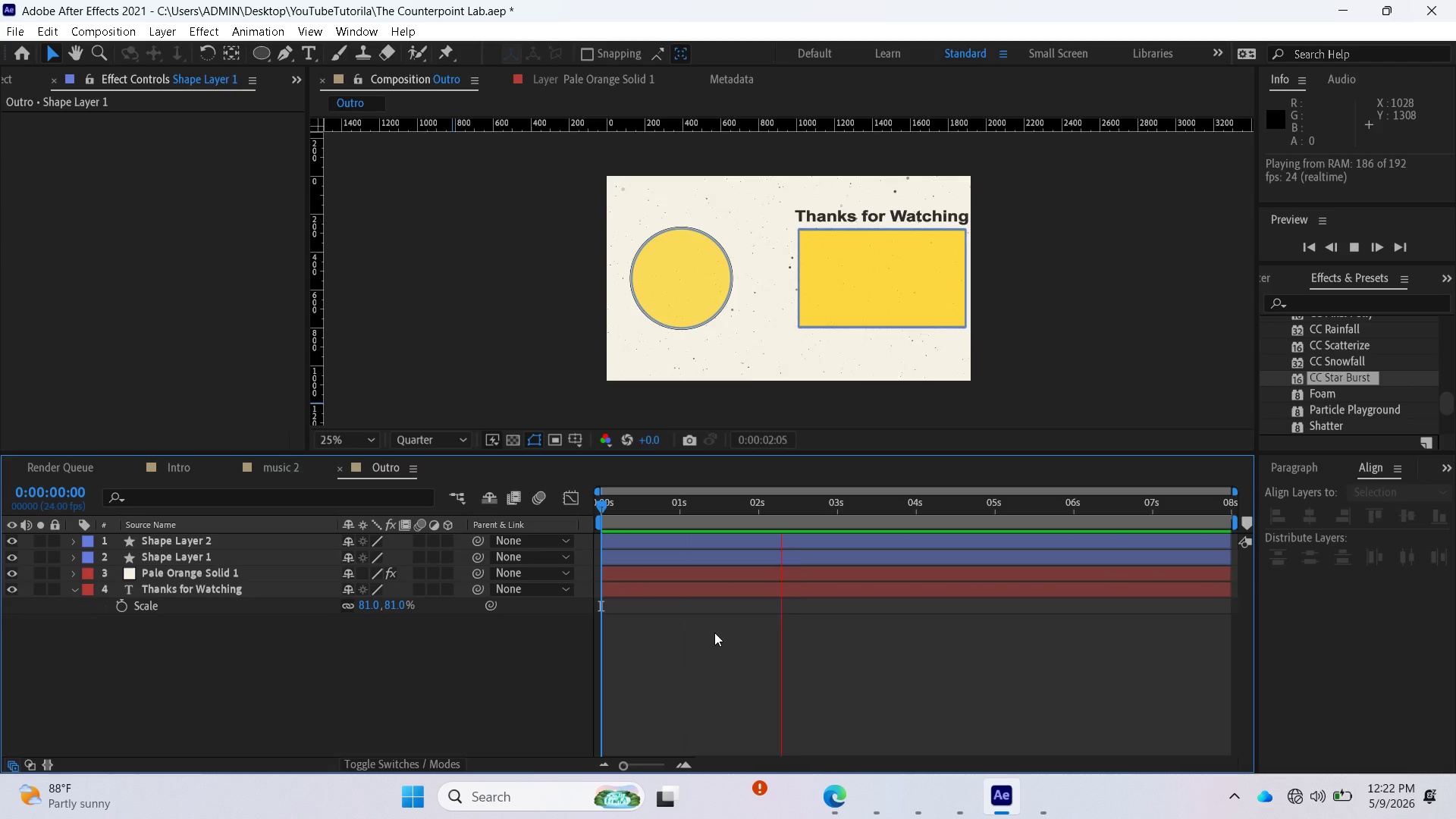 
key(Space)
 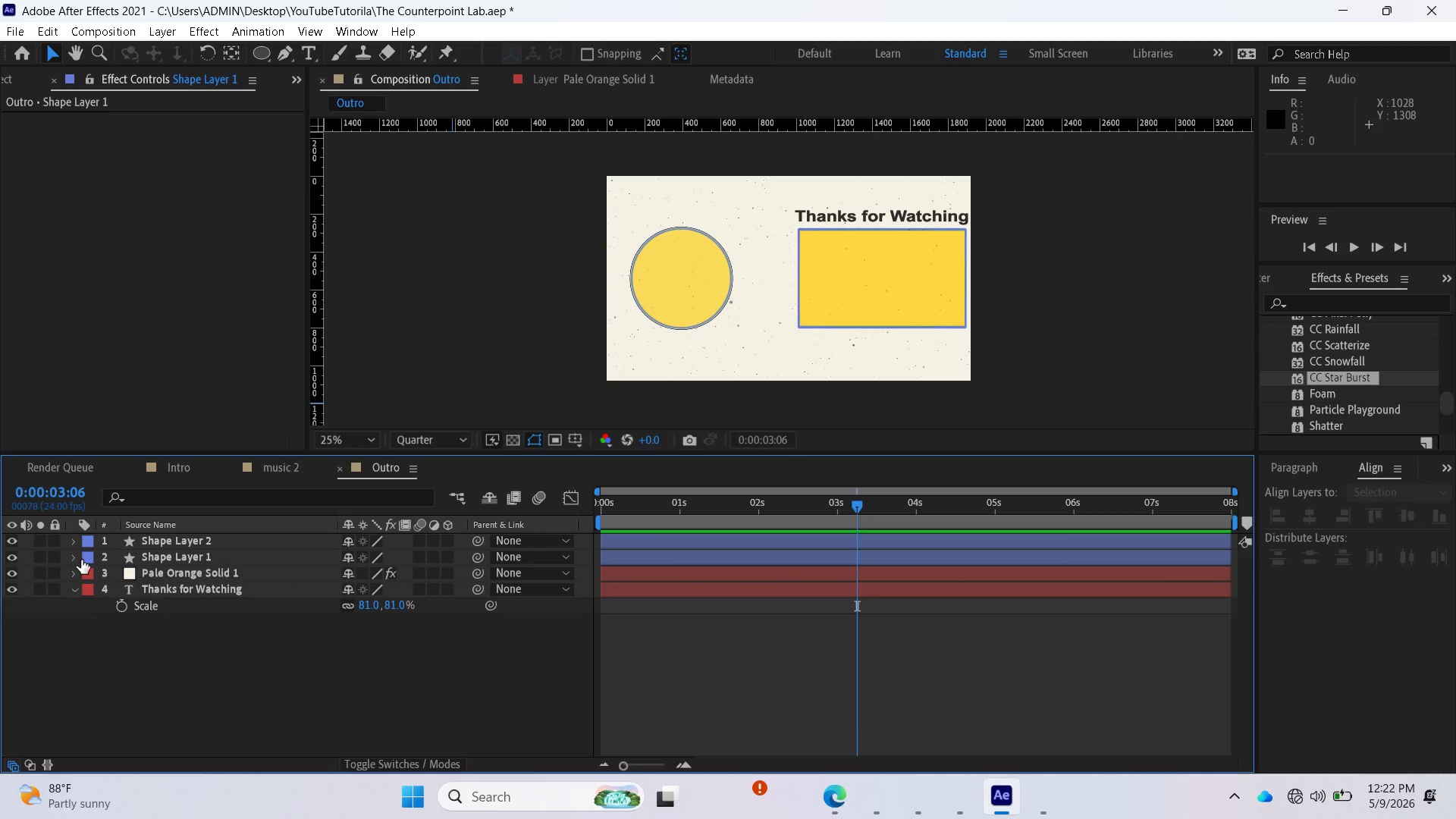 
left_click([75, 560])
 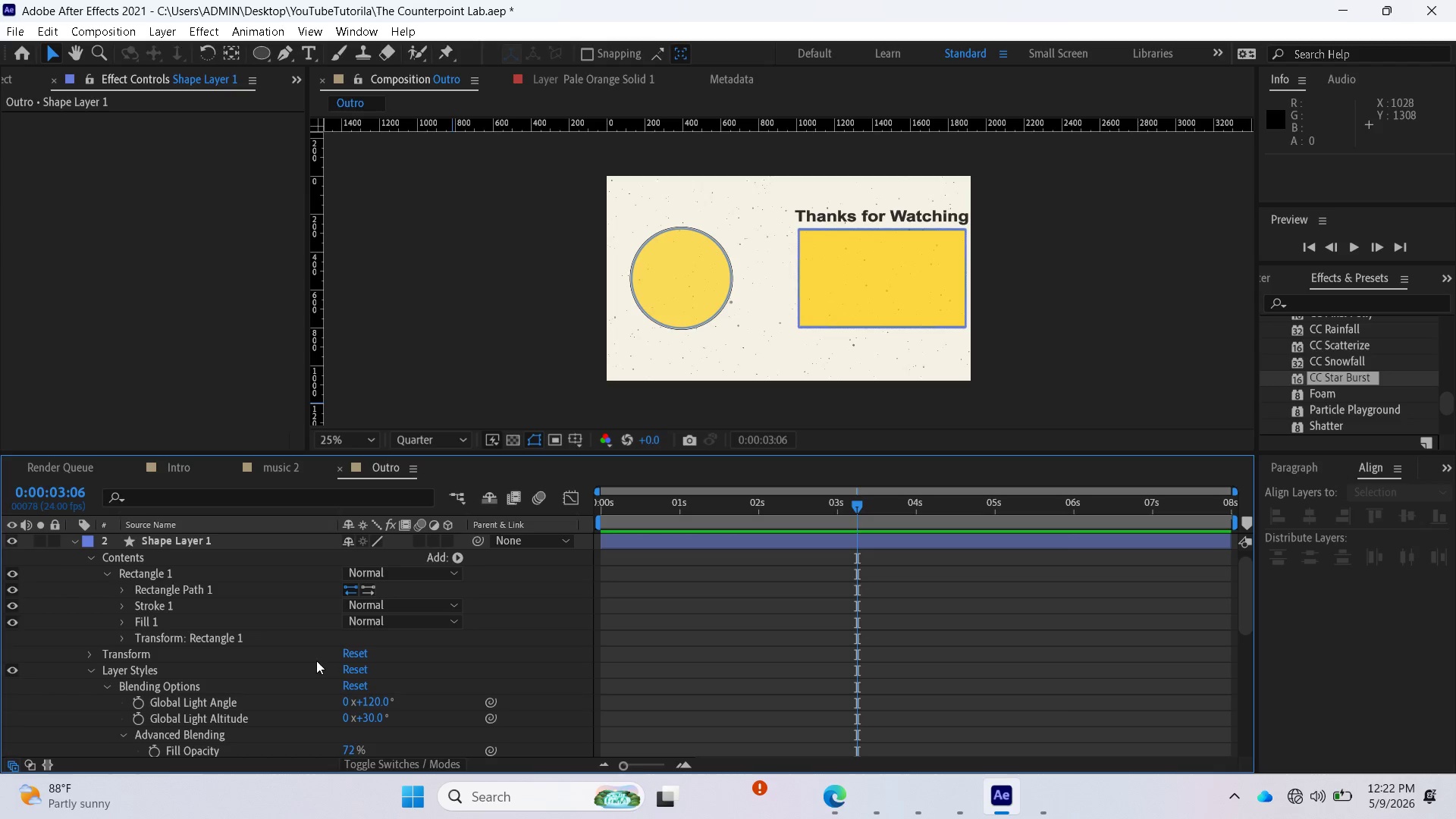 
scroll: coordinate [268, 647], scroll_direction: down, amount: 3.0
 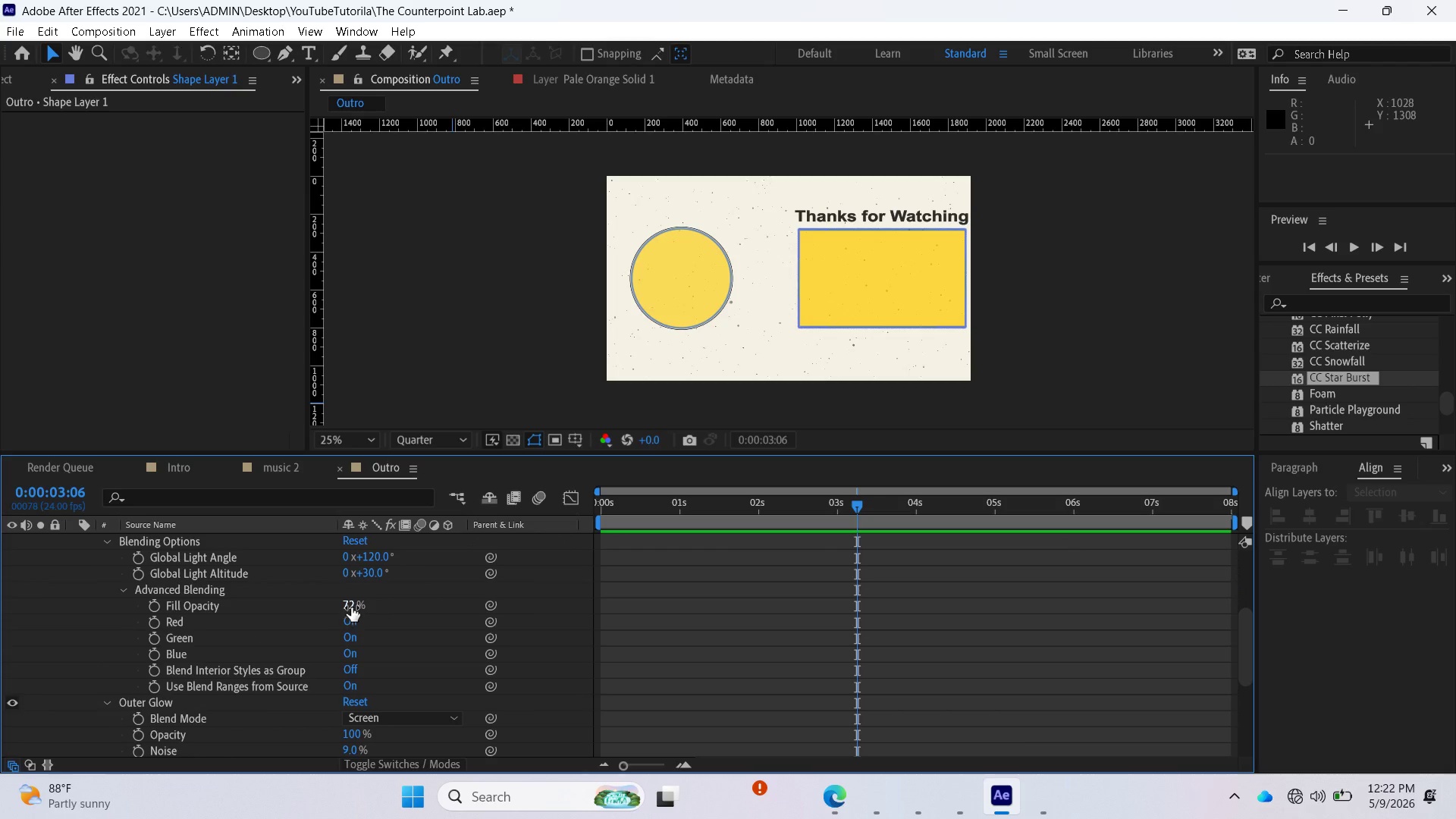 
left_click_drag(start_coordinate=[351, 607], to_coordinate=[307, 605])
 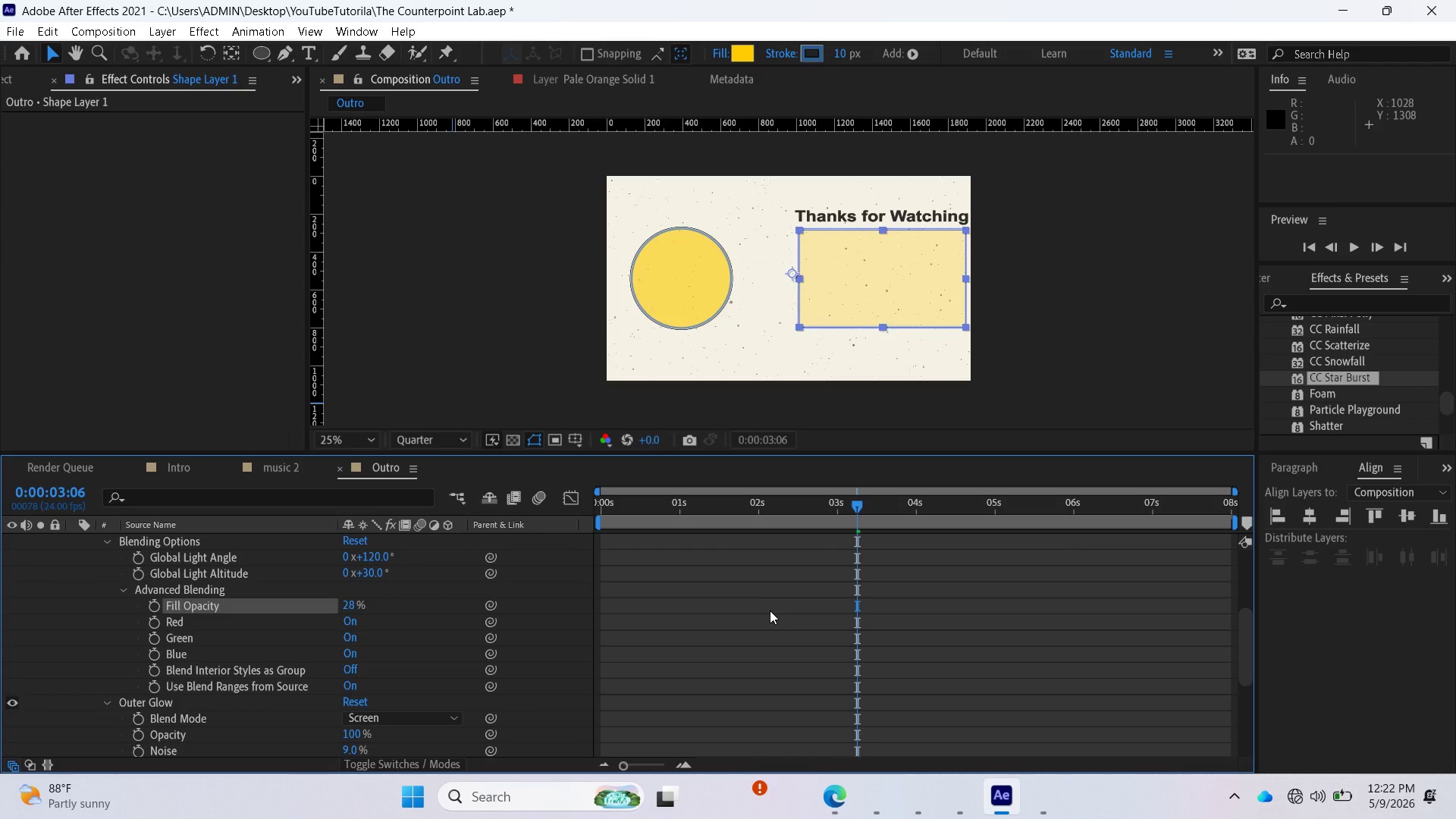 
left_click([767, 612])
 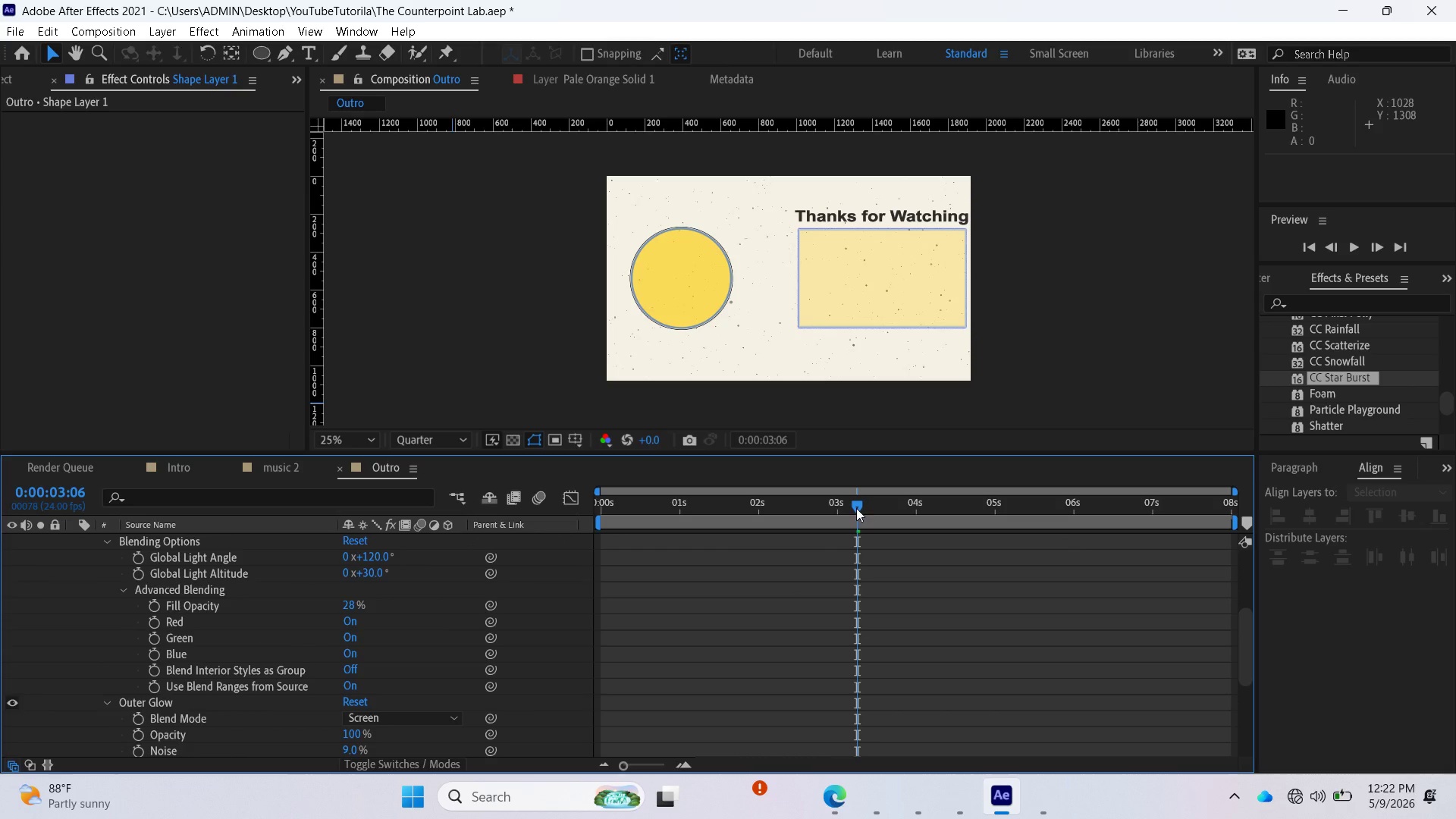 
left_click_drag(start_coordinate=[861, 500], to_coordinate=[546, 541])
 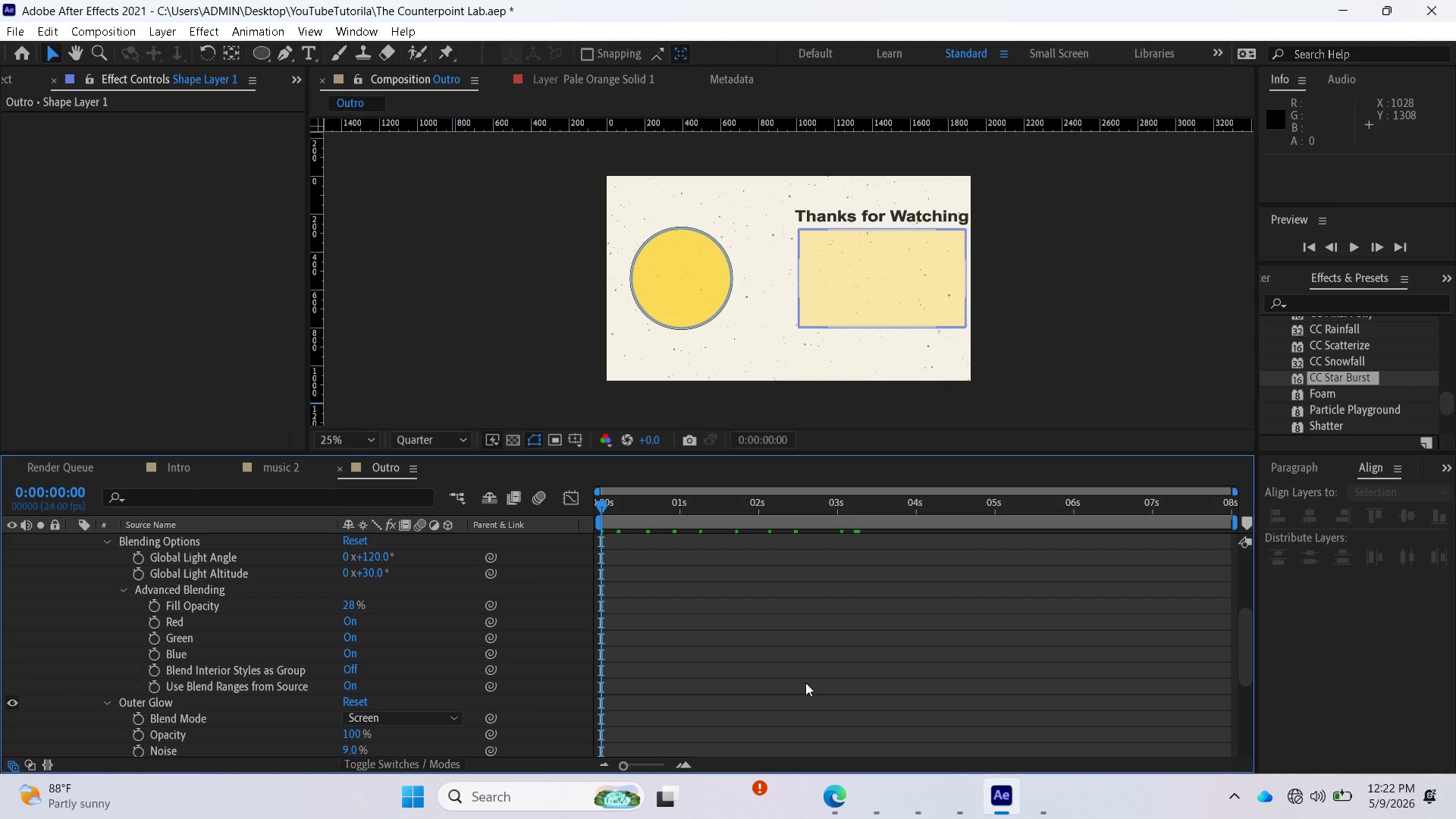 
key(Space)
 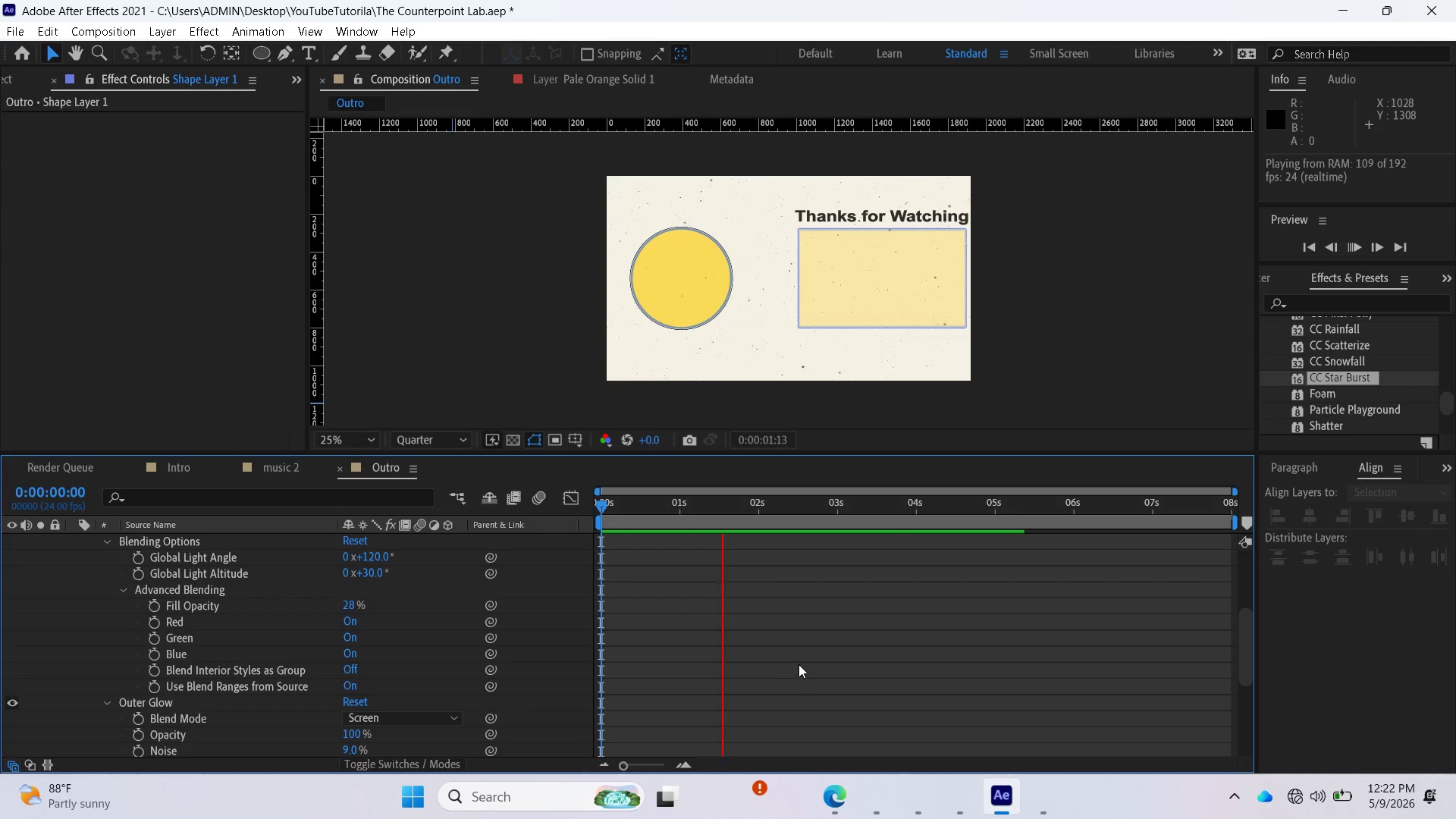 
key(Space)
 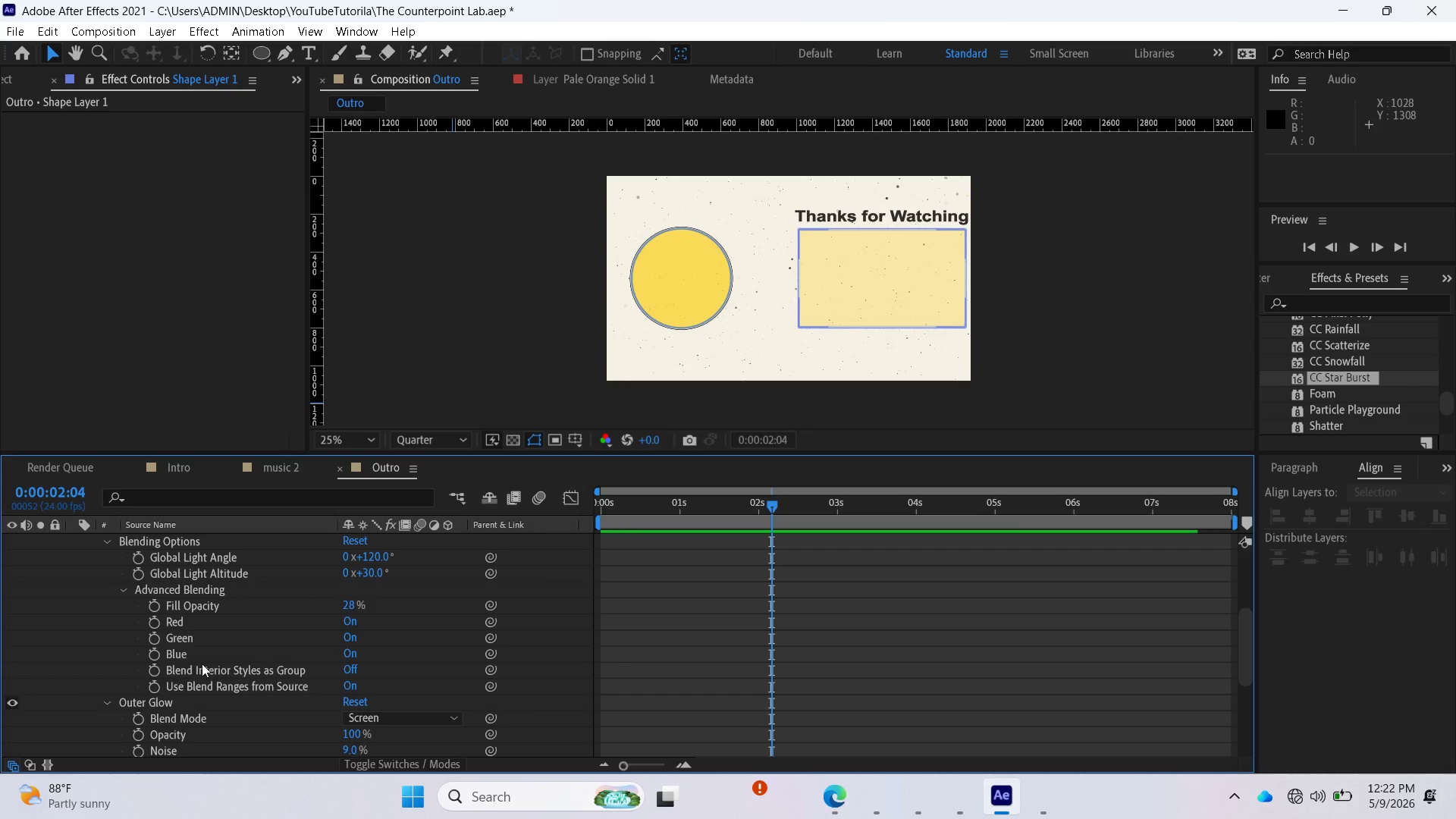 
scroll: coordinate [235, 682], scroll_direction: down, amount: 3.0
 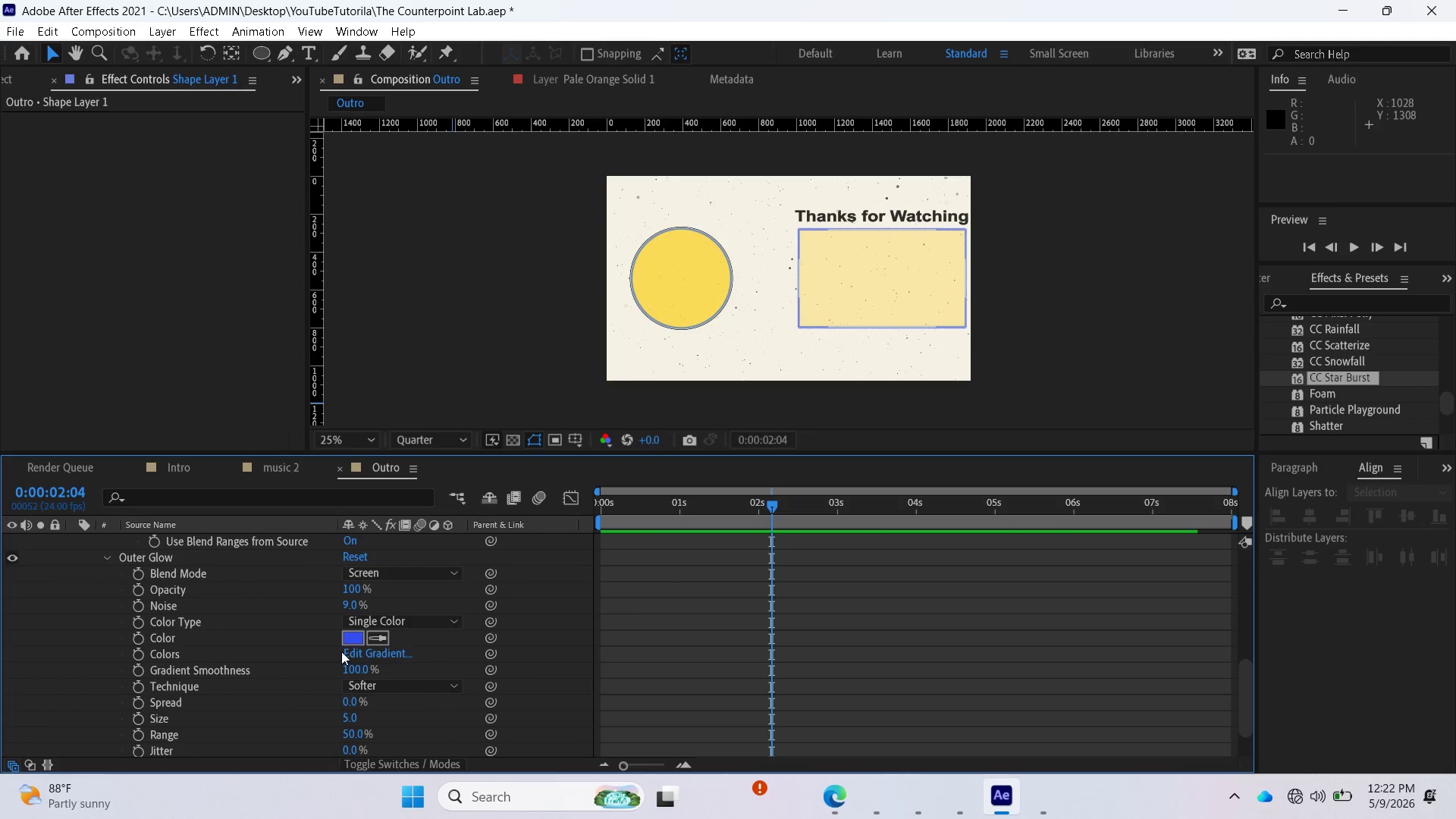 
left_click([348, 640])
 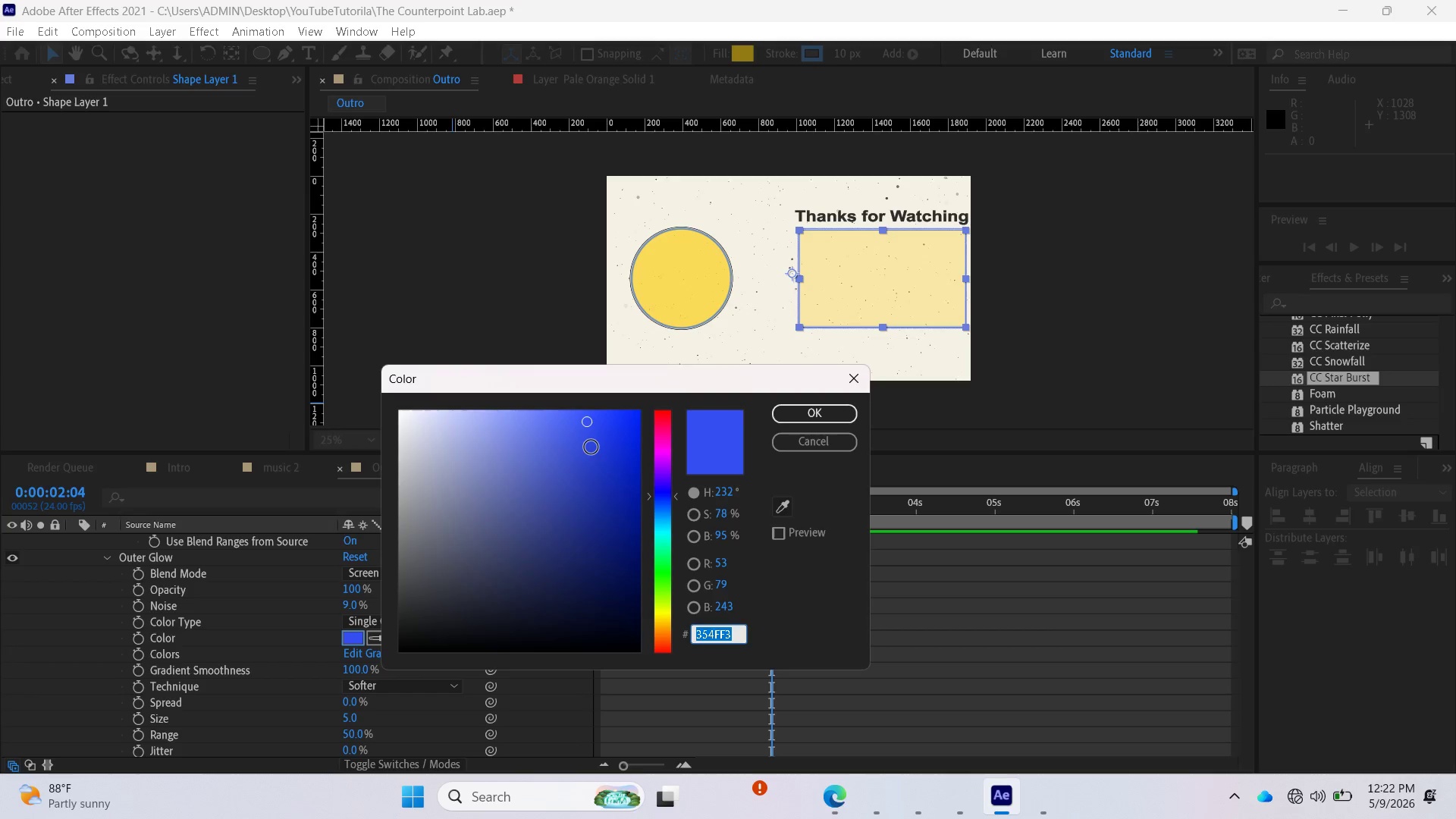 
left_click_drag(start_coordinate=[593, 438], to_coordinate=[491, 395])
 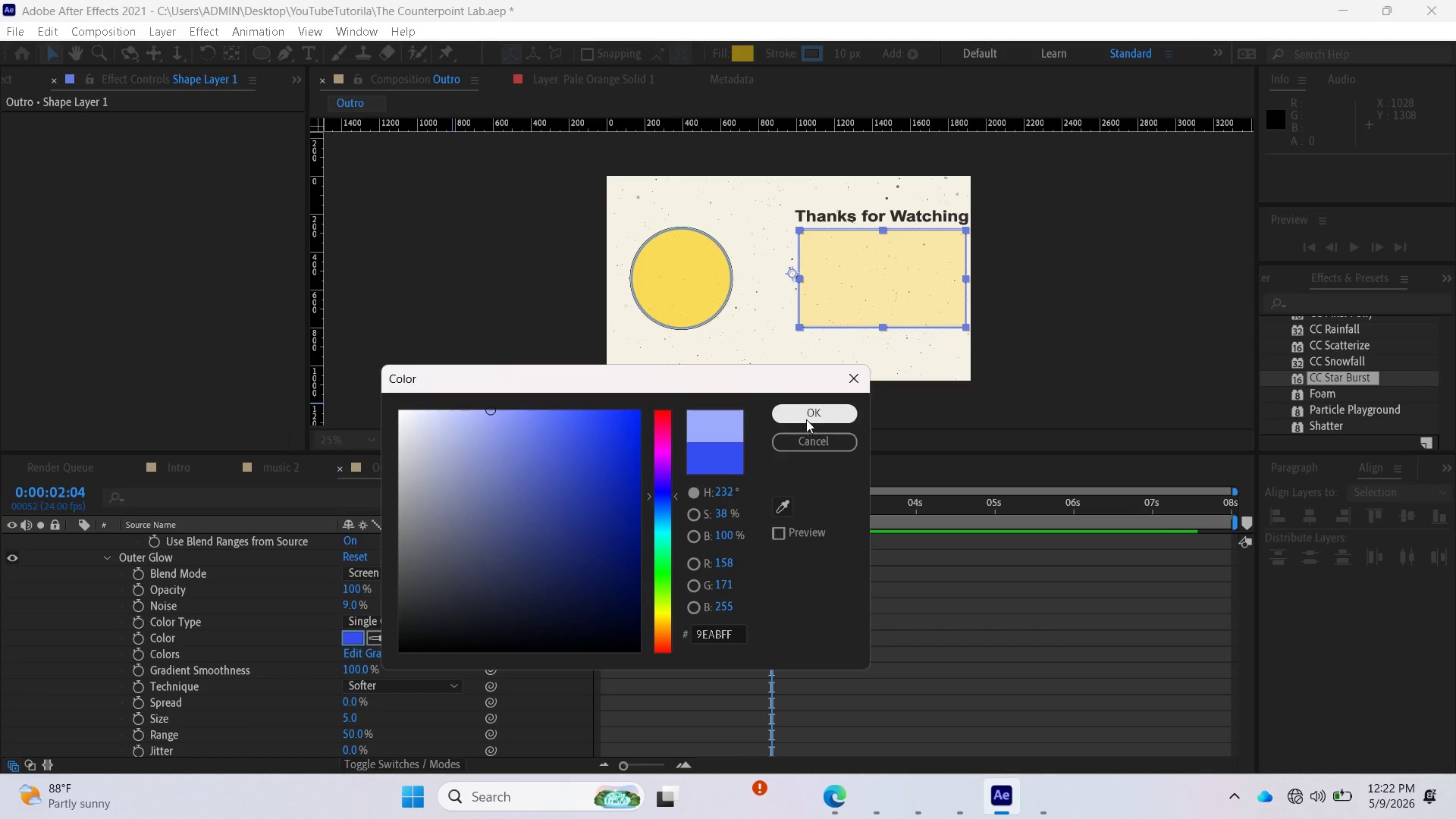 
left_click([808, 413])
 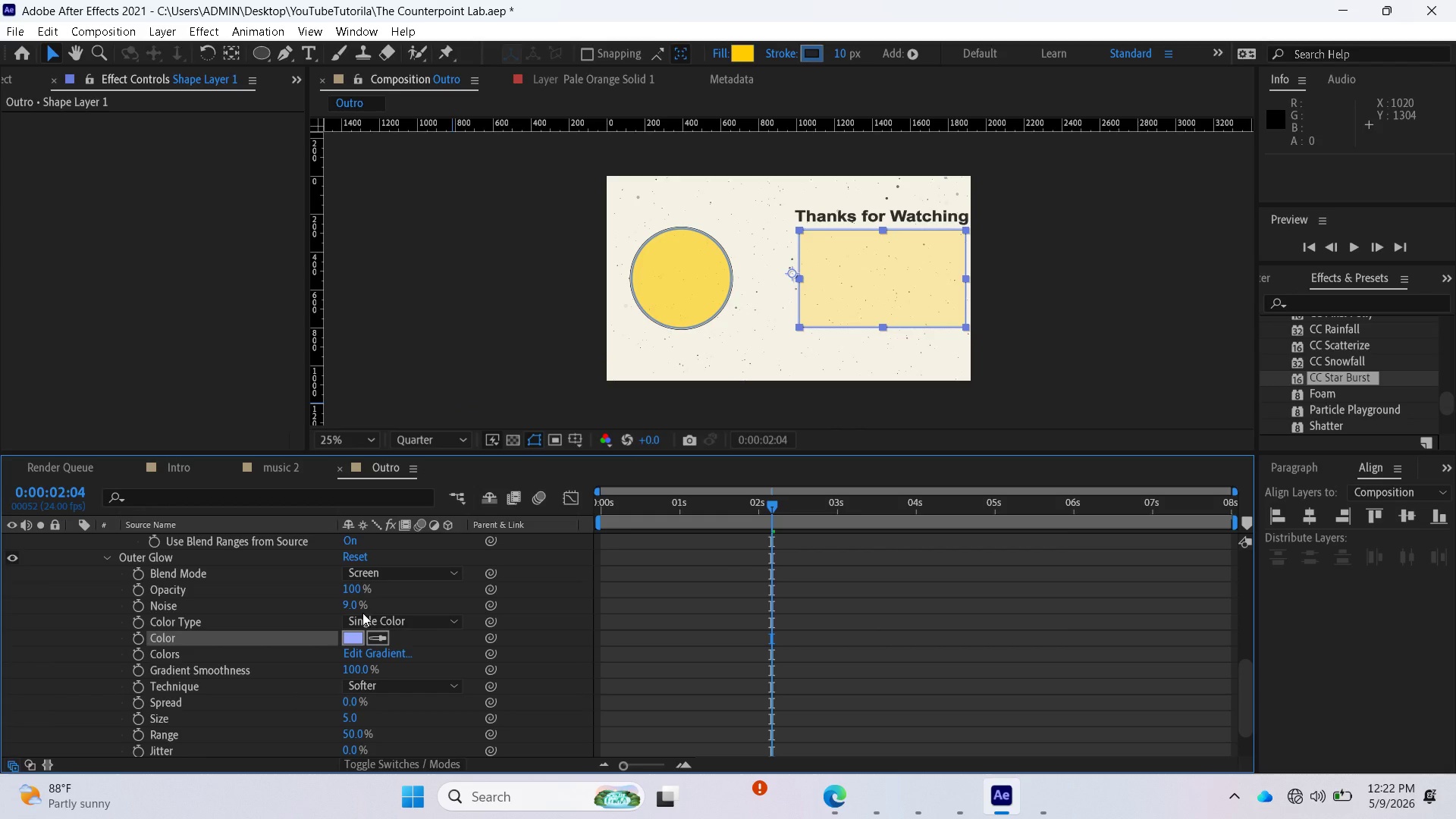 
wait(5.5)
 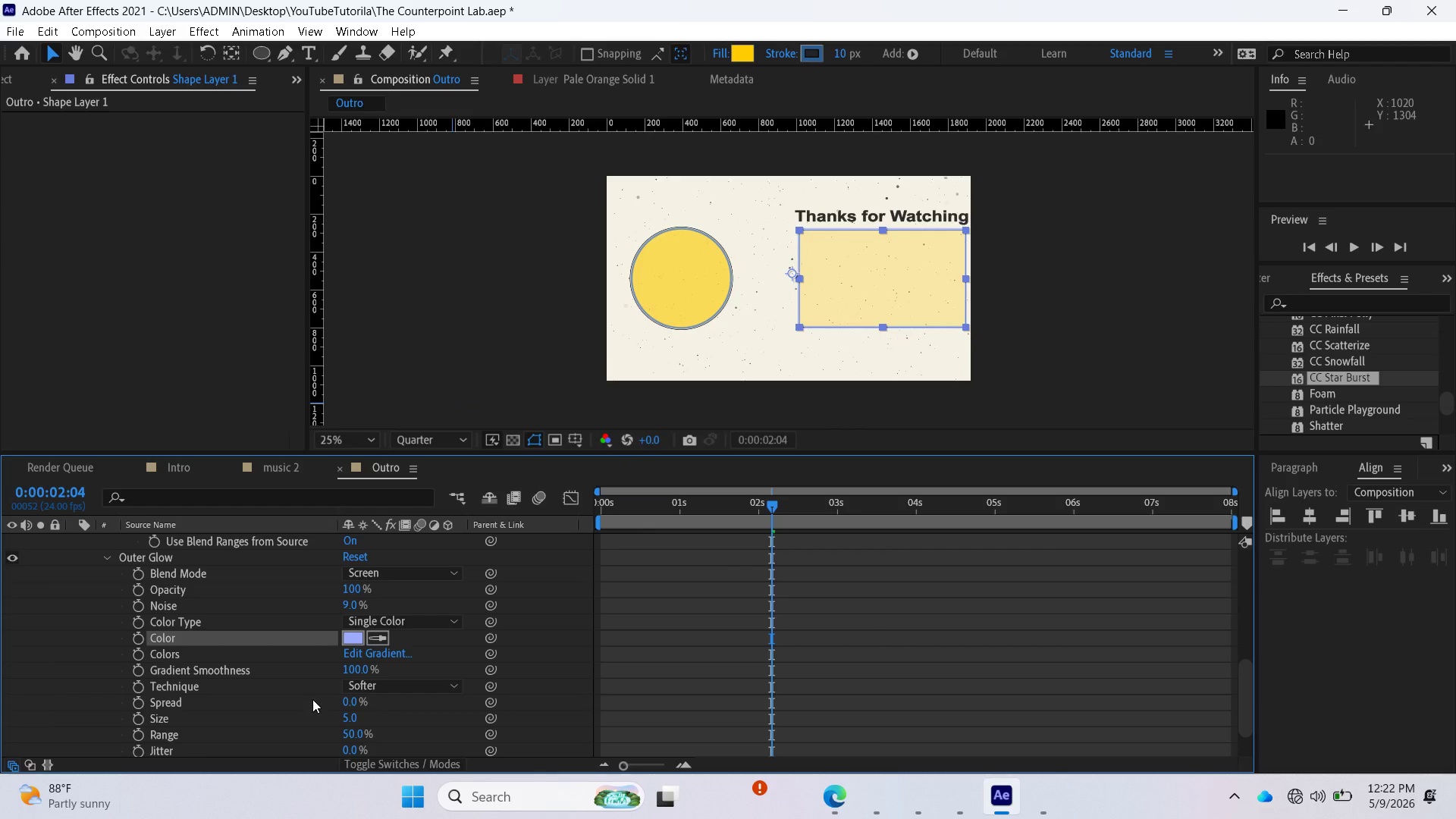 
left_click_drag(start_coordinate=[351, 600], to_coordinate=[304, 602])
 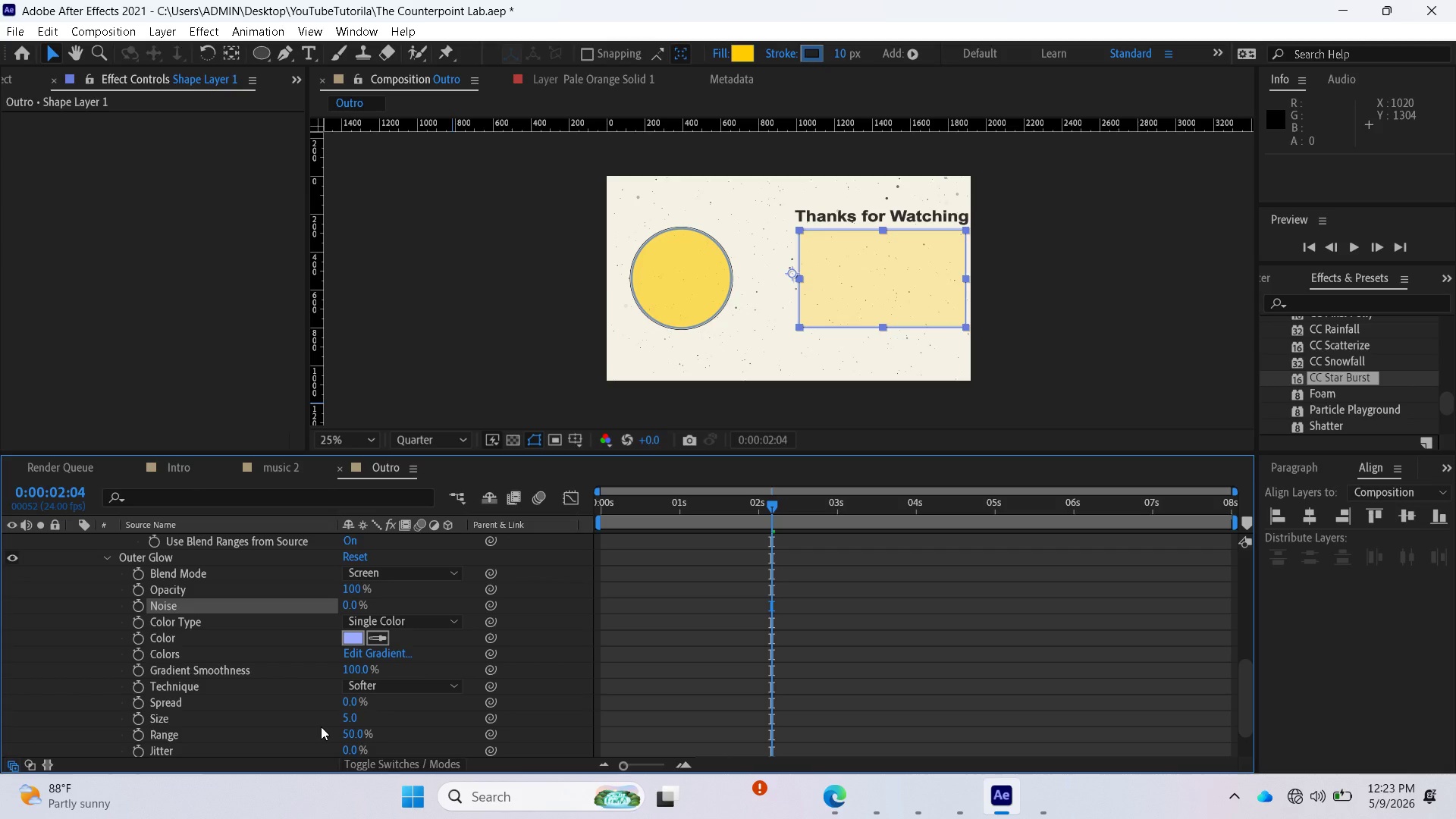 
wait(5.38)
 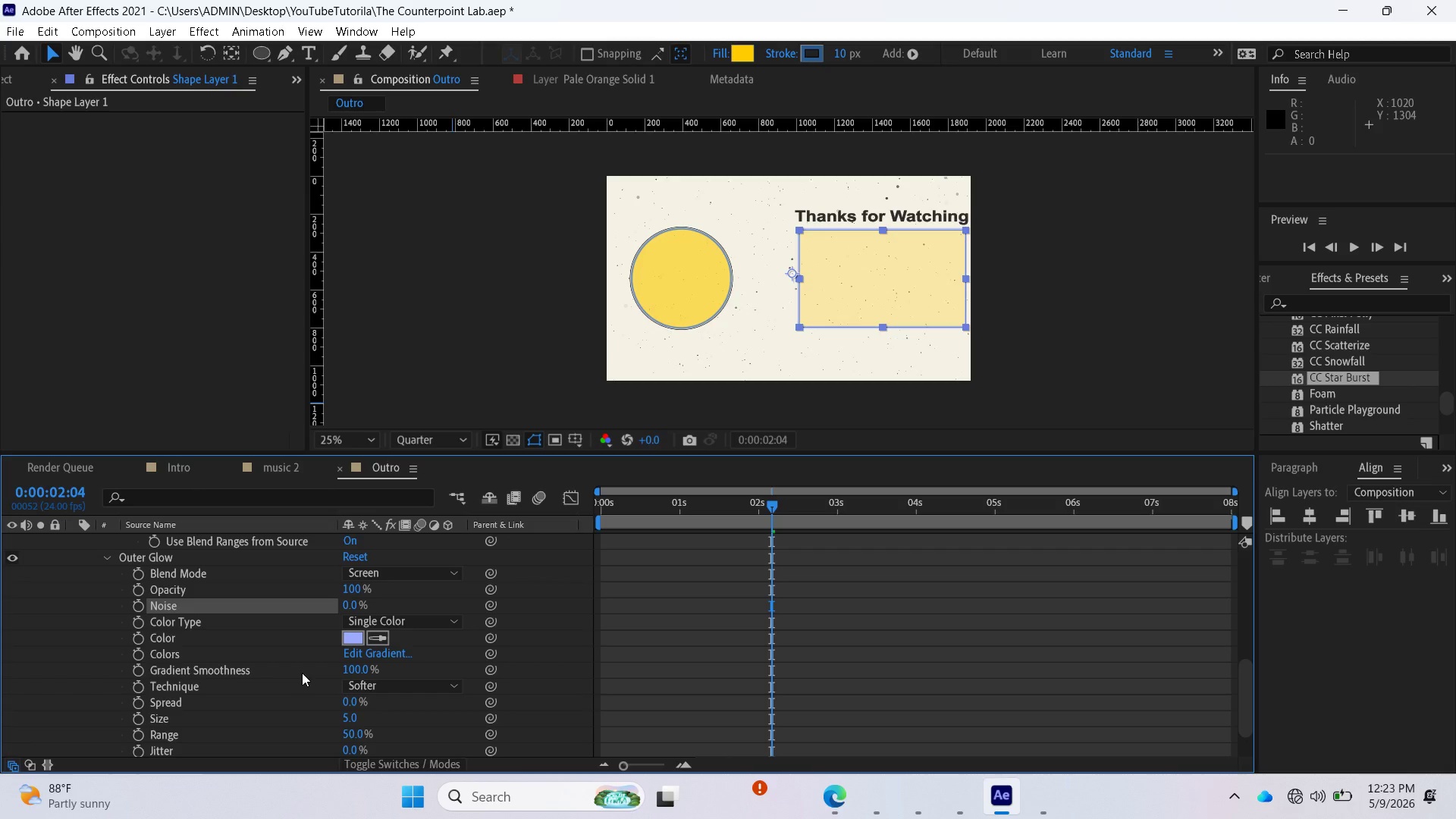 
left_click_drag(start_coordinate=[344, 718], to_coordinate=[373, 716])
 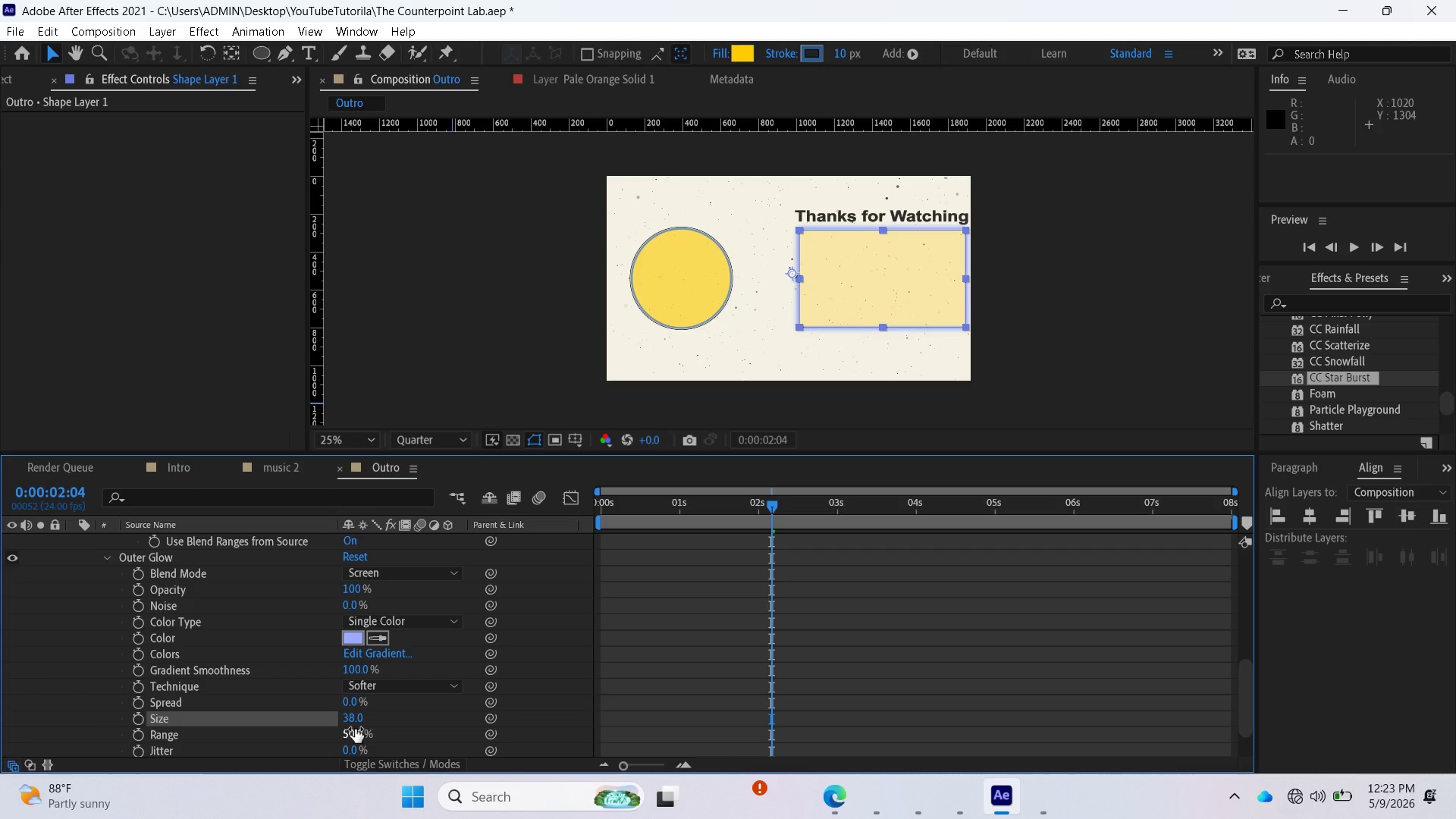 
scroll: coordinate [358, 725], scroll_direction: down, amount: 1.0
 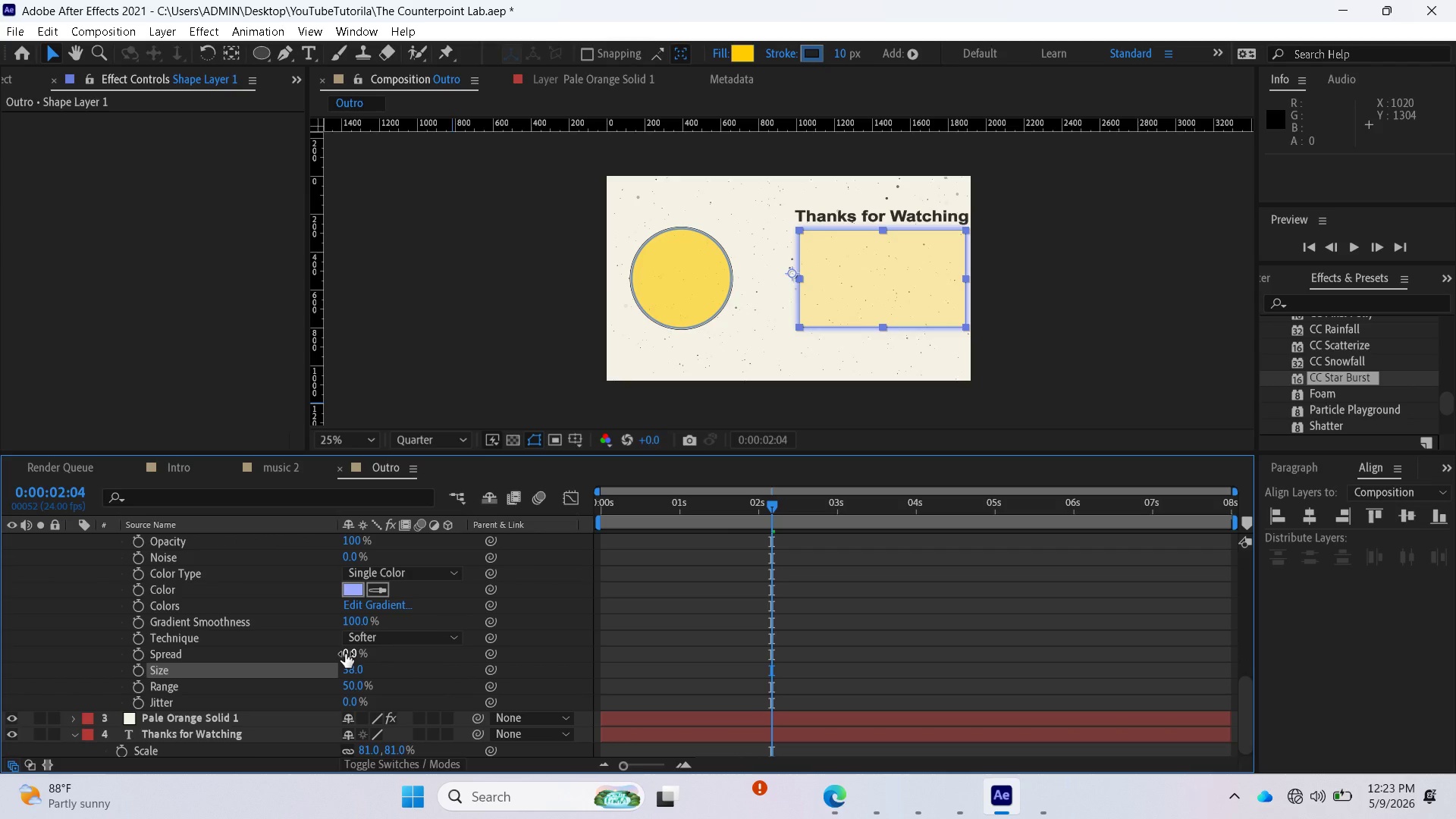 
left_click_drag(start_coordinate=[345, 654], to_coordinate=[384, 657])
 